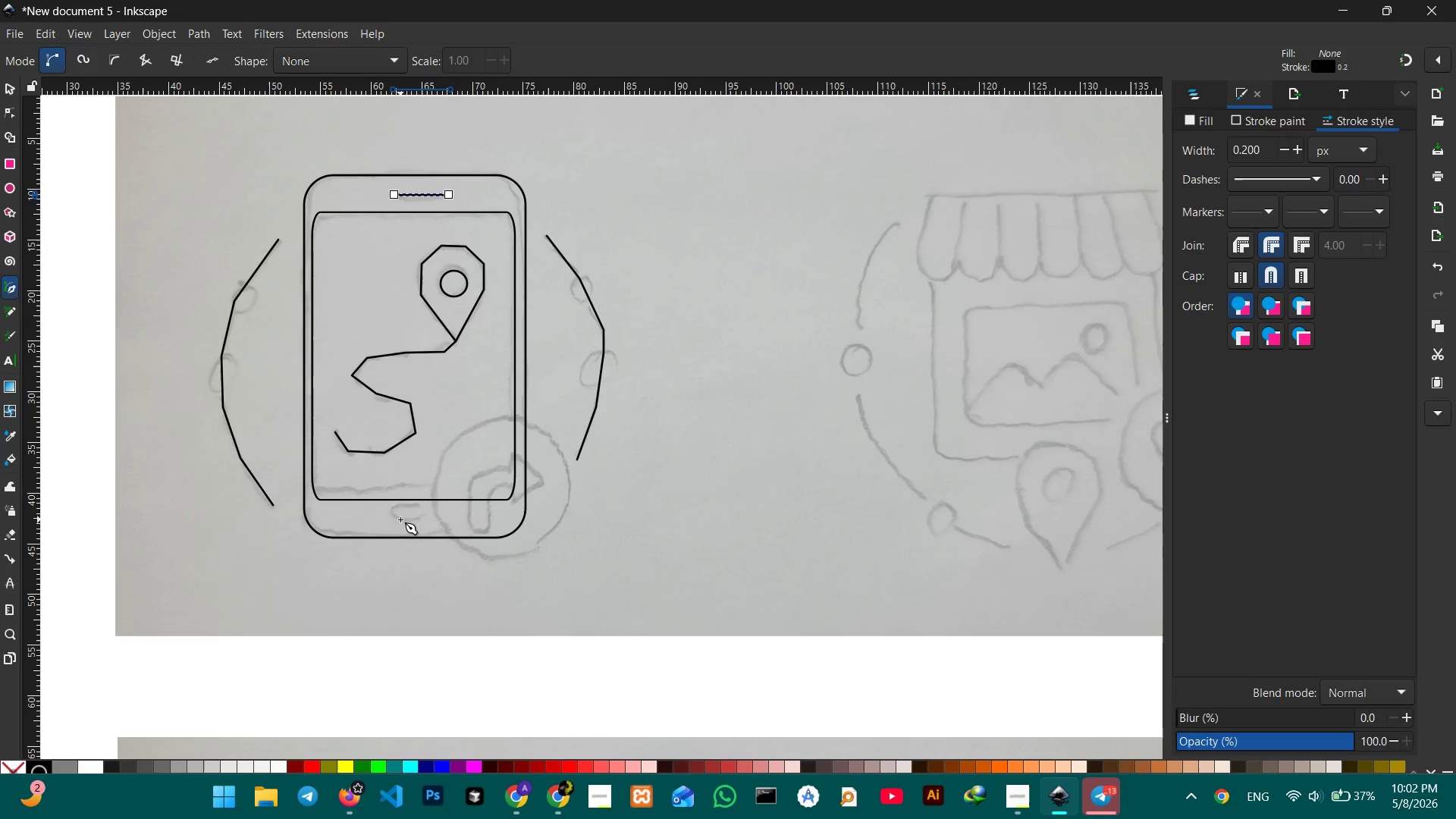 
left_click_drag(start_coordinate=[390, 507], to_coordinate=[445, 522])
 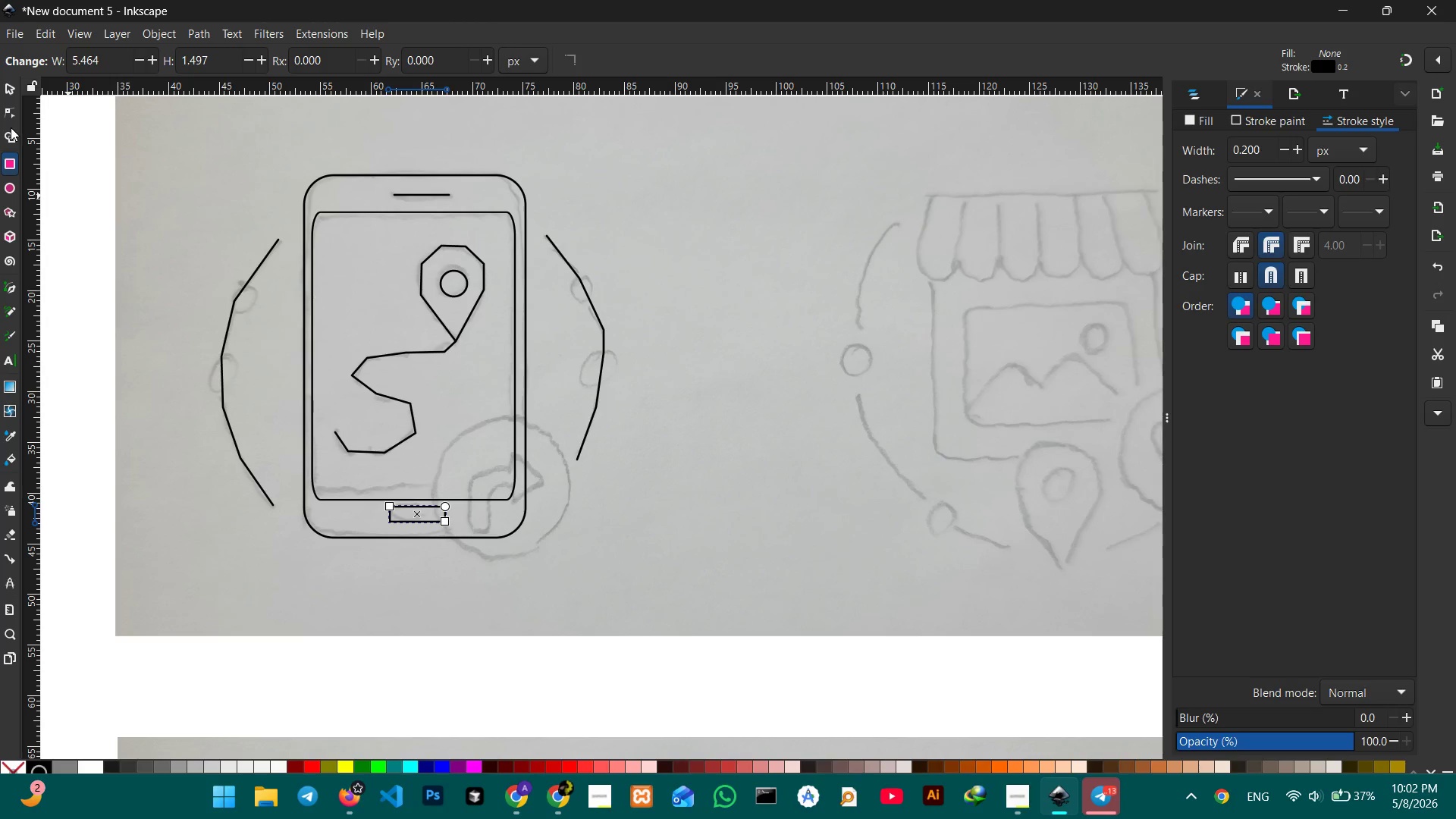 
left_click([8, 115])
 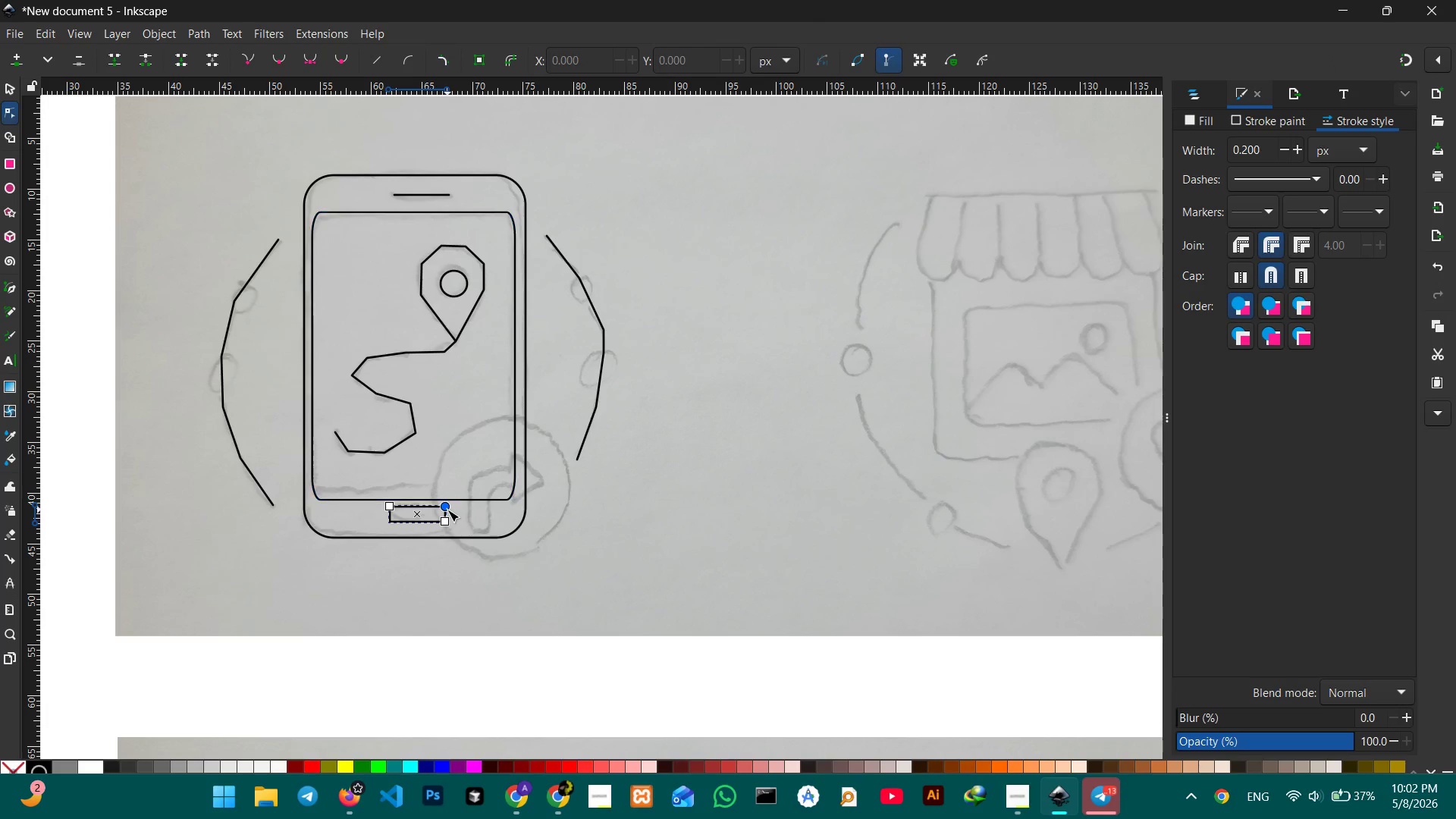 
left_click_drag(start_coordinate=[447, 509], to_coordinate=[429, 530])
 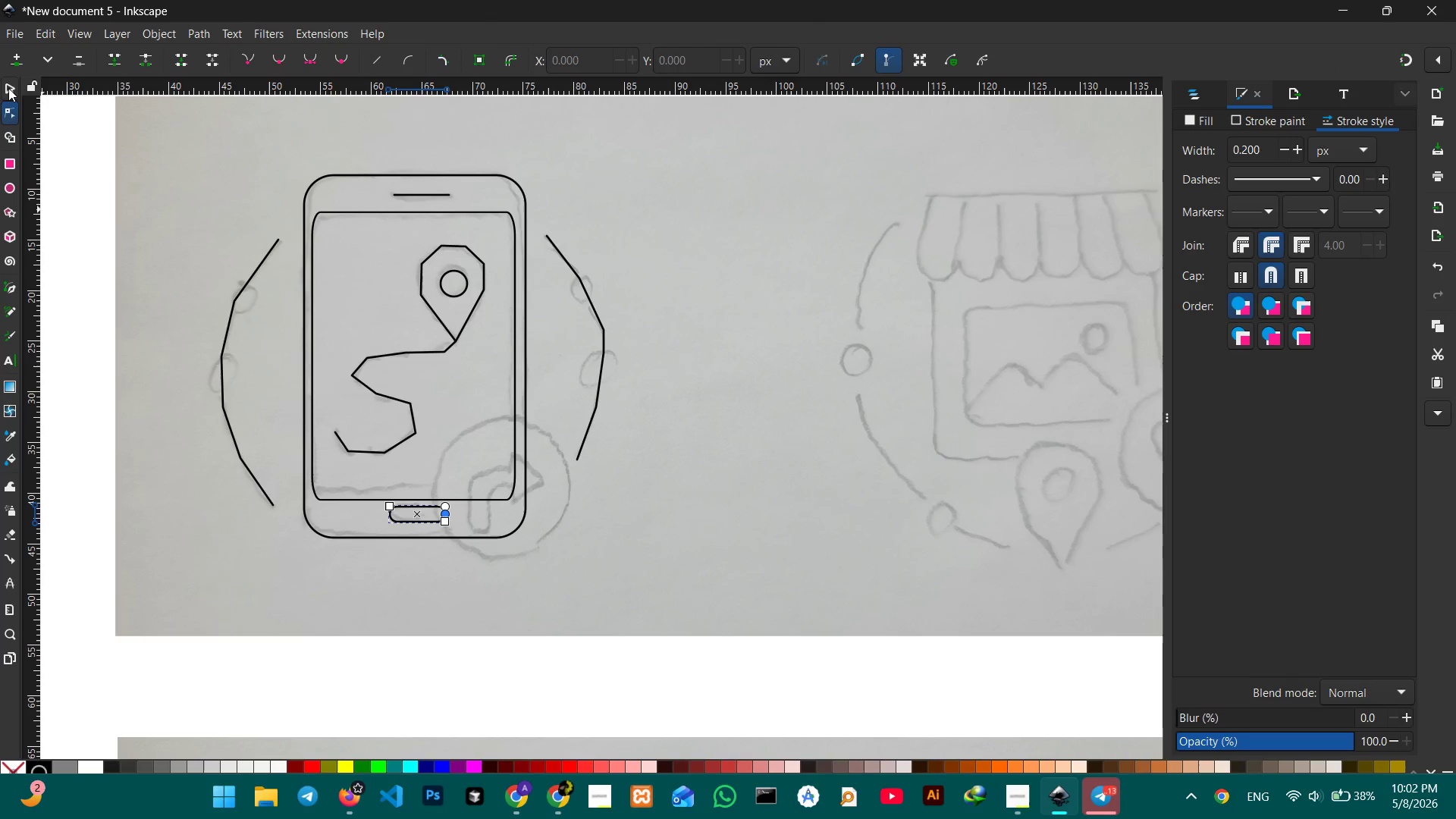 
left_click([8, 88])
 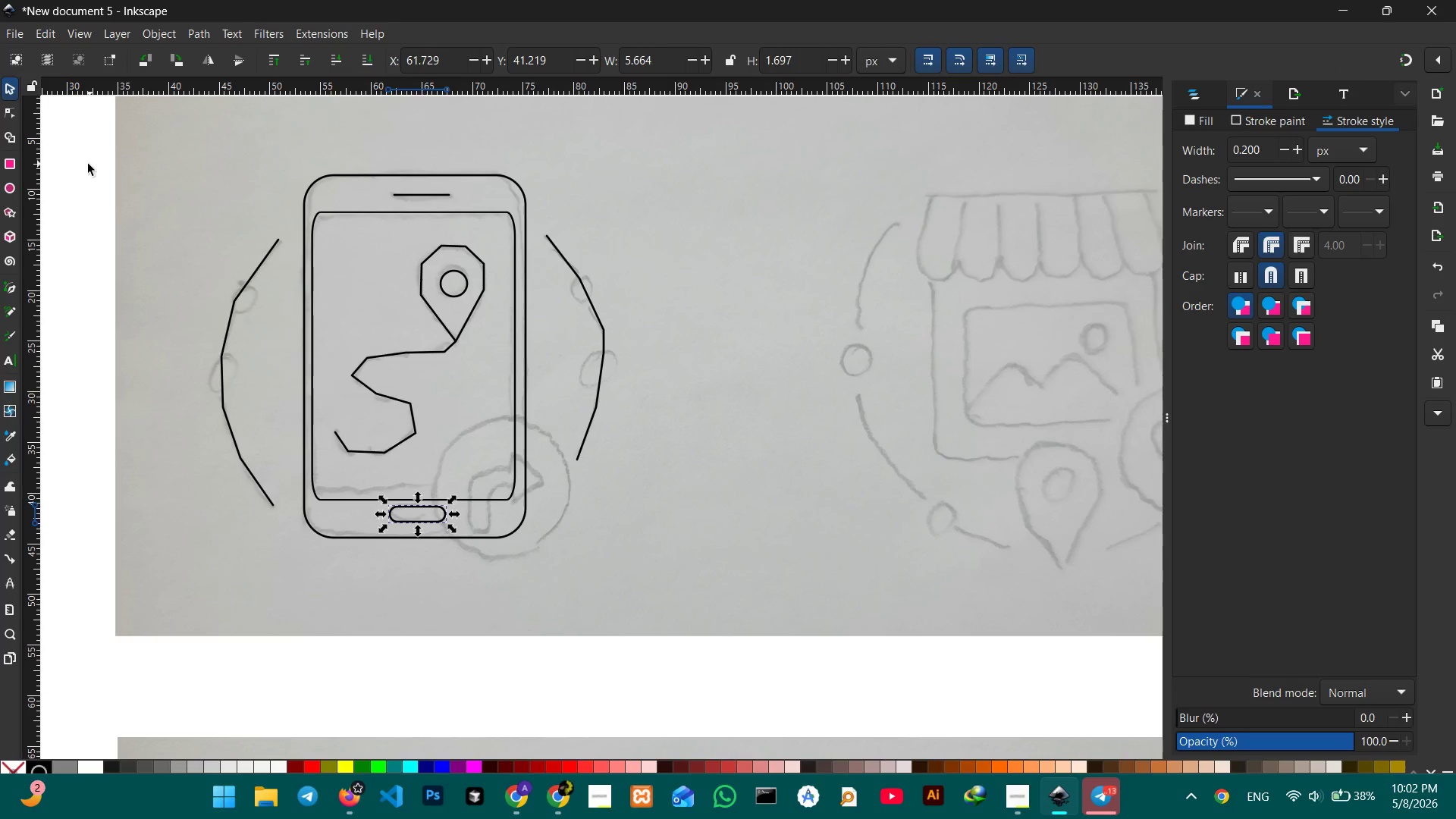 
double_click([87, 163])
 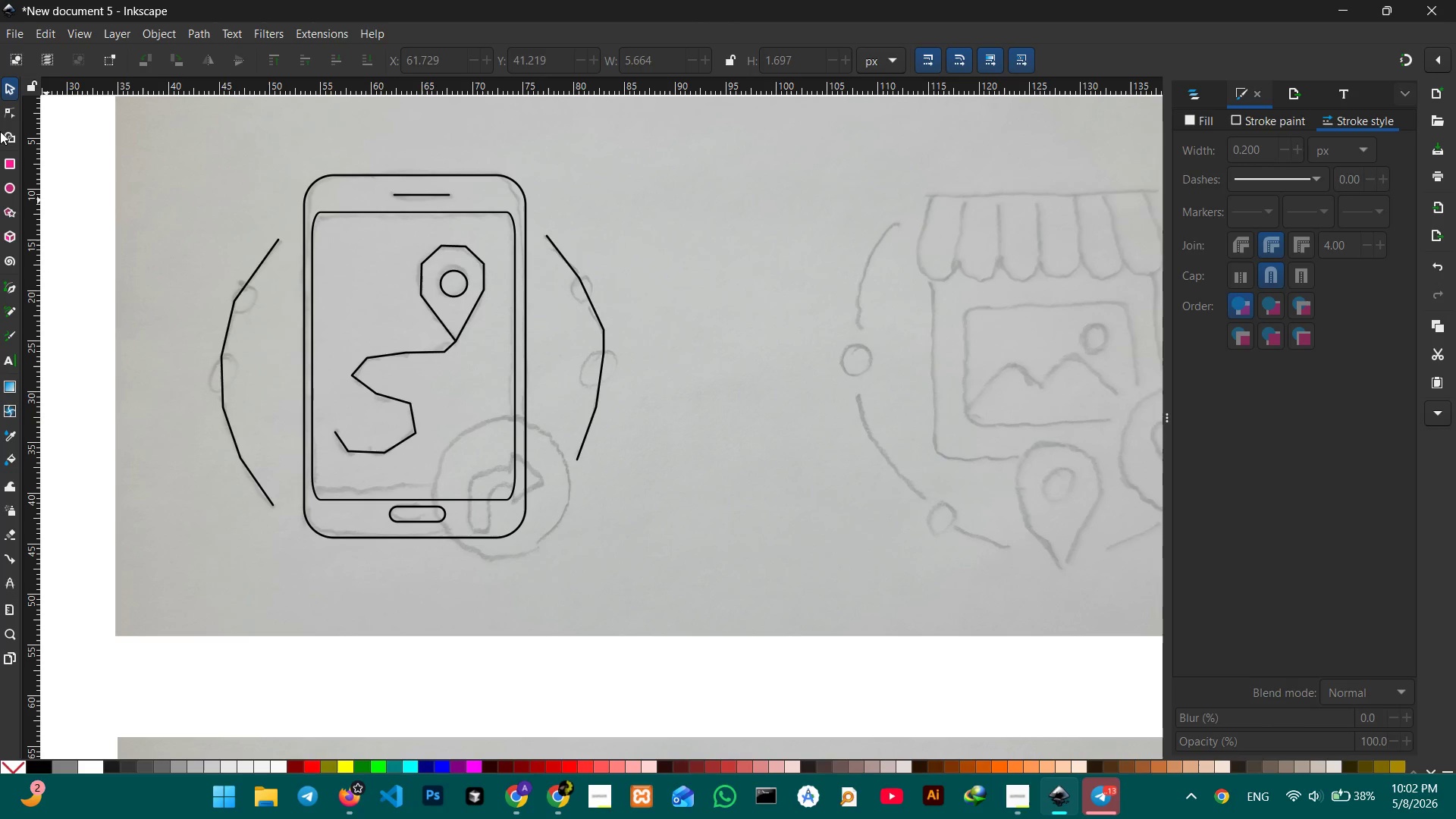 
left_click([13, 181])
 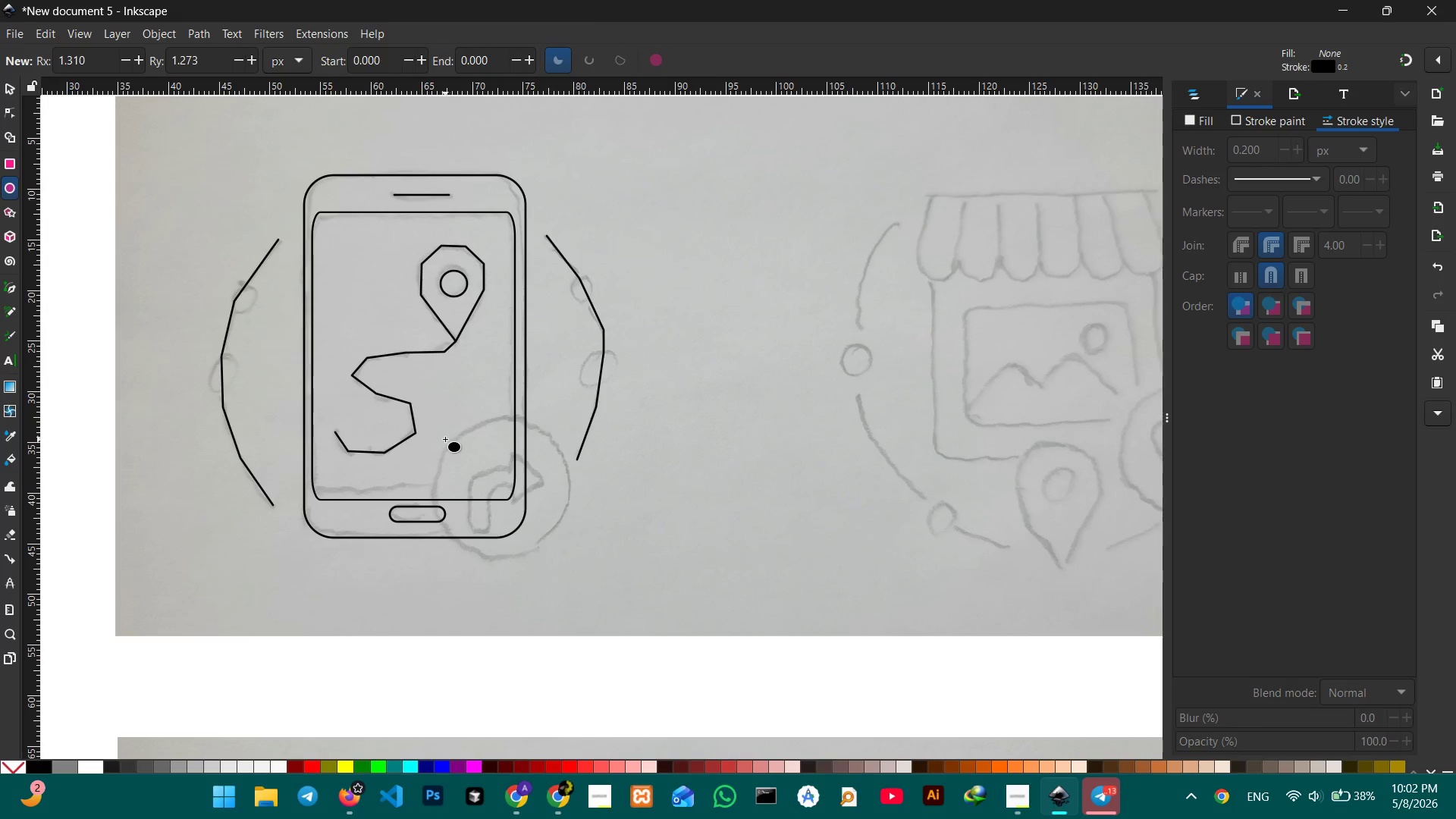 
left_click([445, 439])
 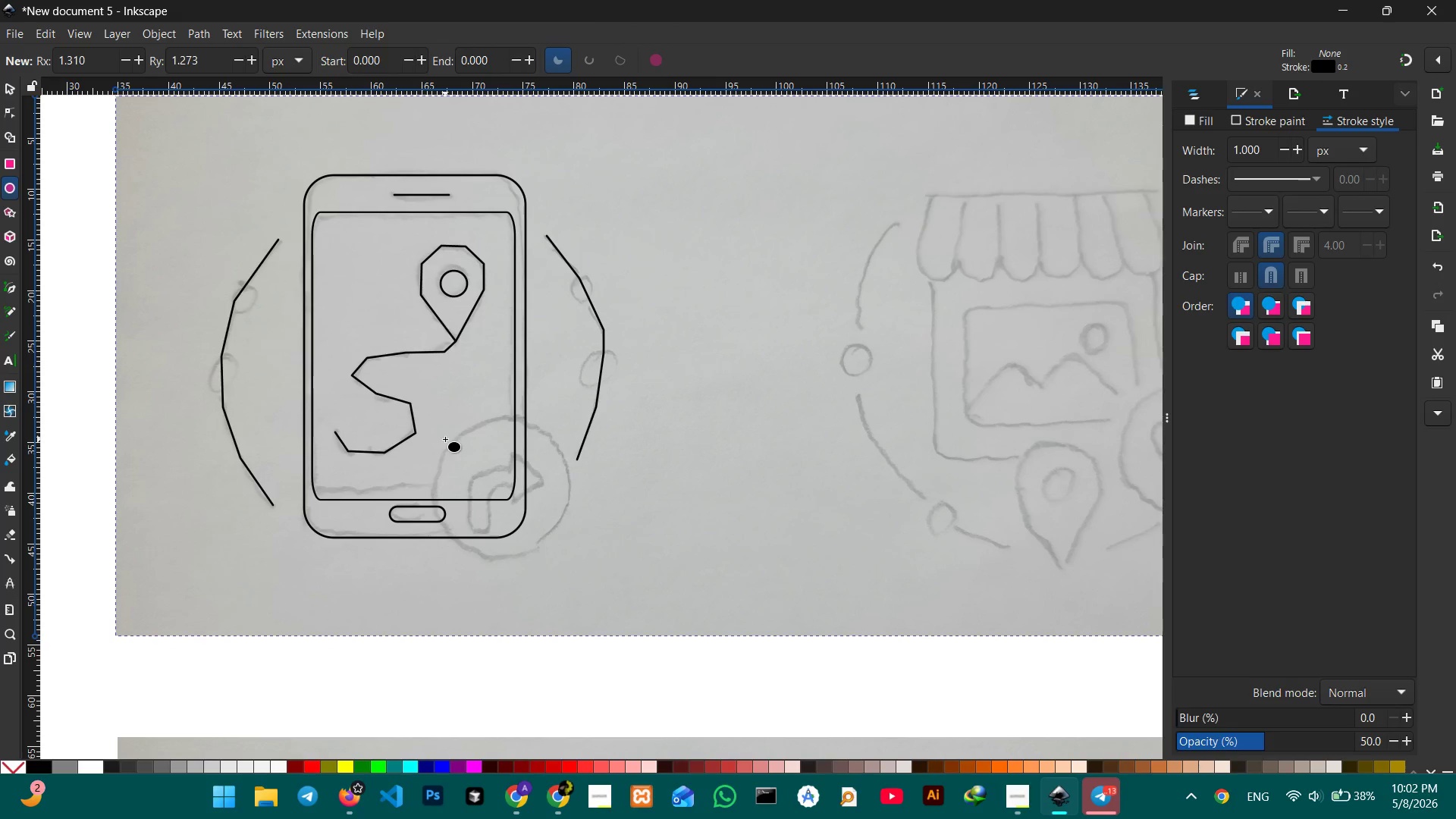 
left_click_drag(start_coordinate=[445, 439], to_coordinate=[579, 573])
 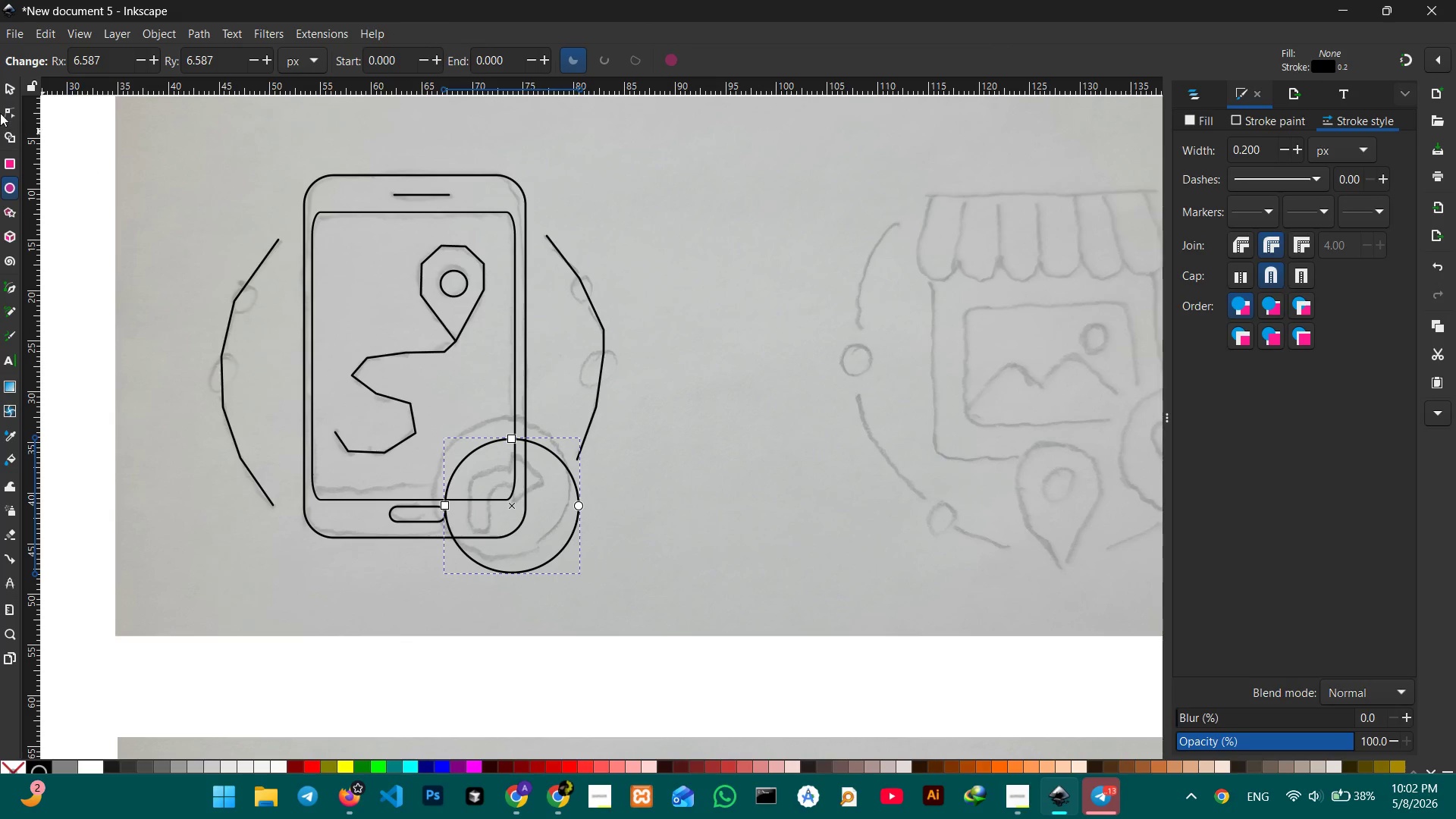 
hold_key(key=ControlLeft, duration=2.09)
 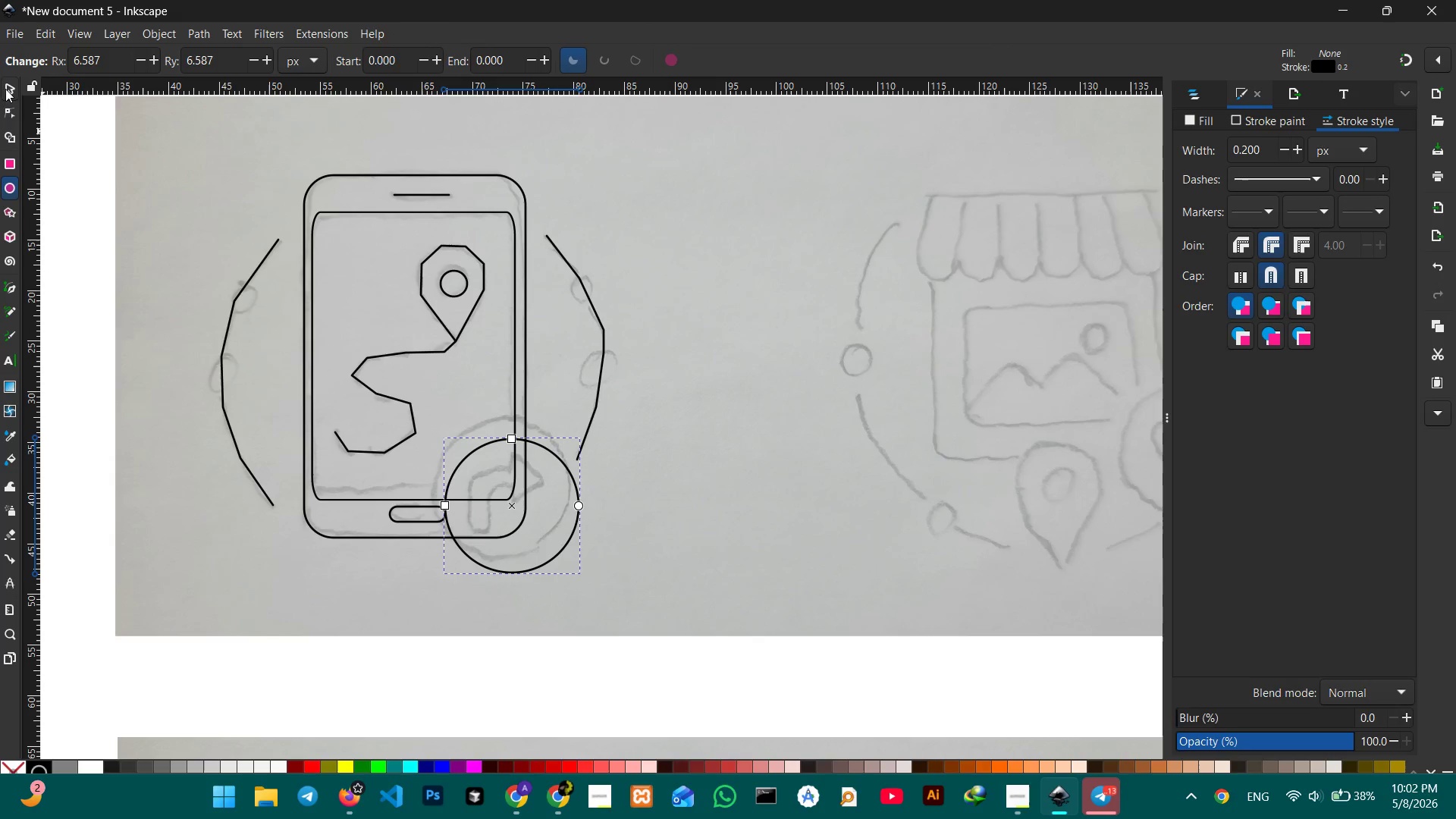 
left_click([5, 87])
 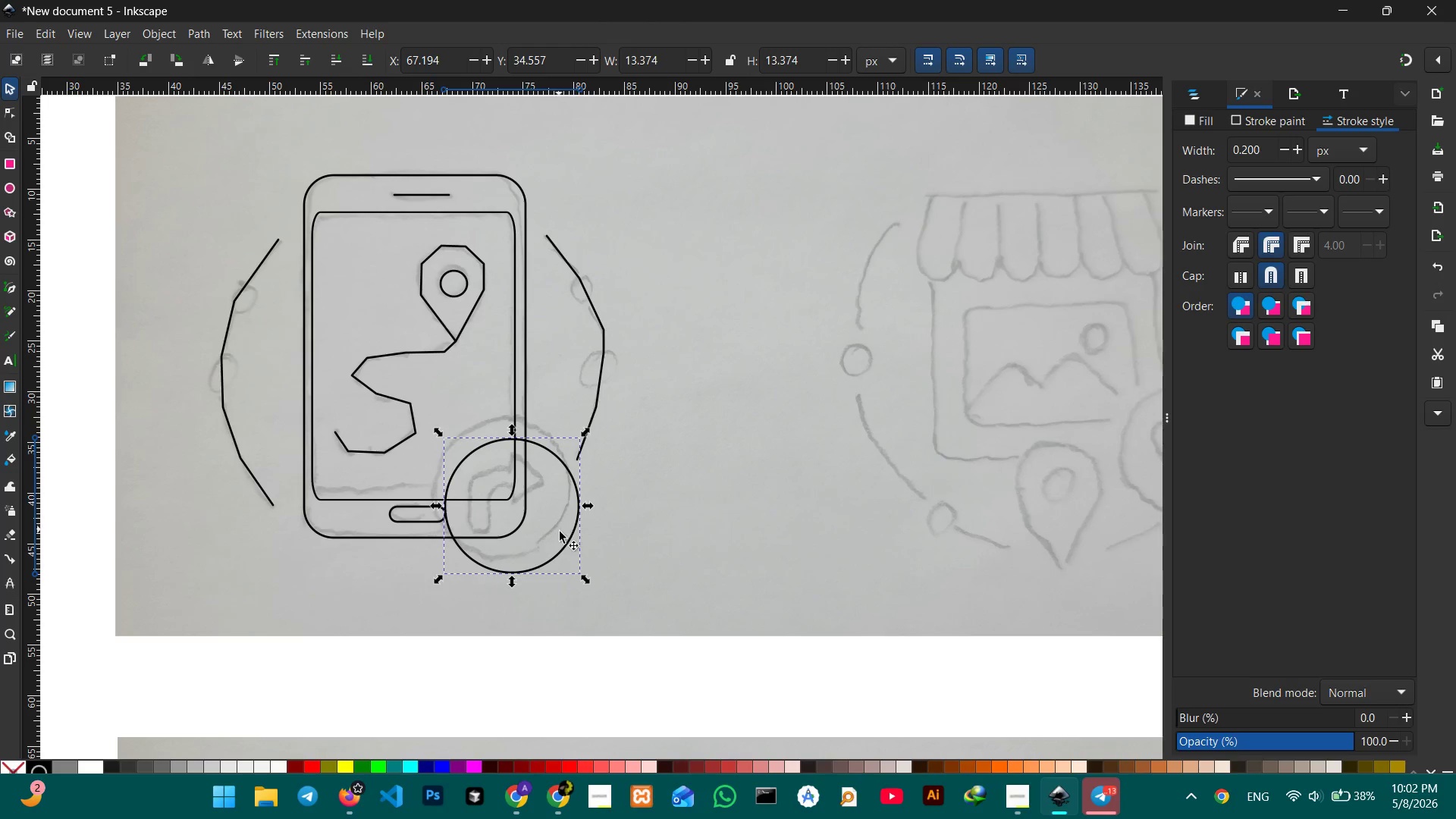 
left_click_drag(start_coordinate=[562, 552], to_coordinate=[548, 535])
 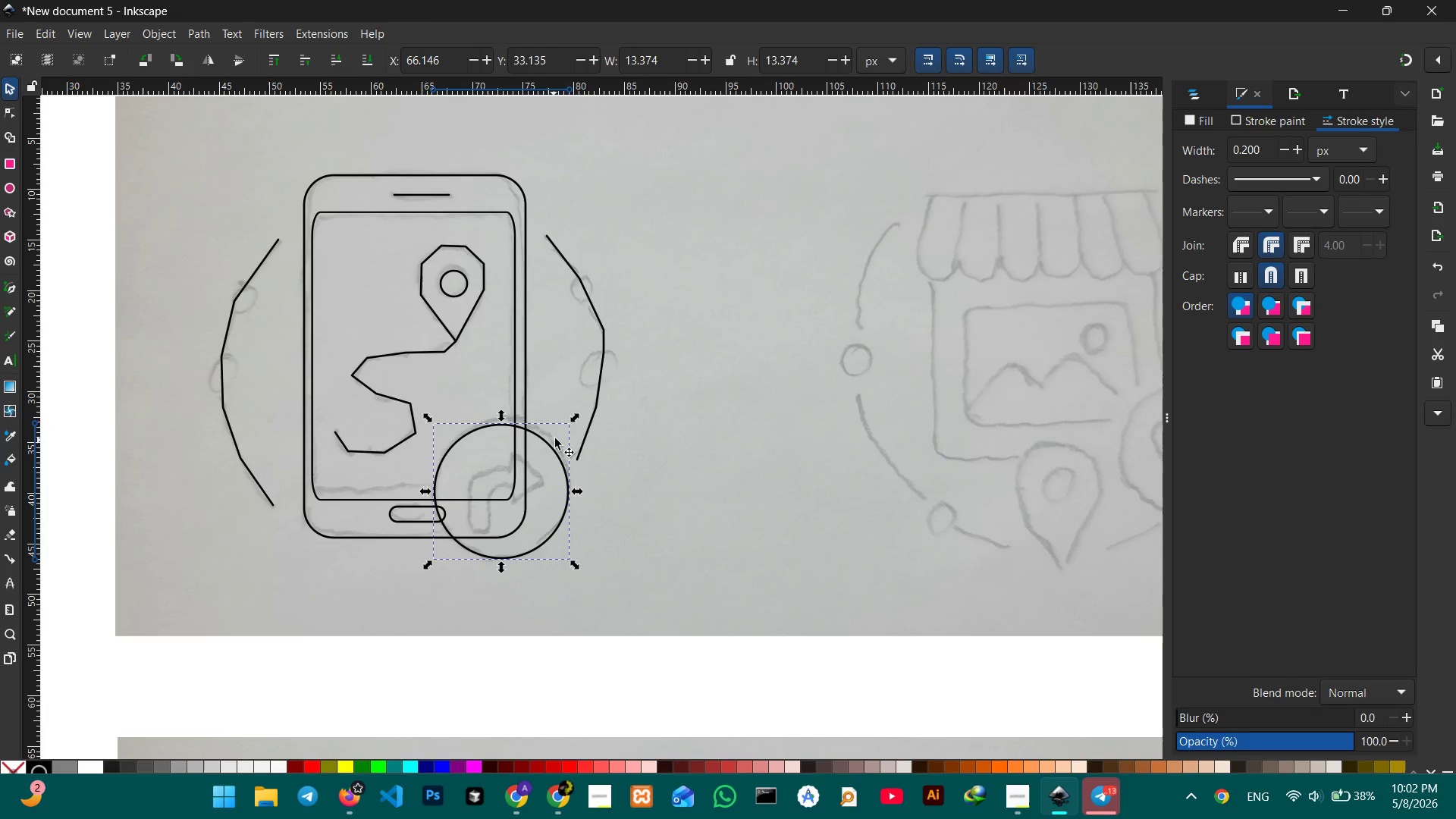 
hold_key(key=ControlLeft, duration=2.09)
left_click_drag(start_coordinate=[571, 418], to_coordinate=[579, 413])
 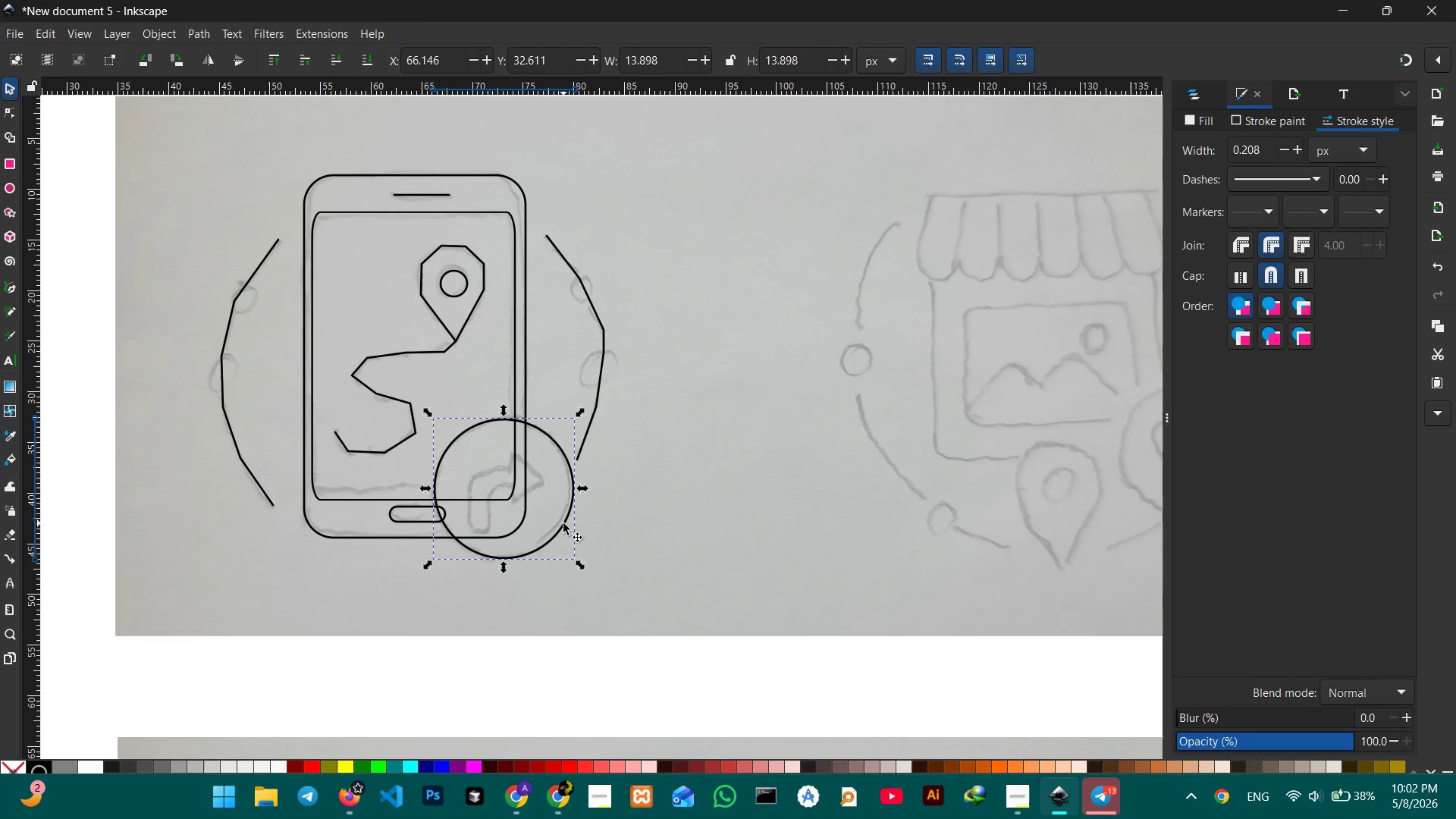 
left_click_drag(start_coordinate=[563, 523], to_coordinate=[560, 529])
 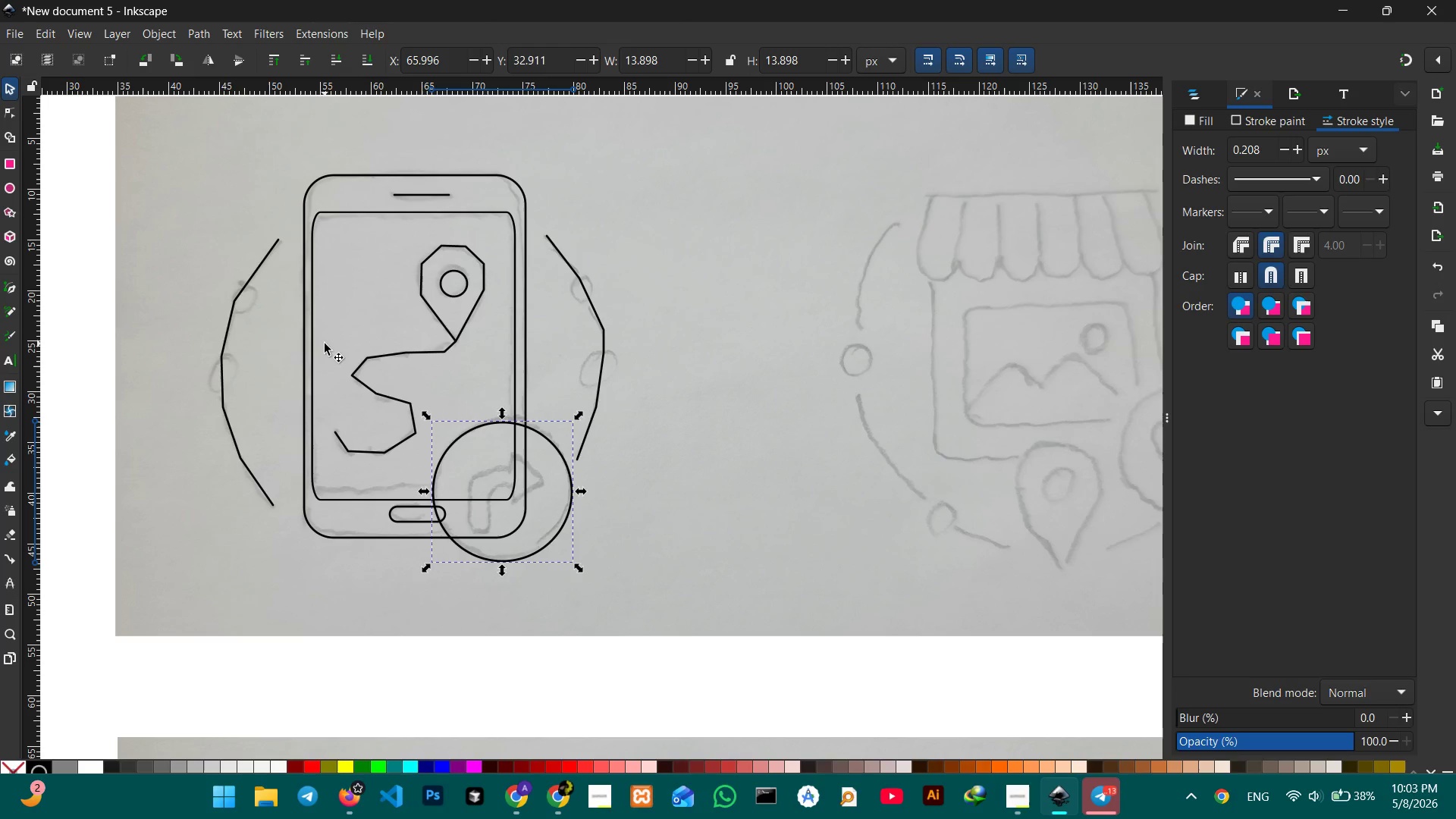 
wait(10.27)
 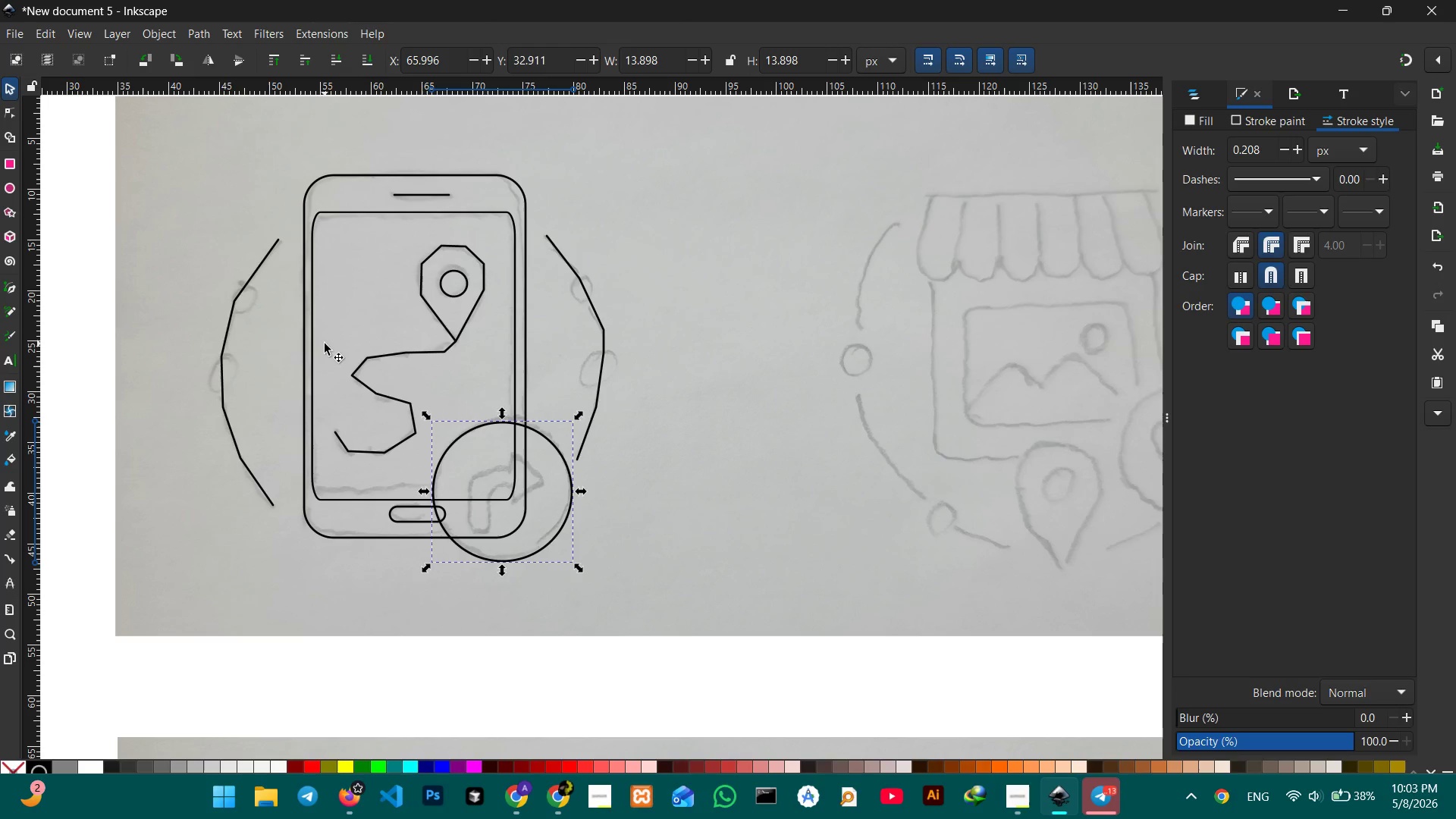 
hold_key(key=ControlLeft, duration=0.34)
scroll: coordinate [581, 392], scroll_direction: up, amount: 4.0
 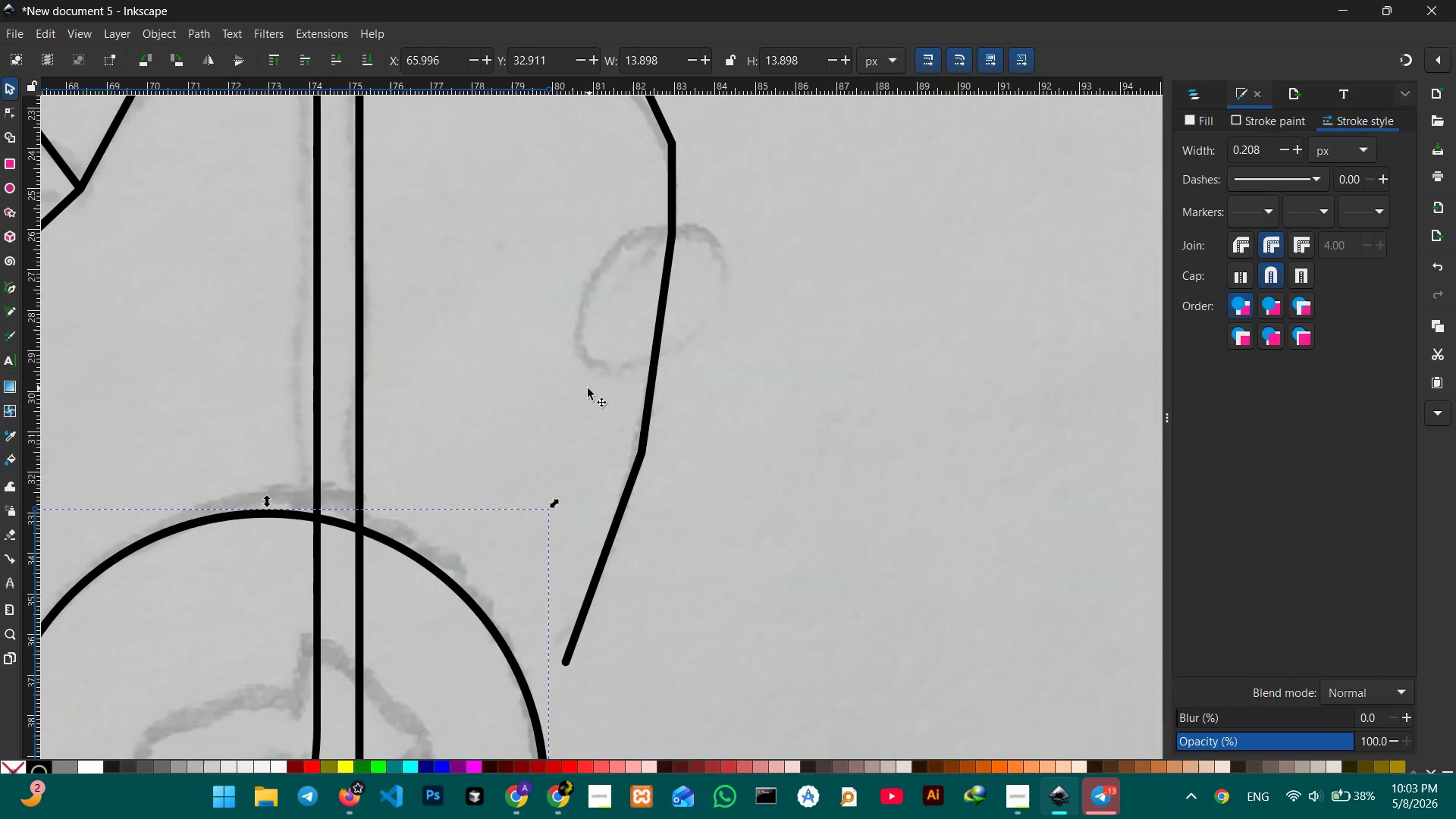 
hold_key(key=Space, duration=0.94)
 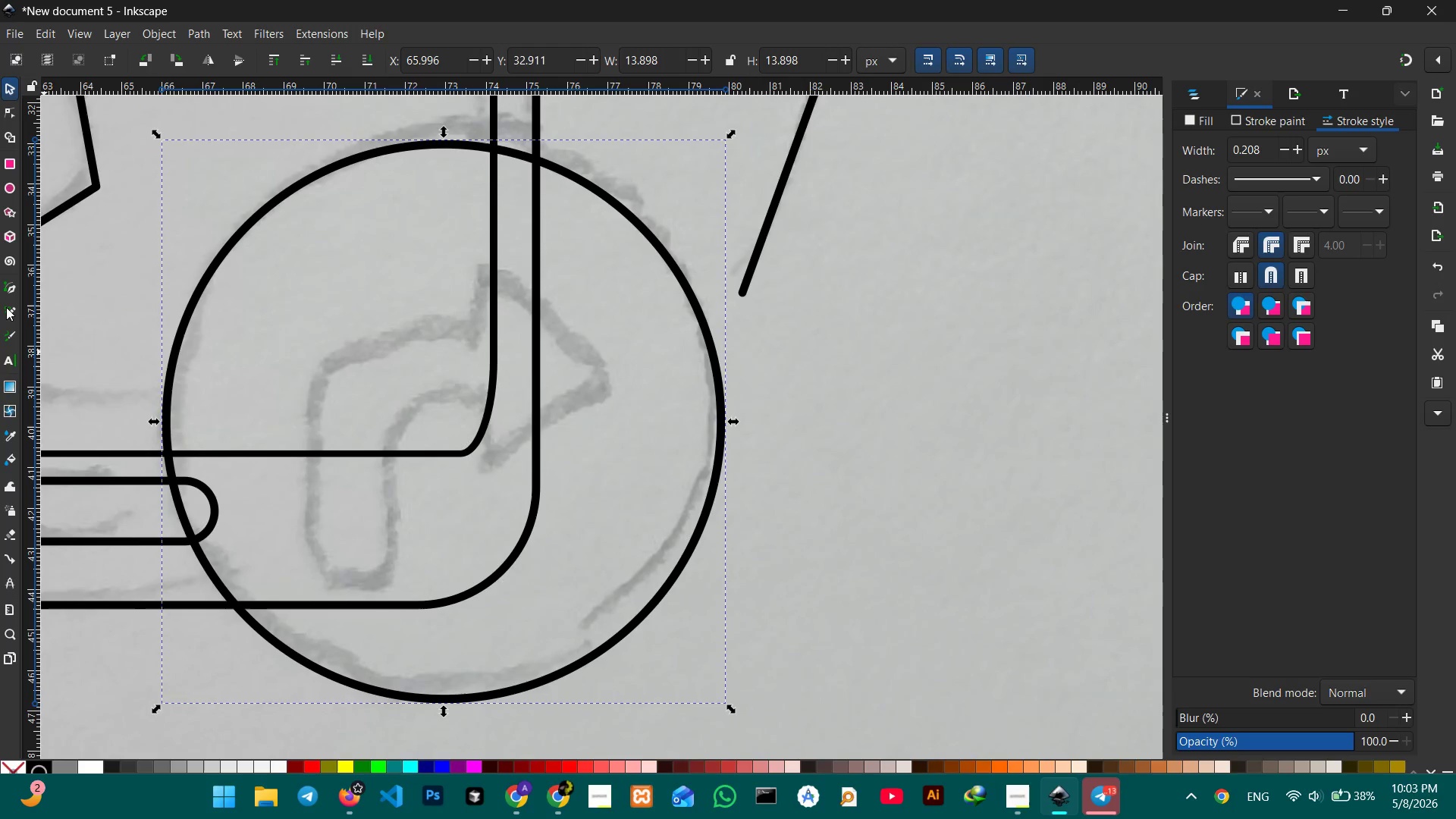 
scroll: coordinate [585, 389], scroll_direction: down, amount: 3.0
 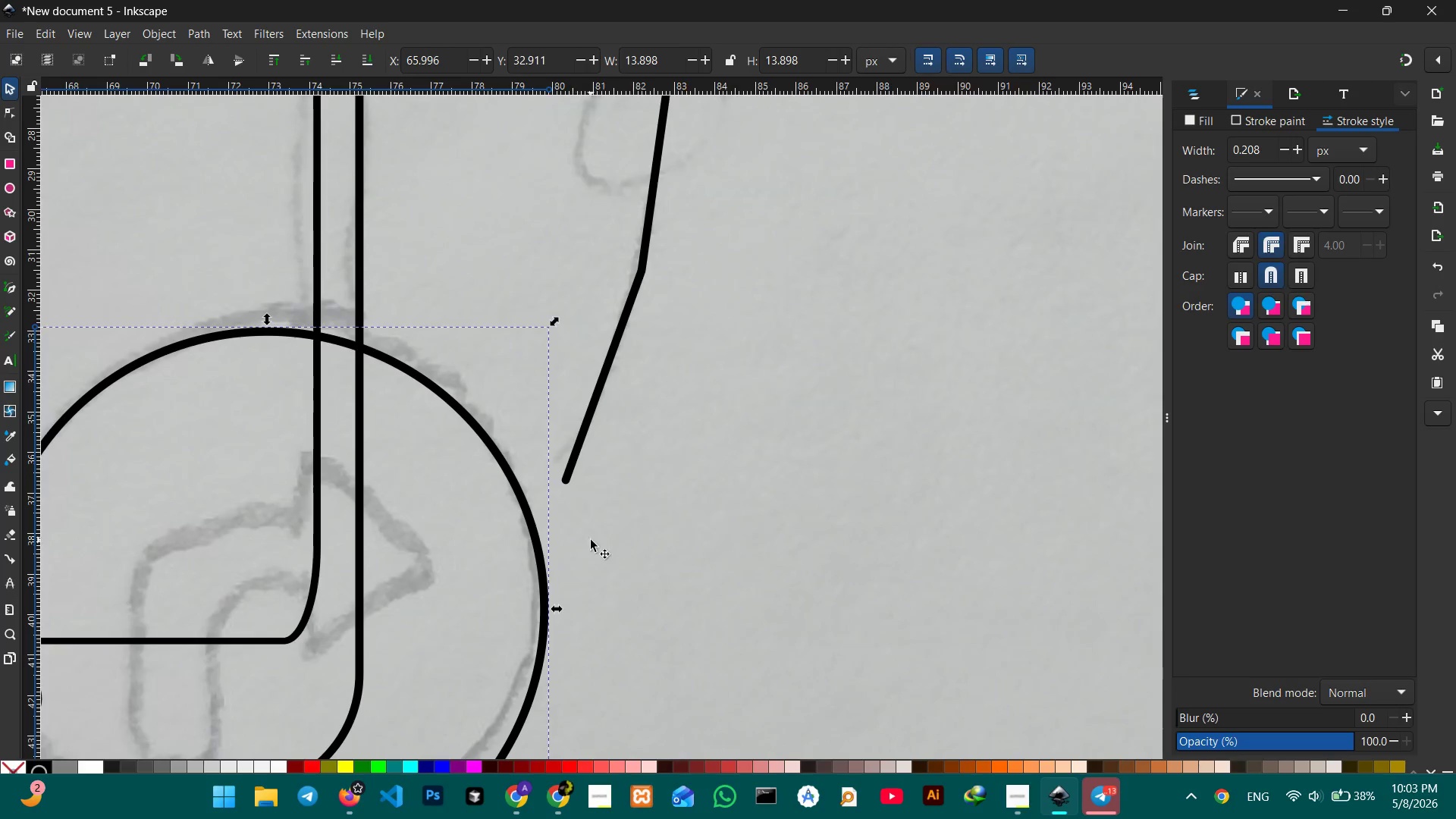 
left_click_drag(start_coordinate=[591, 540], to_coordinate=[764, 345])
 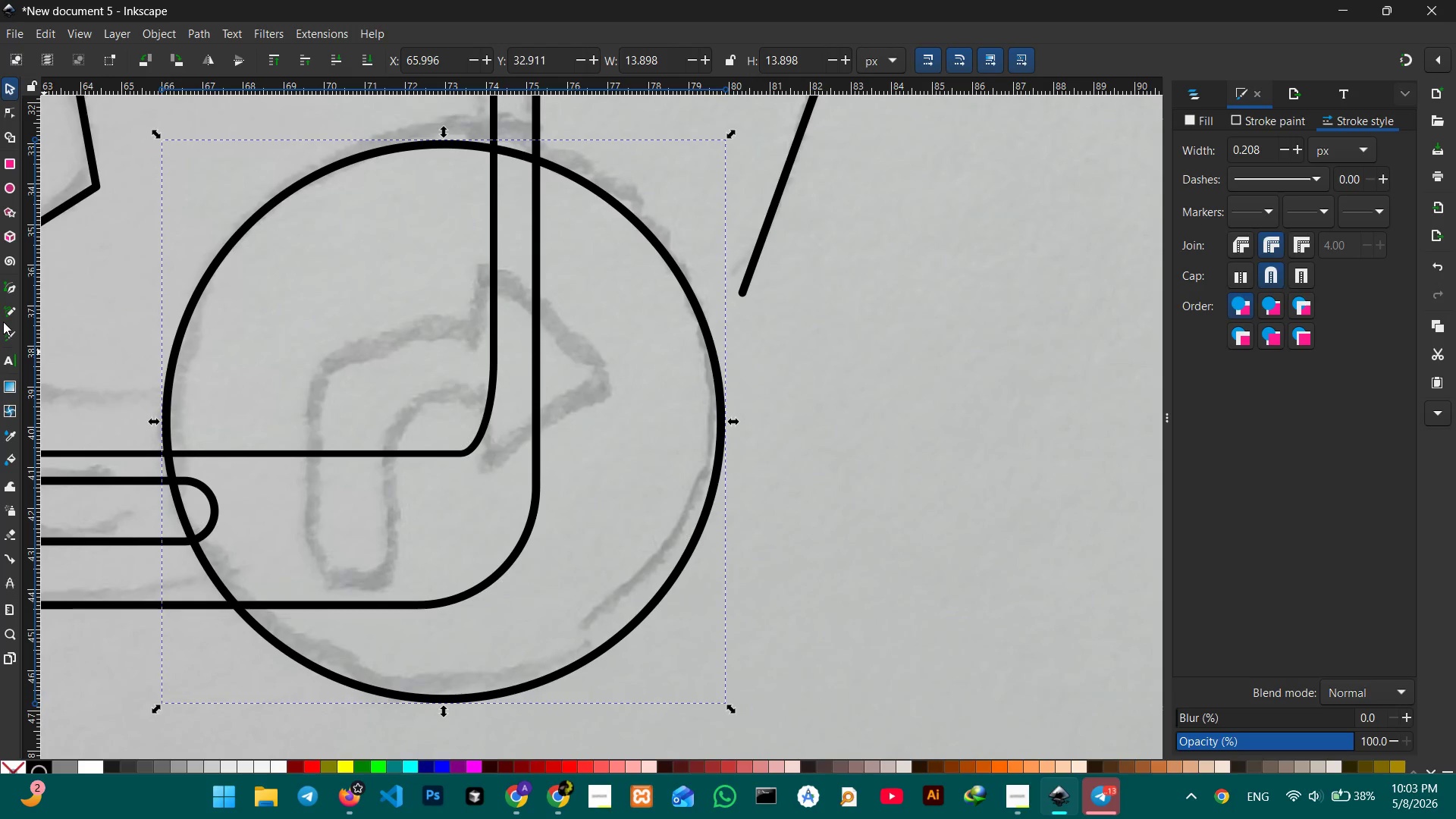 
left_click([9, 287])
 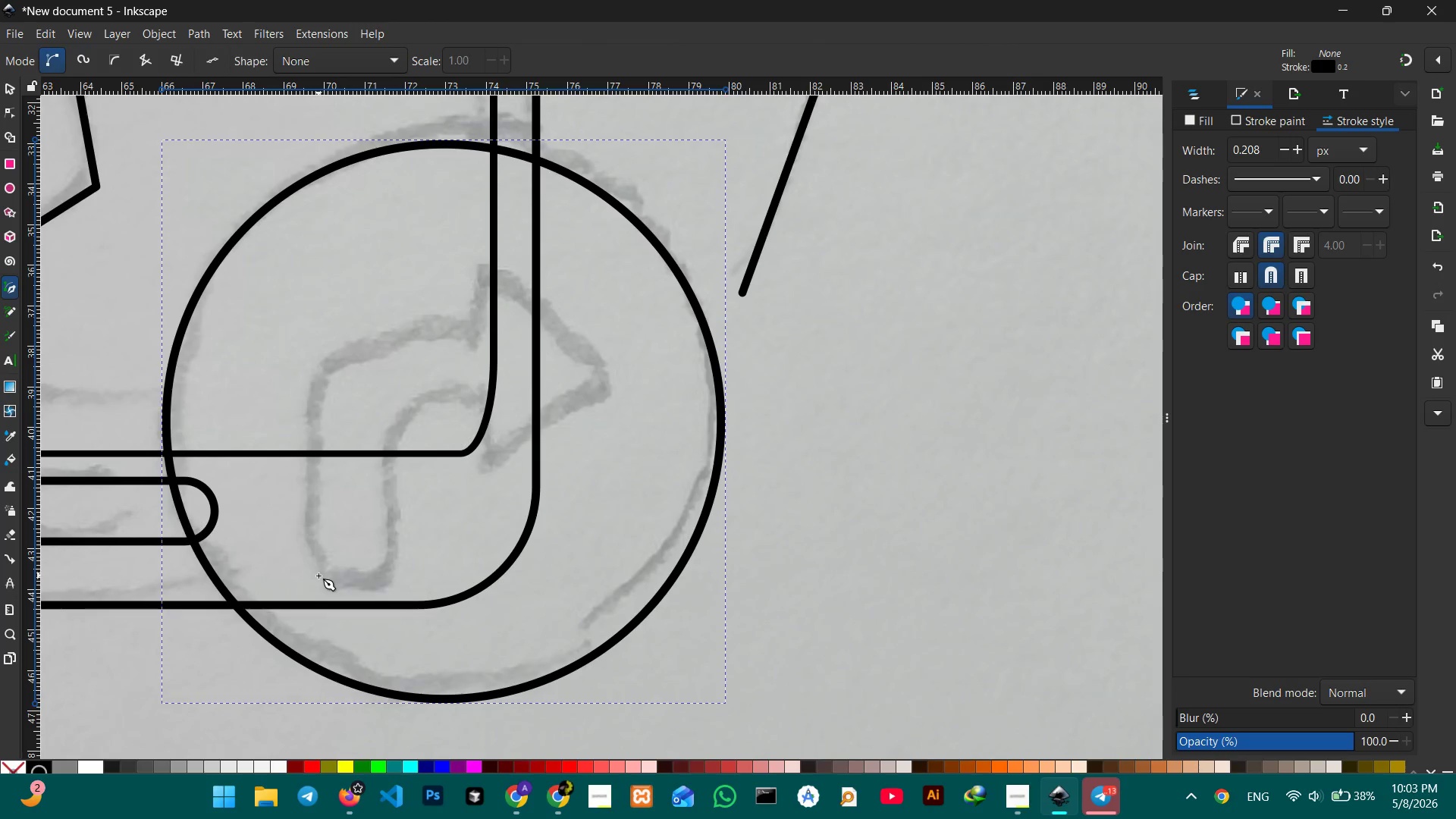 
left_click([318, 576])
 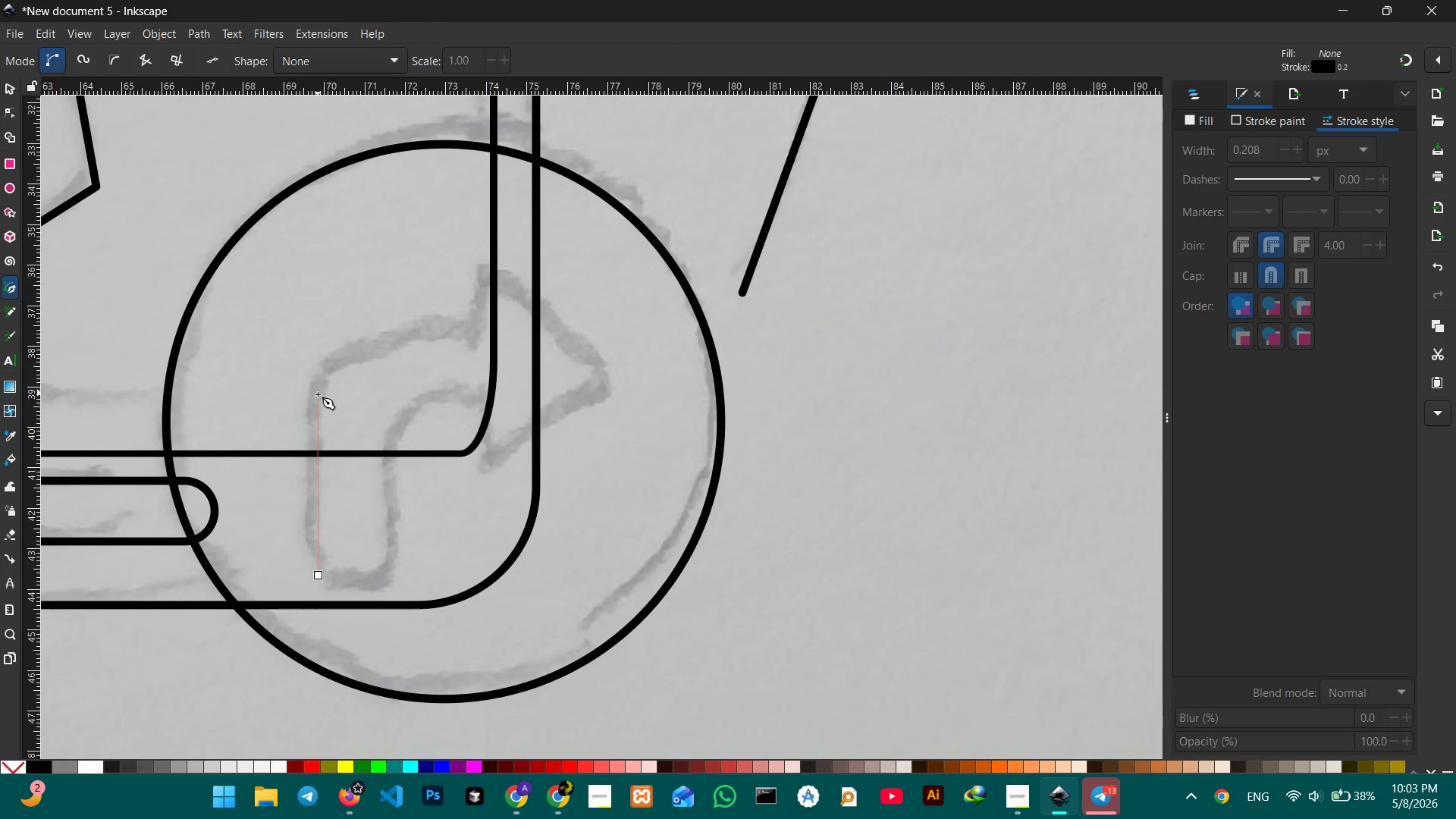 
left_click([318, 399])
 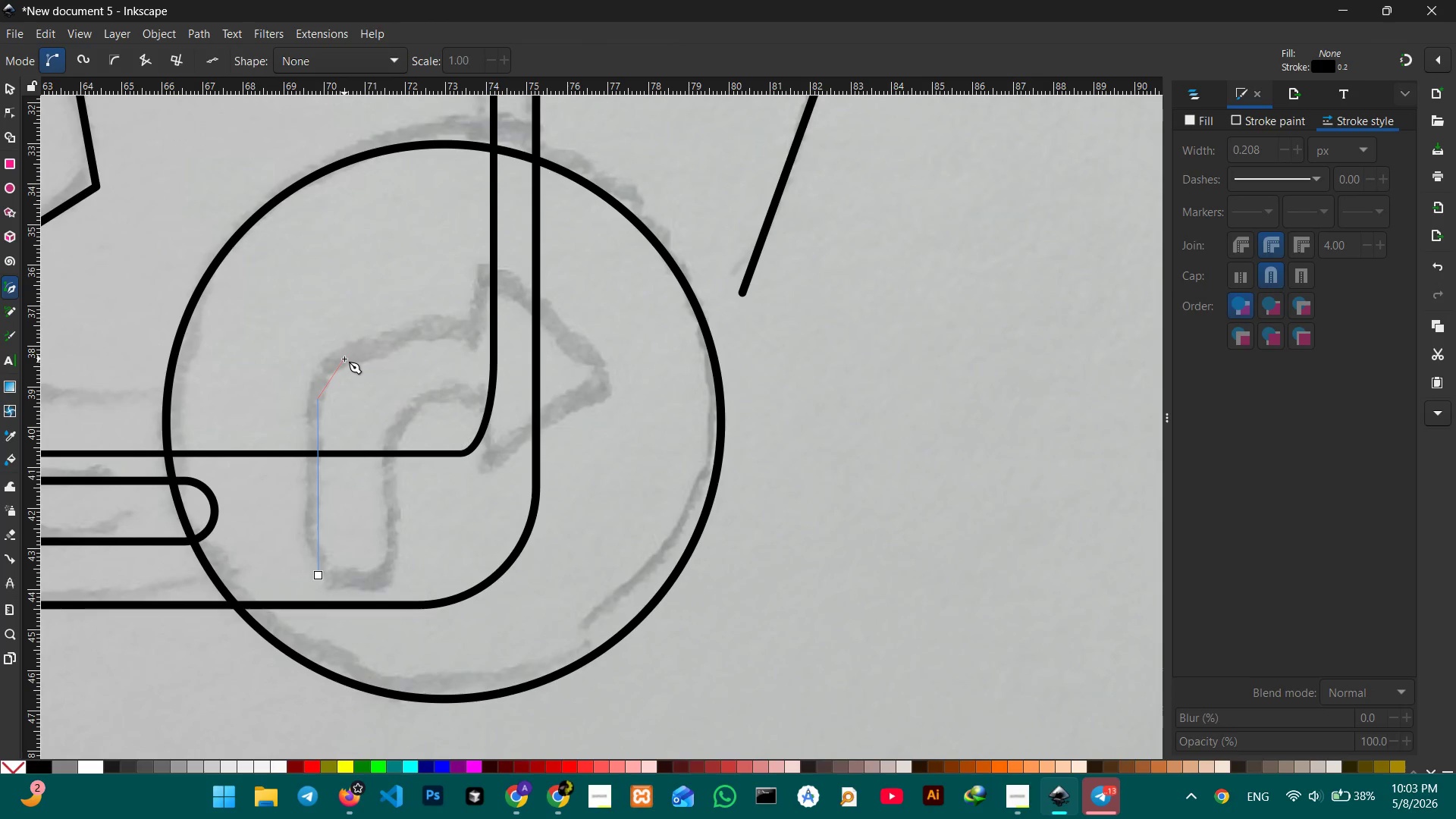 
left_click([344, 359])
 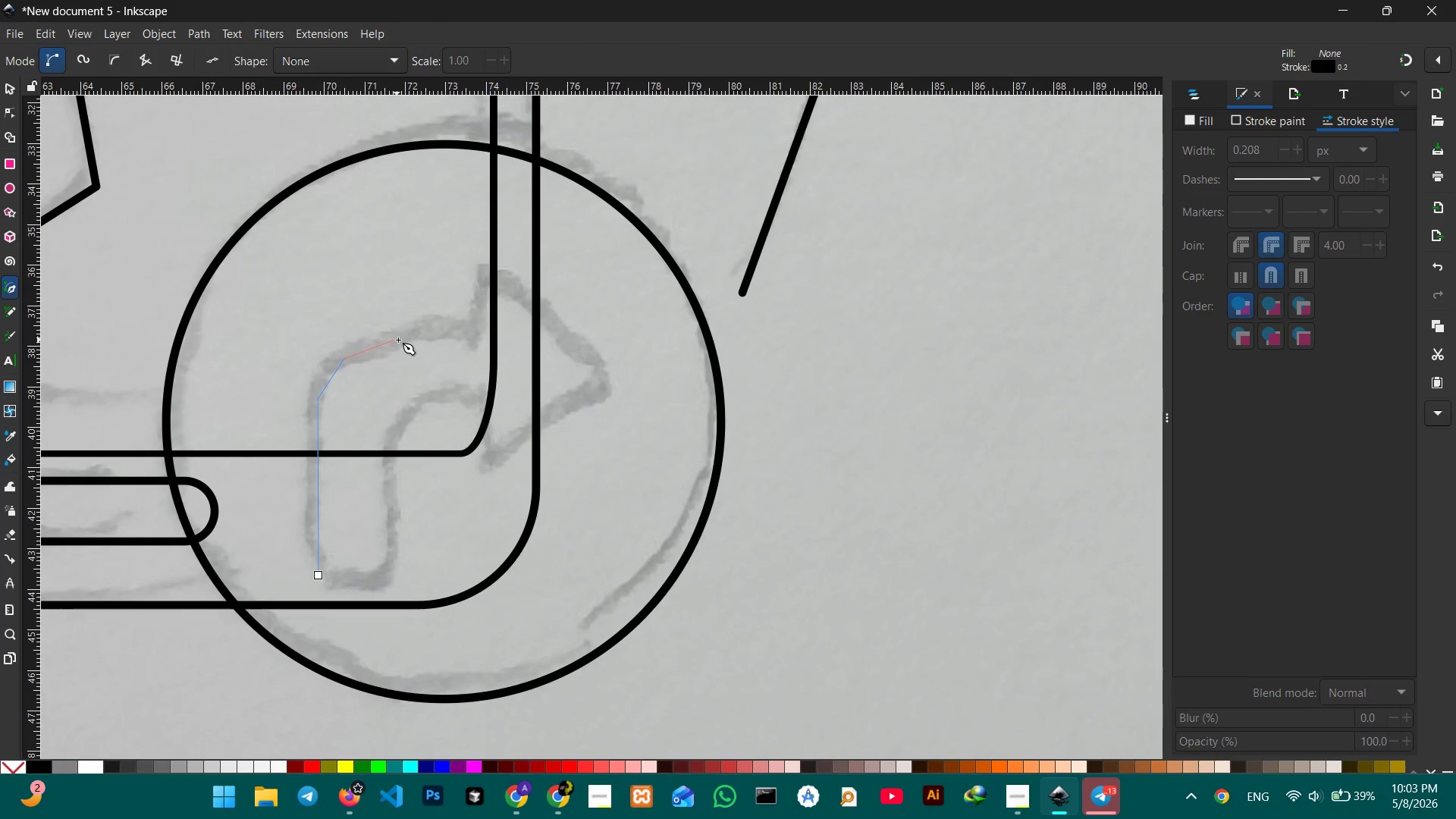 
left_click([473, 341])
 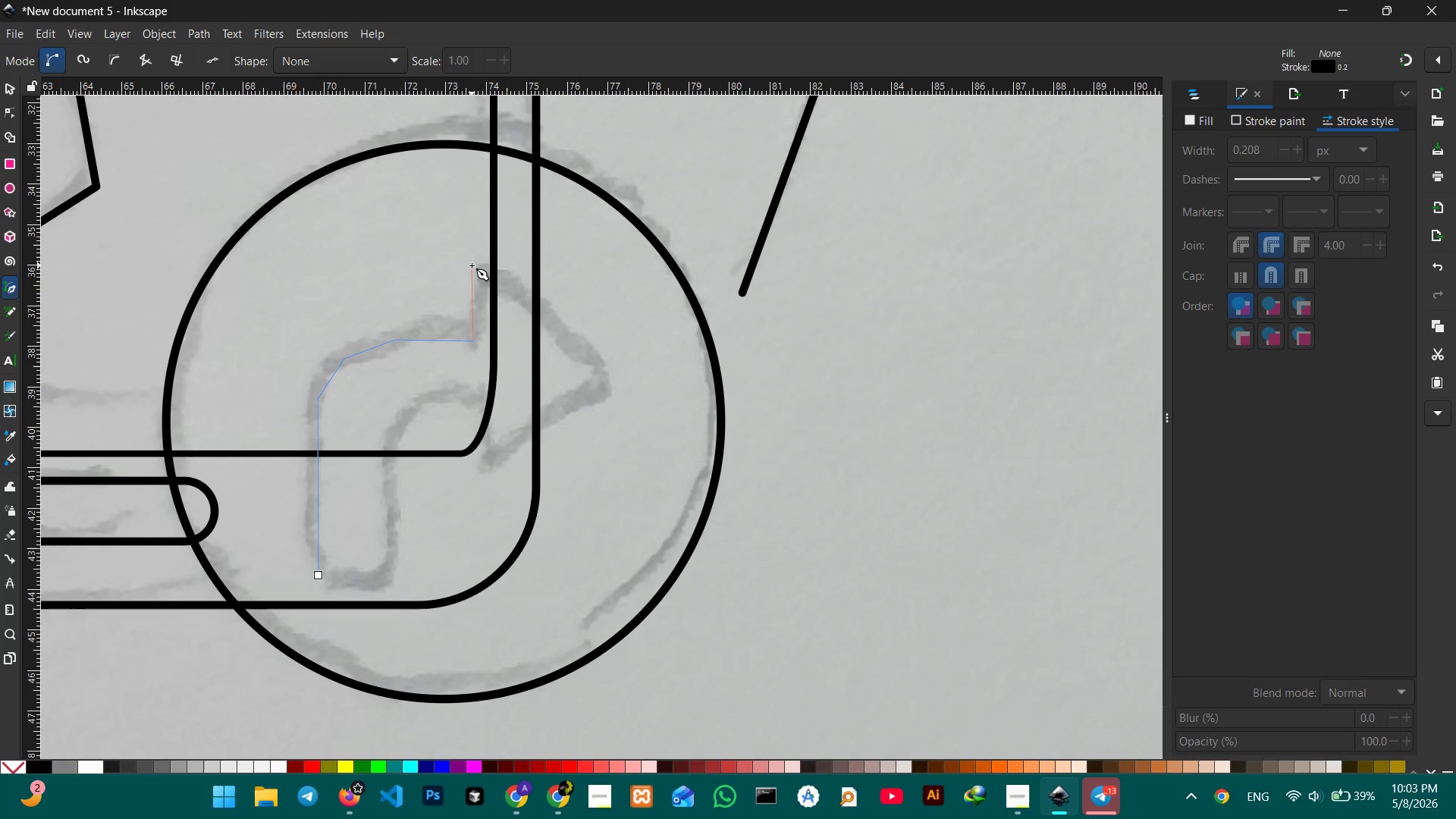 
left_click([473, 262])
 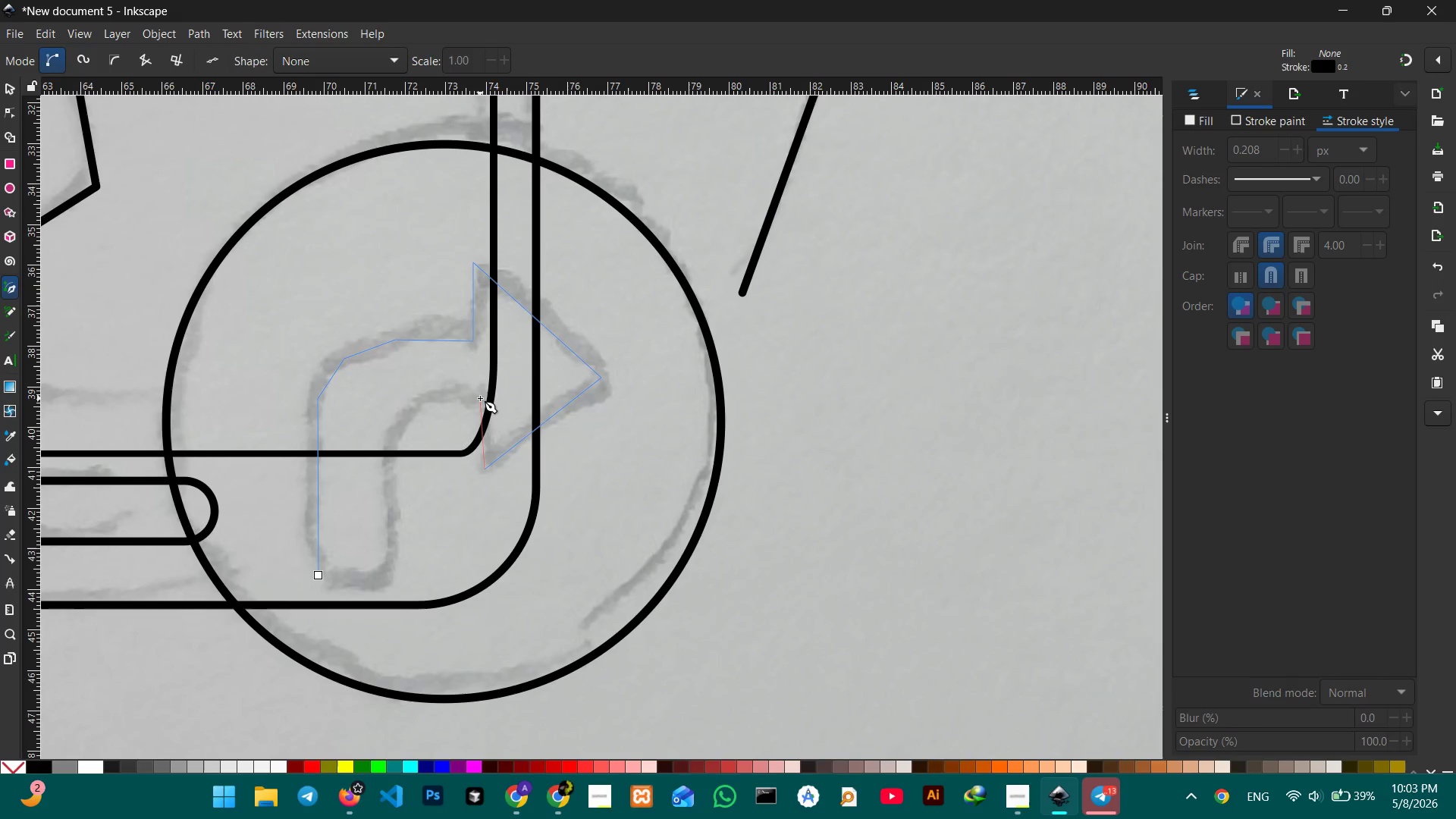 
wait(5.03)
 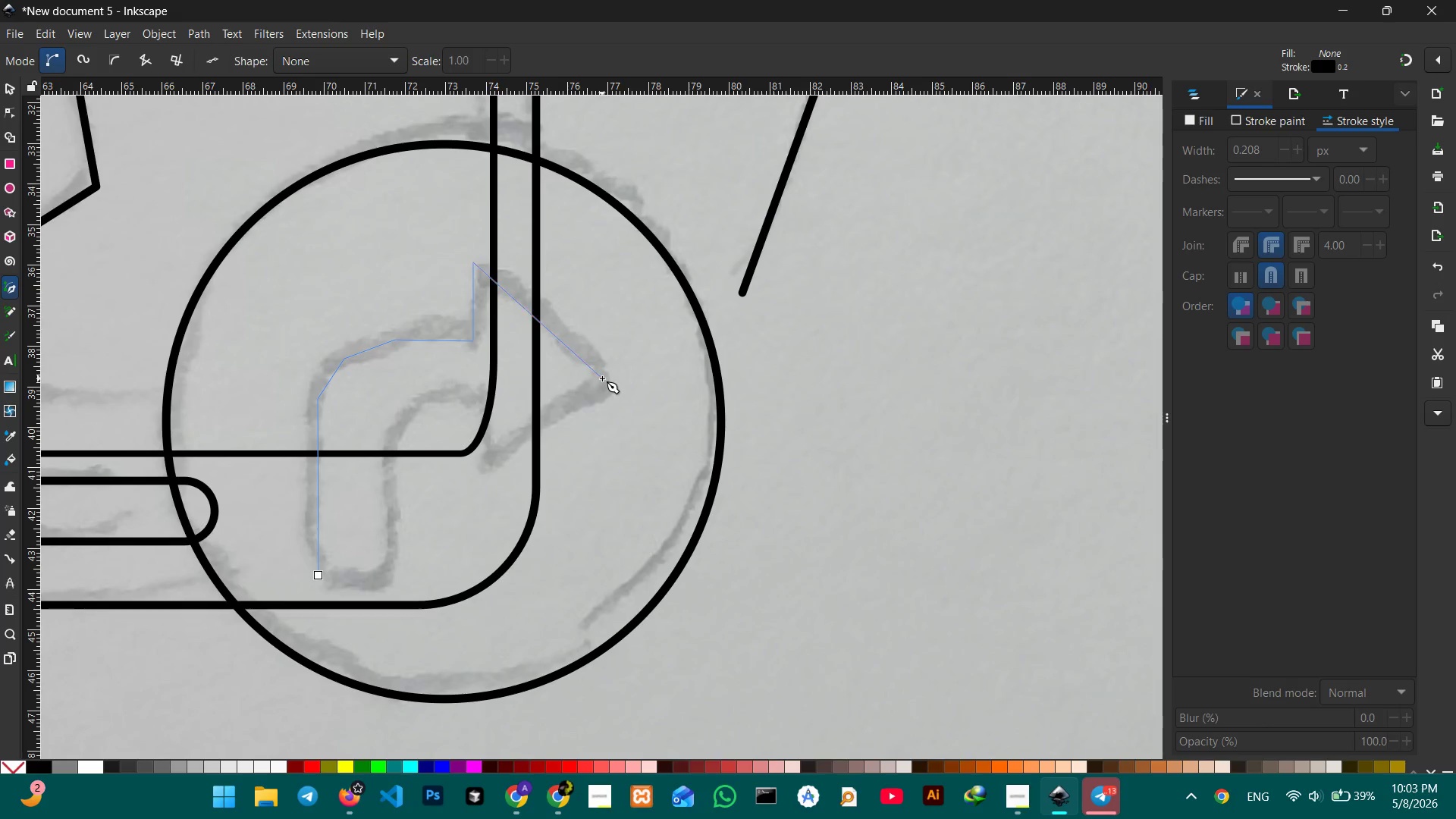 
left_click([480, 398])
 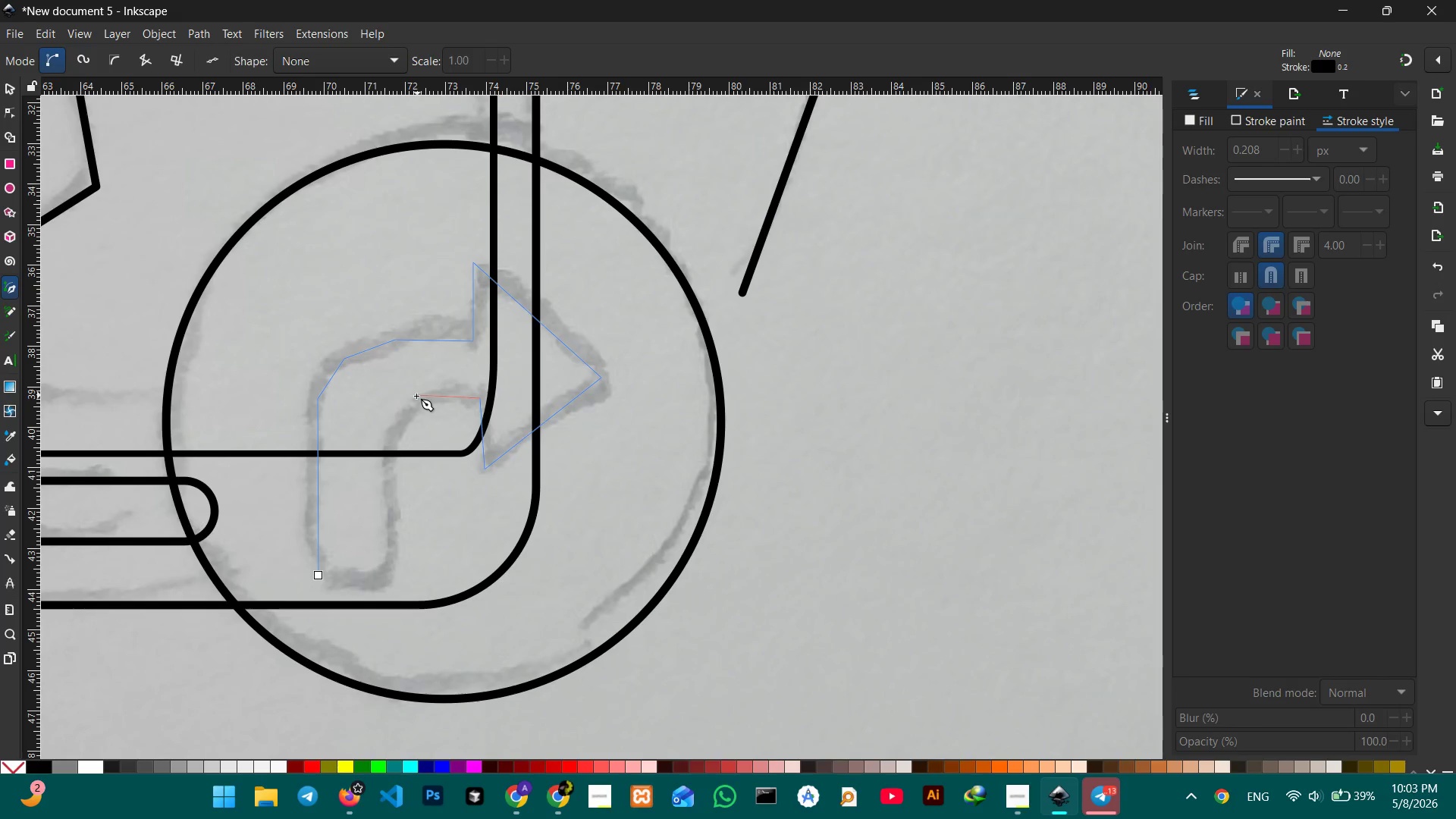 
left_click([416, 396])
 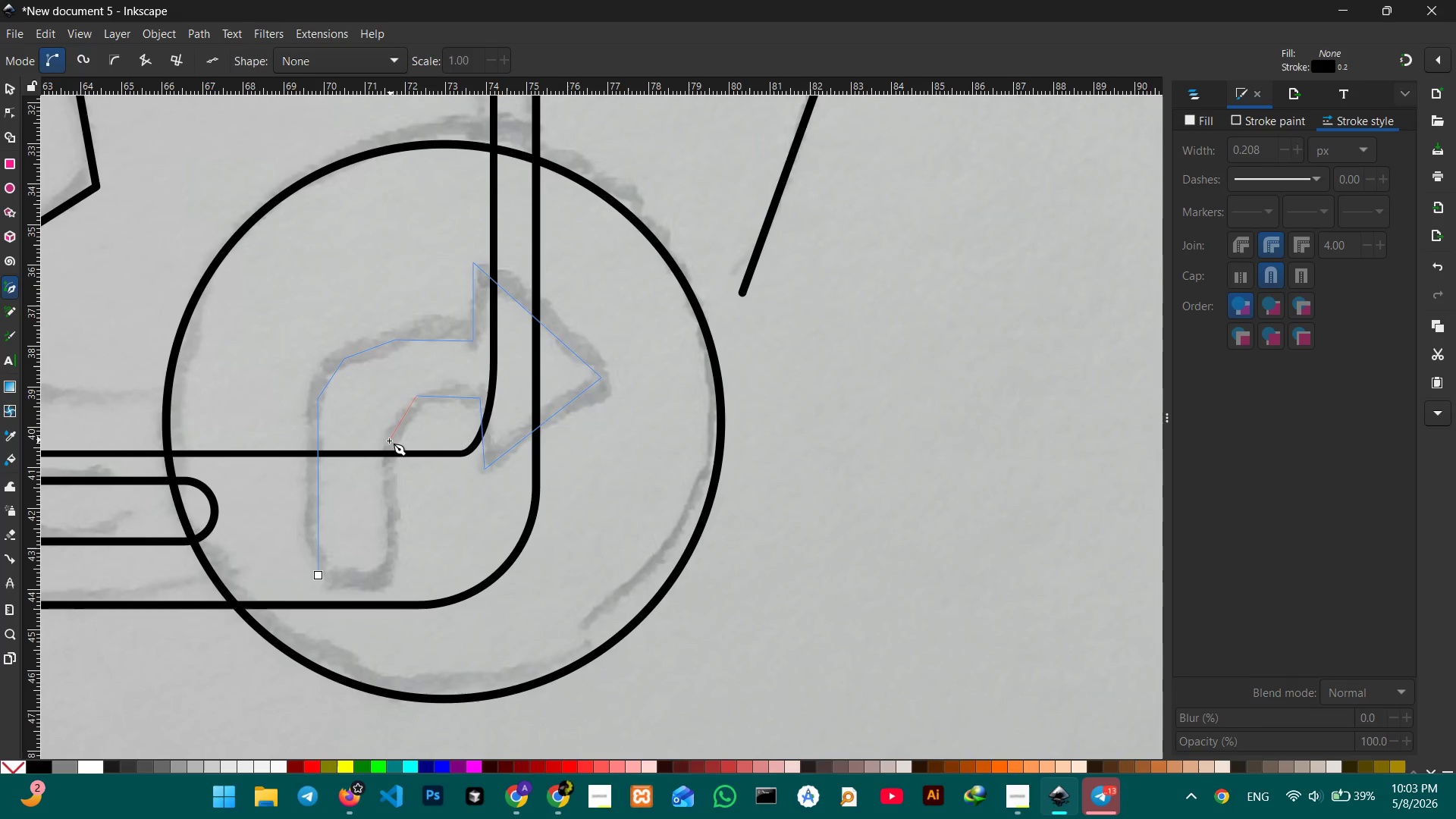 
left_click([389, 441])
 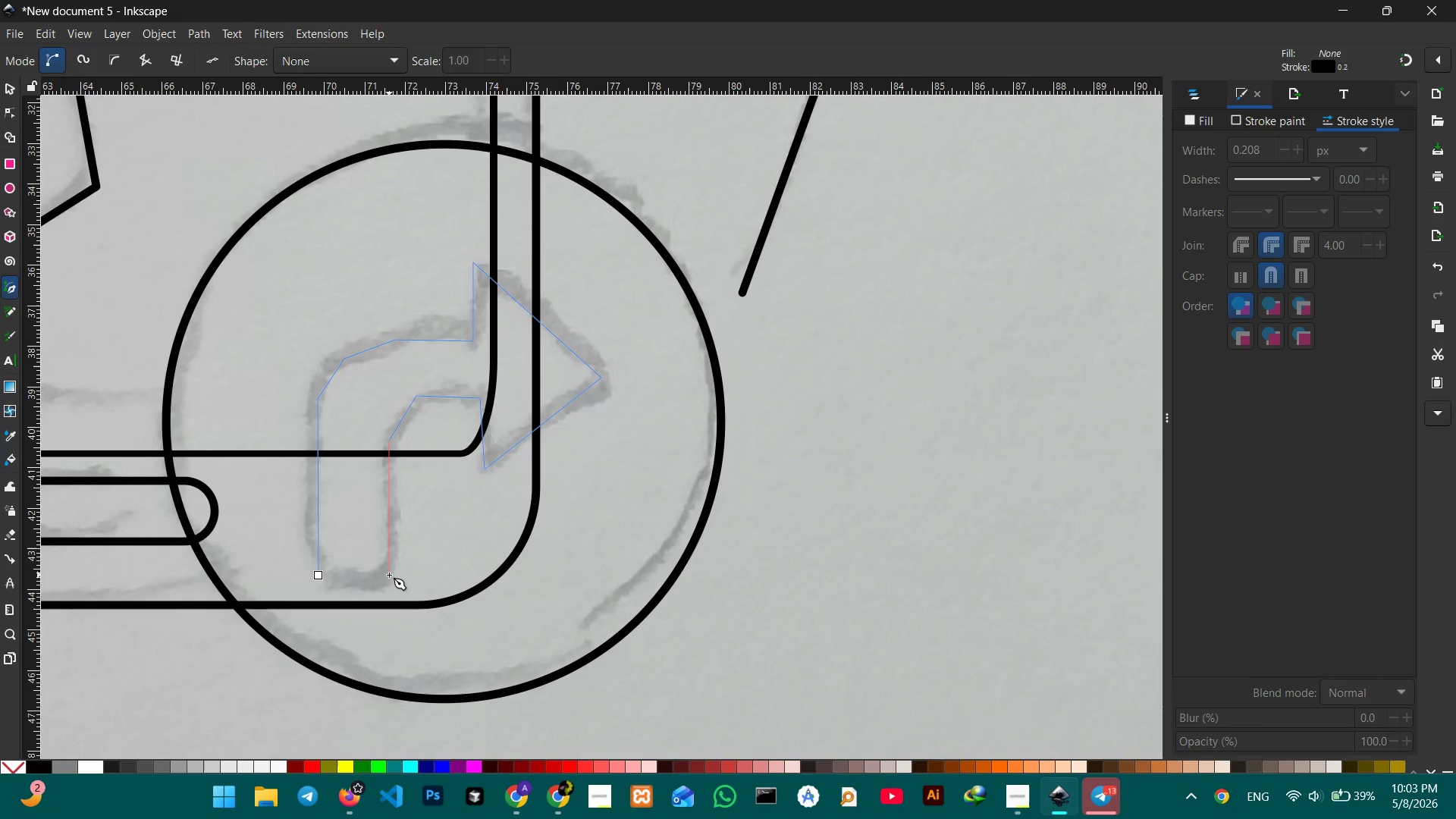 
left_click([389, 576])
 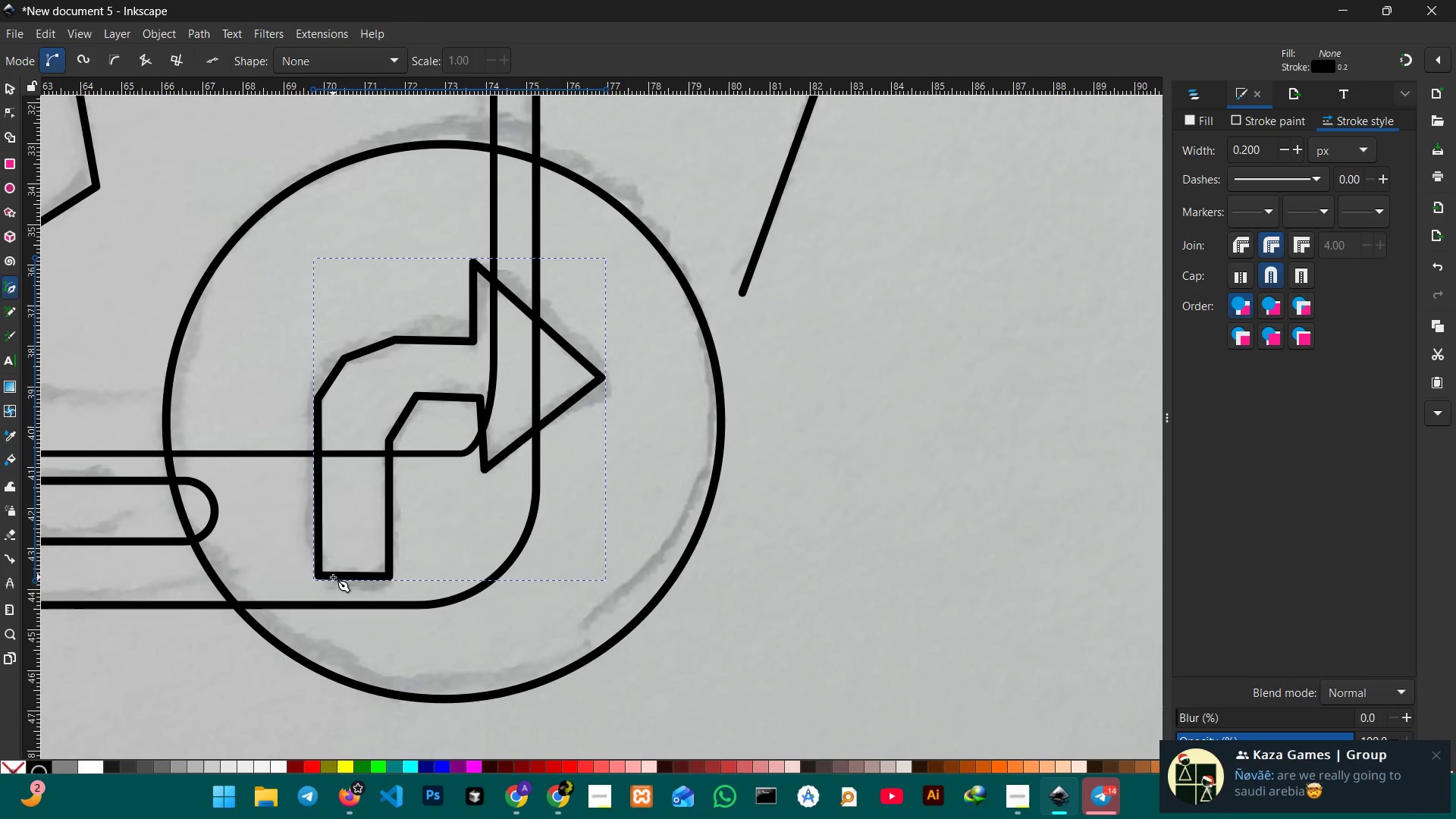 
wait(15.47)
 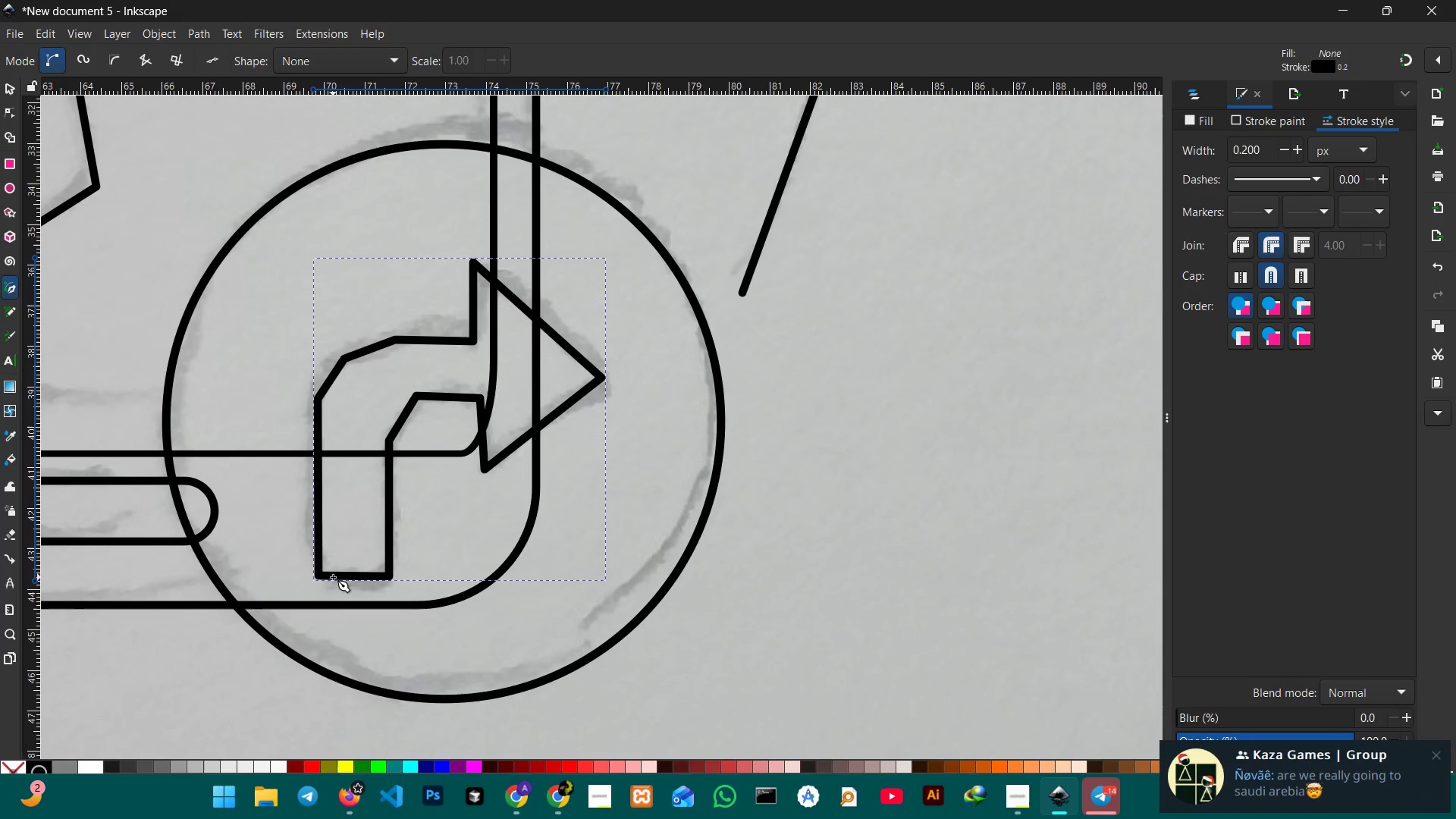 
scroll: coordinate [616, 491], scroll_direction: up, amount: 2.0
 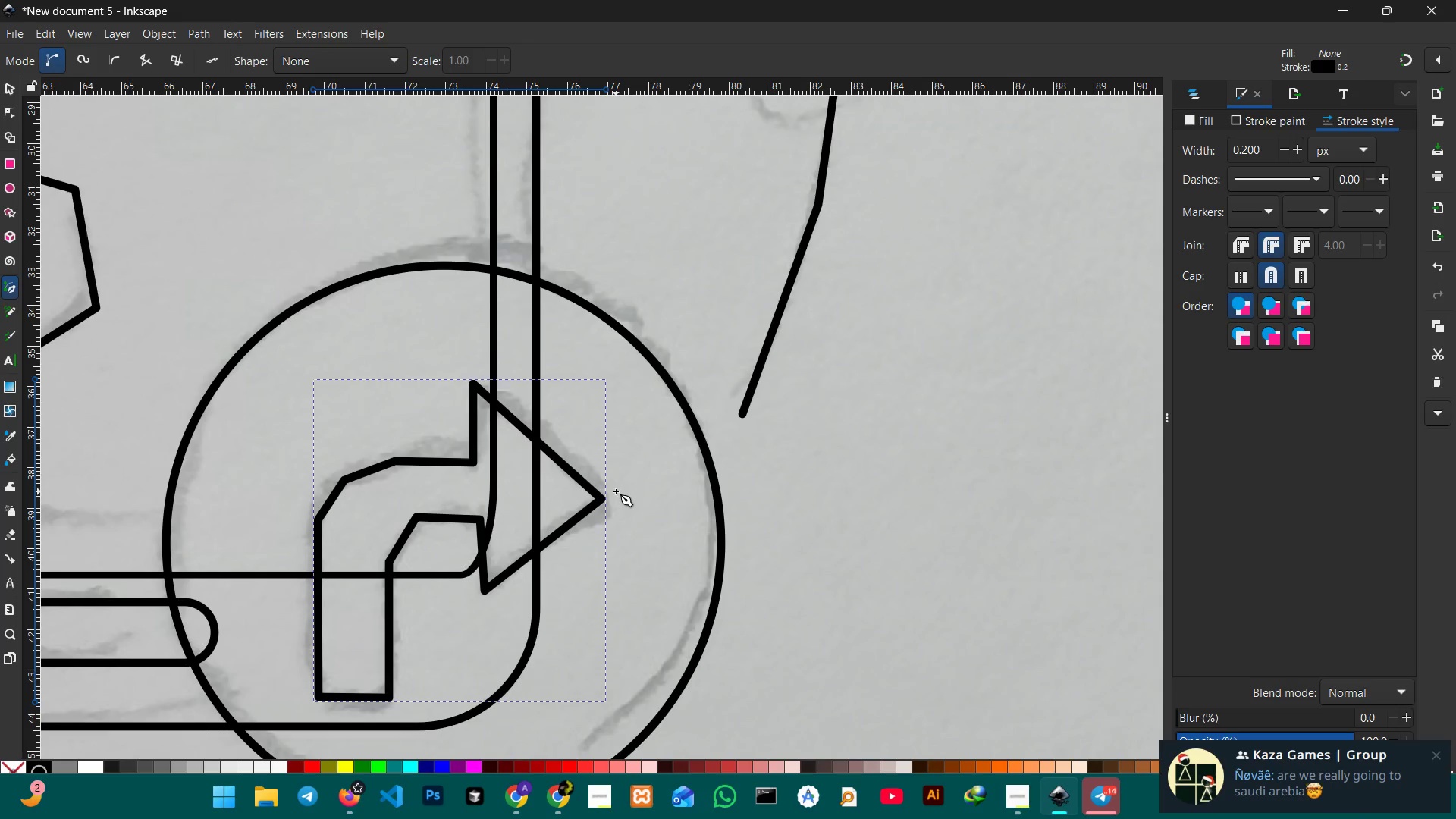 
scroll: coordinate [616, 492], scroll_direction: down, amount: 1.0
 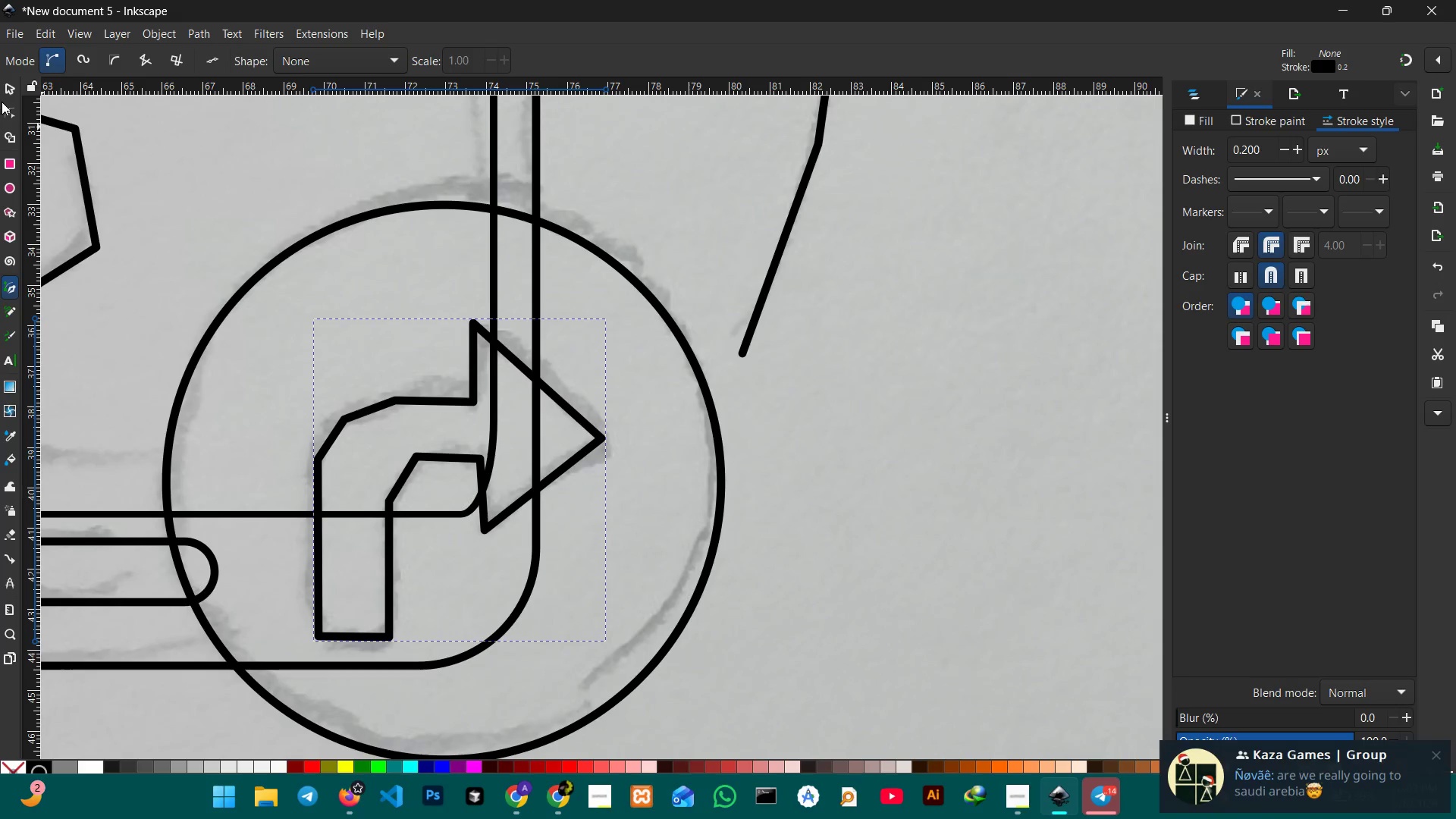 
left_click([4, 106])
 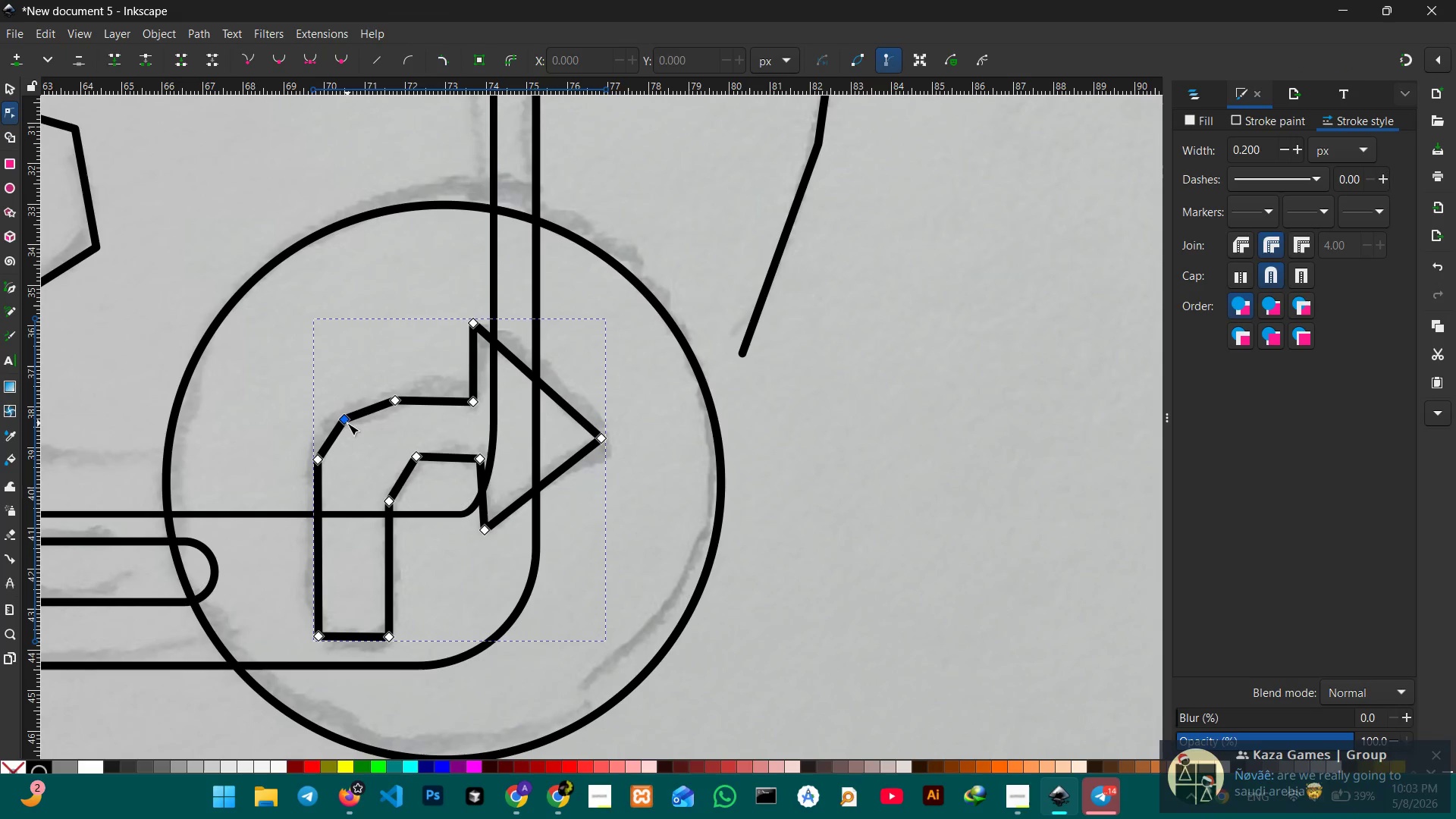 
left_click([347, 422])
 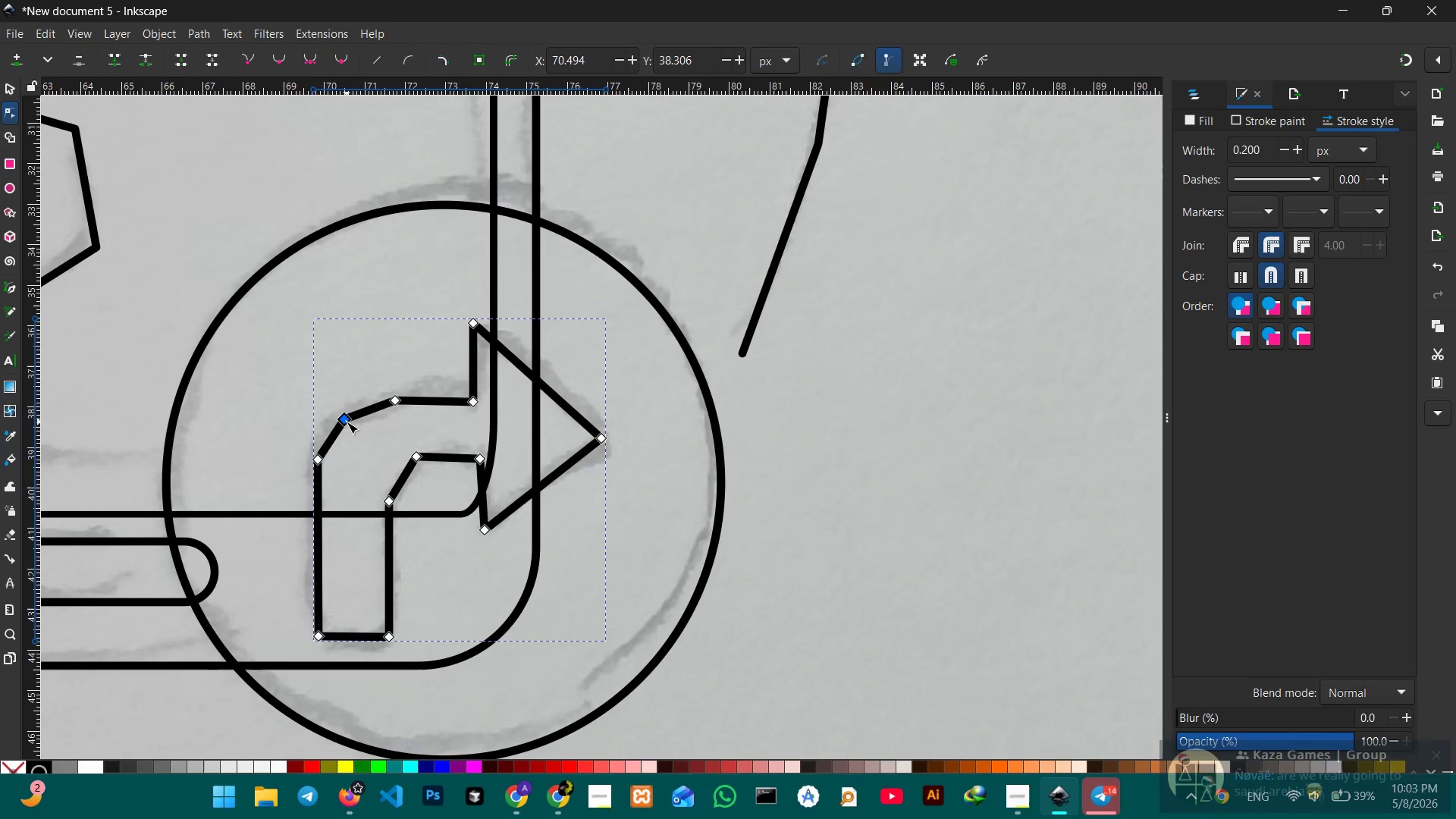 
key(Backspace)
 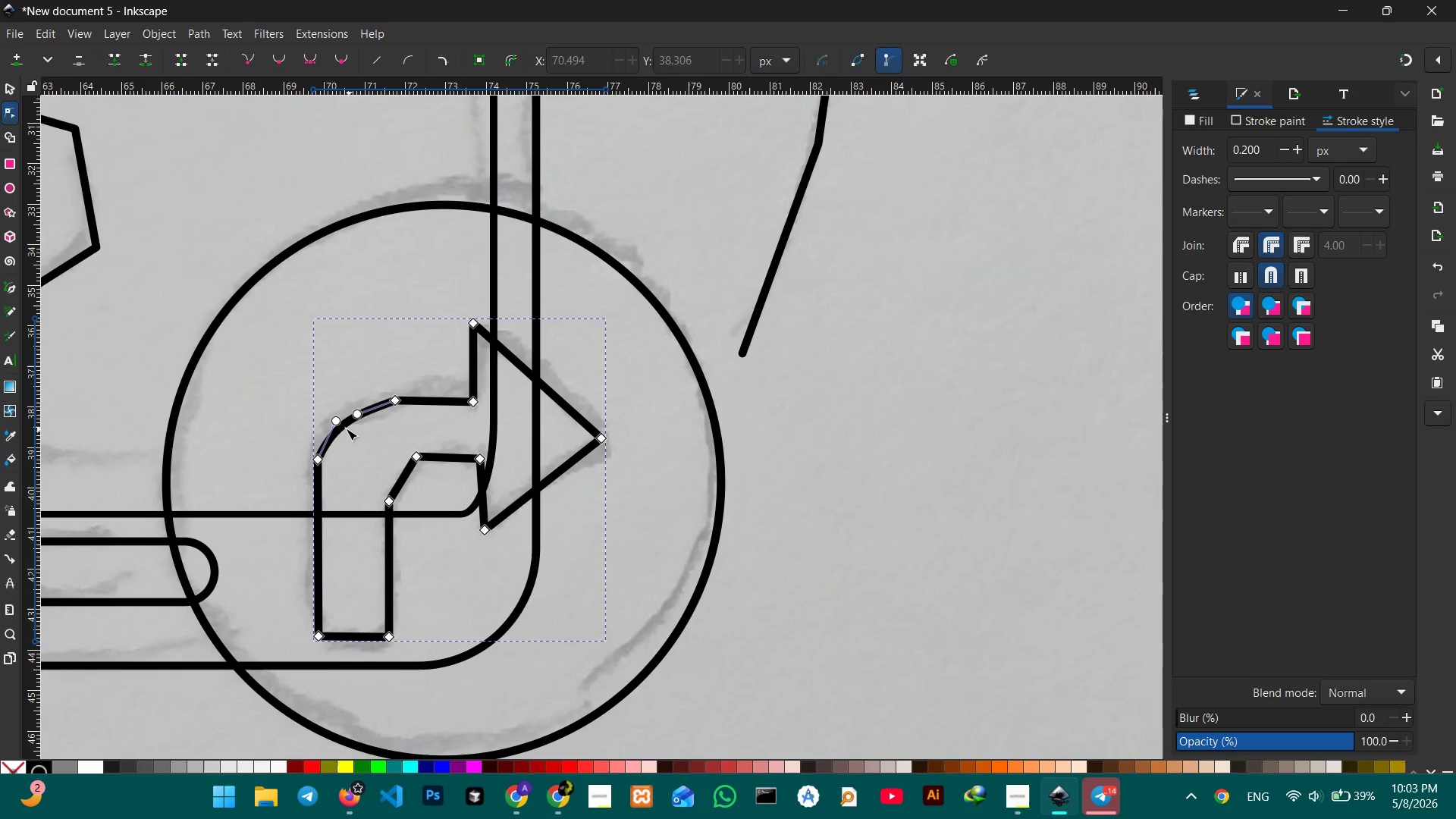 
left_click_drag(start_coordinate=[345, 425], to_coordinate=[340, 417])
 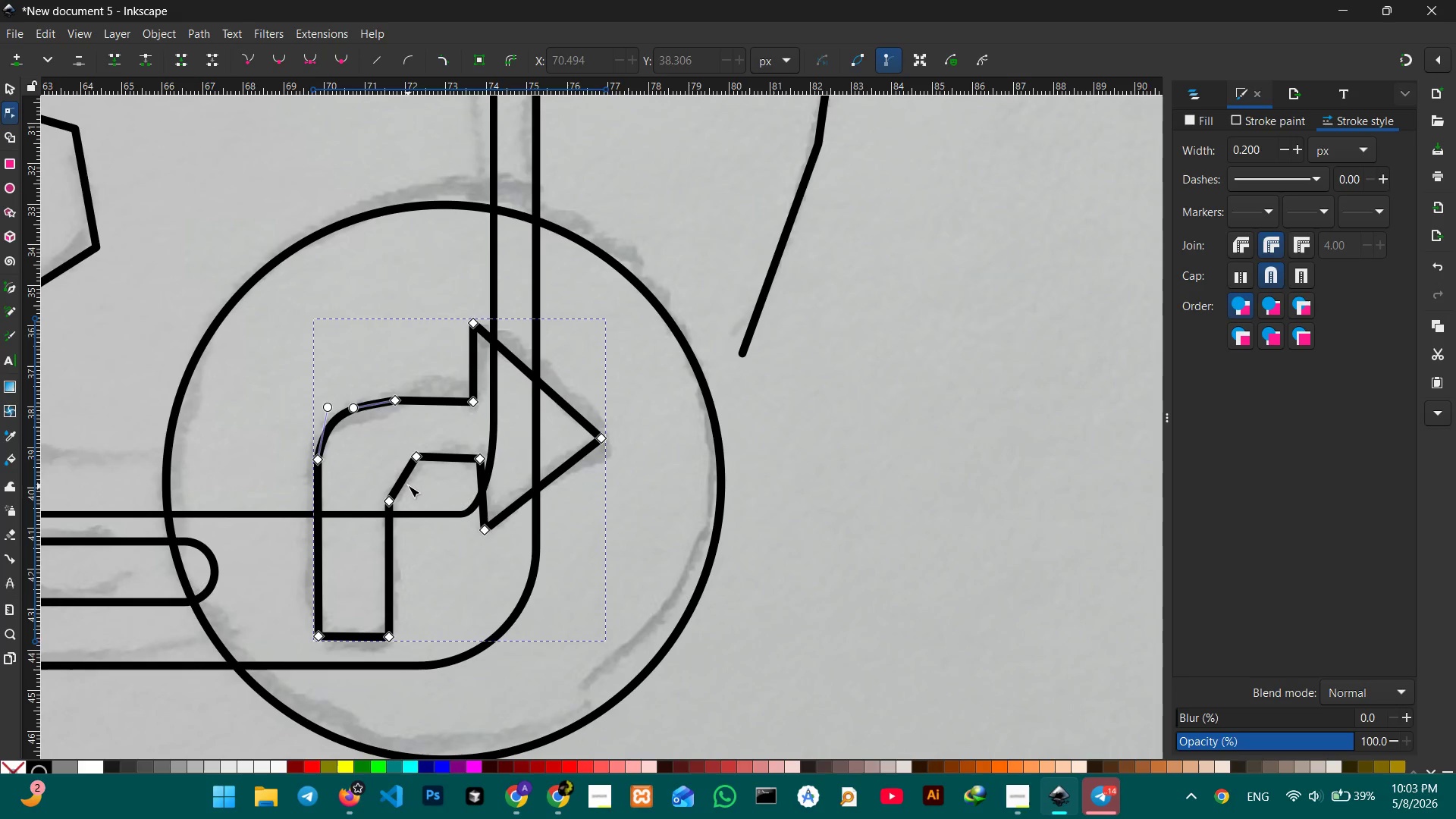 
left_click_drag(start_coordinate=[407, 484], to_coordinate=[397, 478])
 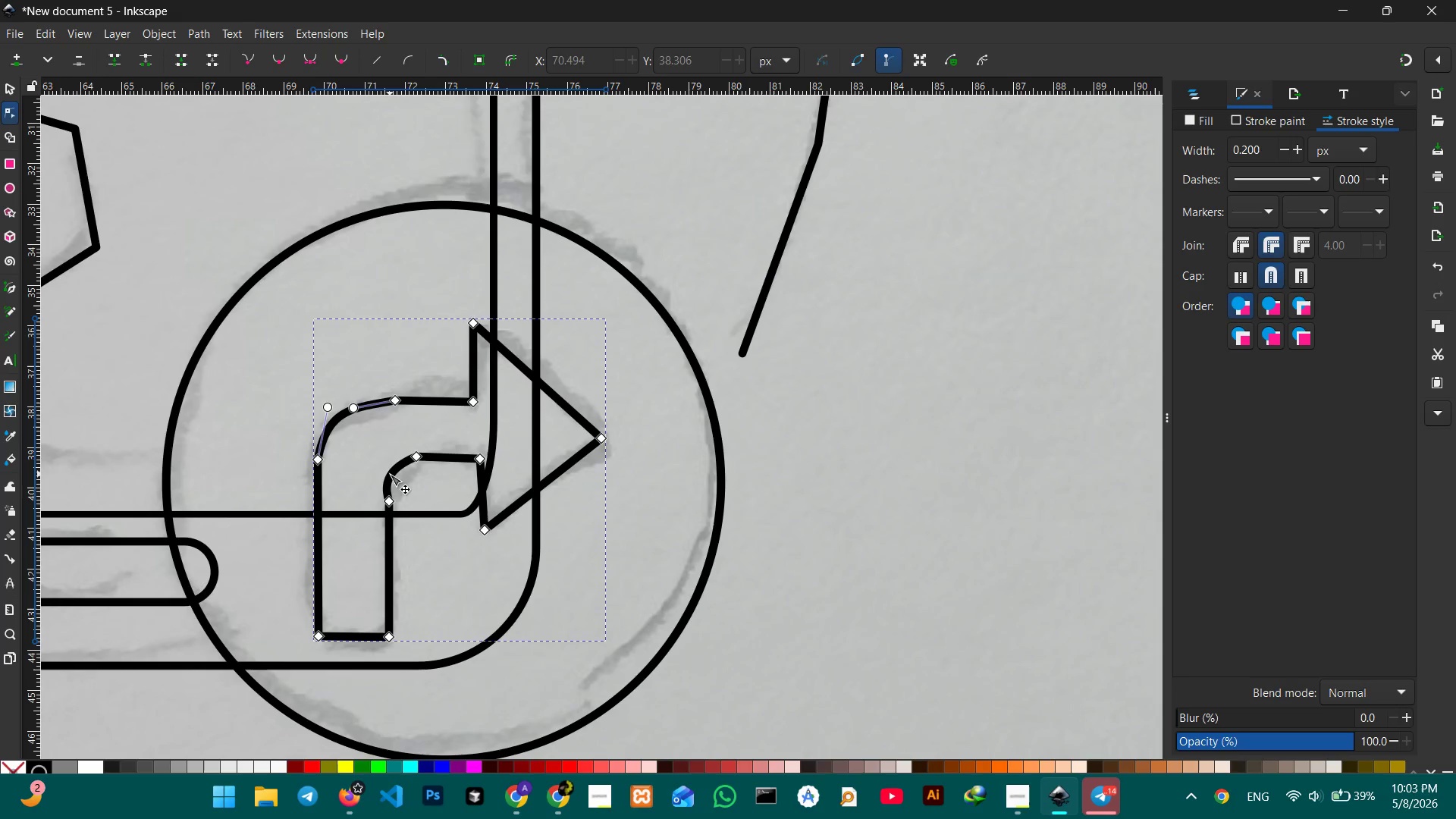 
left_click_drag(start_coordinate=[390, 474], to_coordinate=[394, 475])
 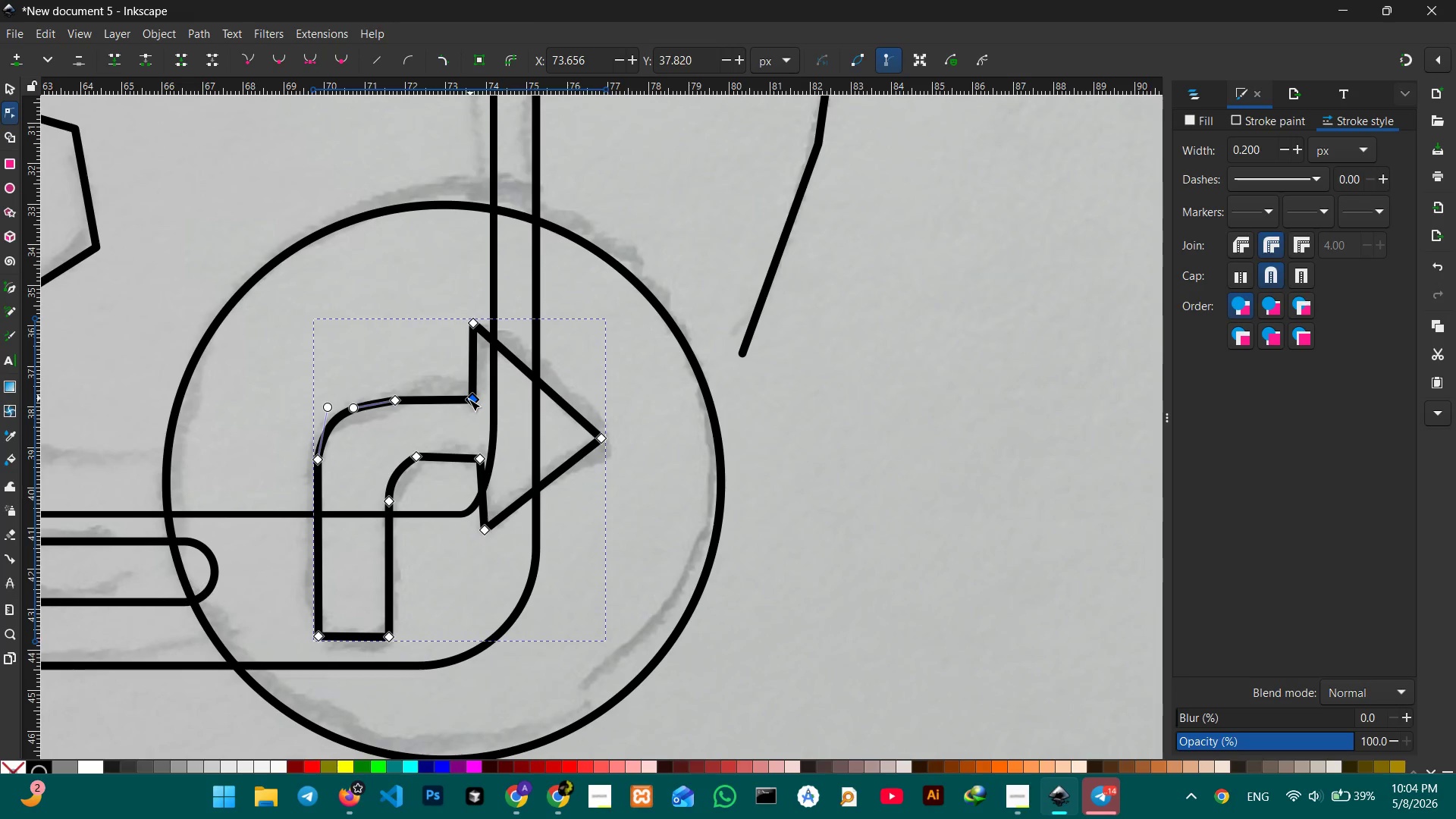 
left_click_drag(start_coordinate=[338, 415], to_coordinate=[337, 410])
 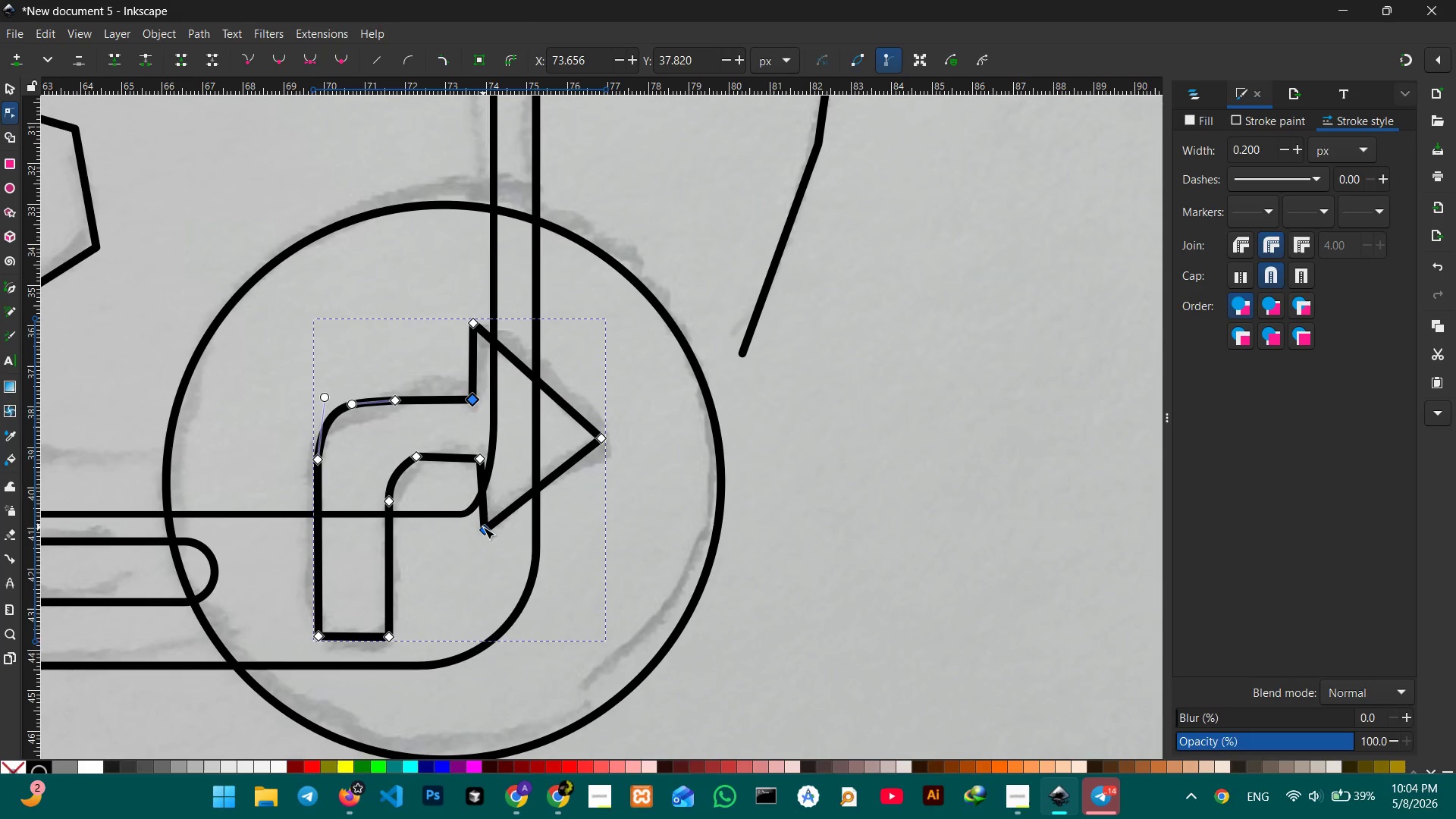 
left_click_drag(start_coordinate=[483, 529], to_coordinate=[475, 529])
 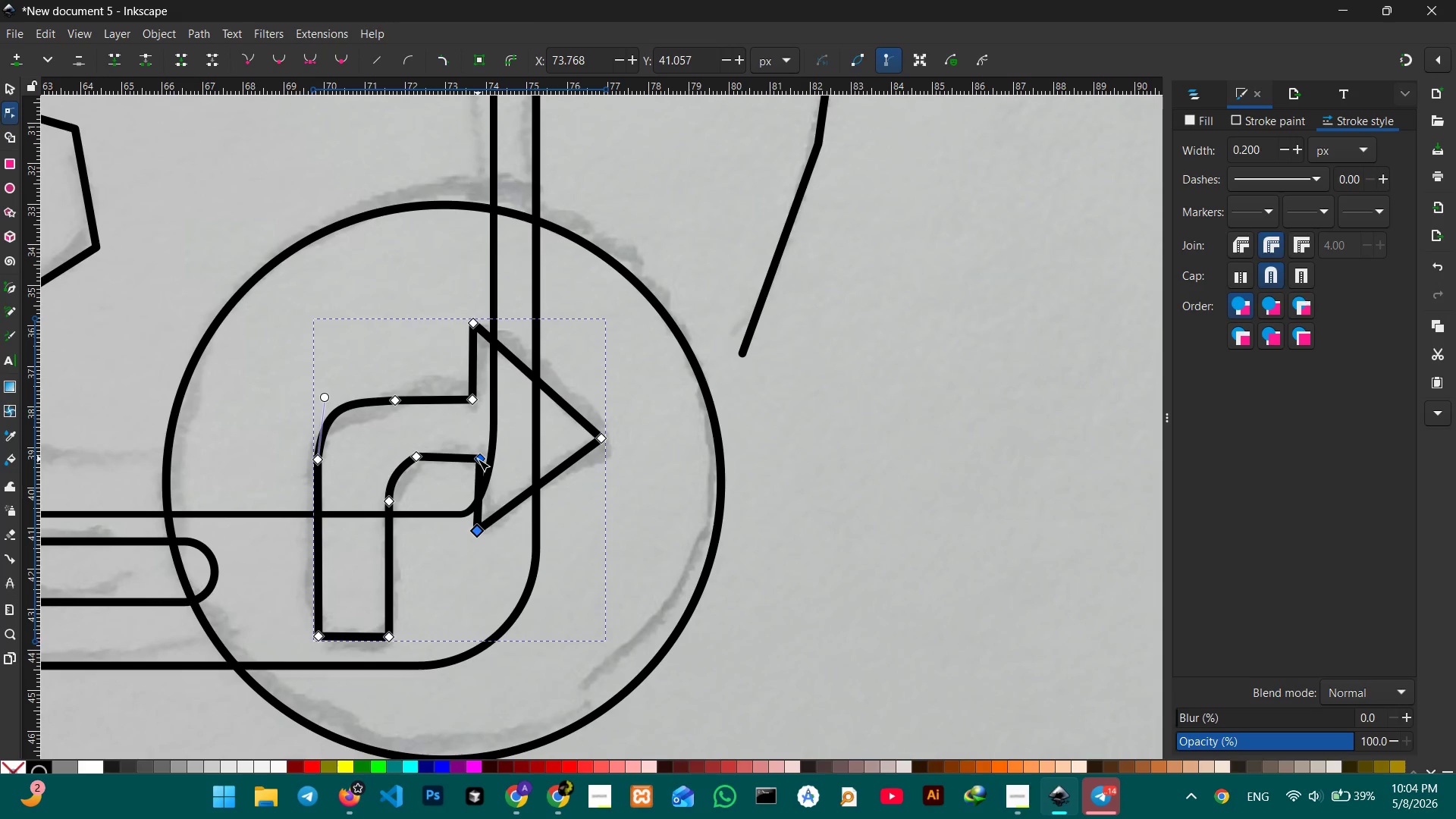 
left_click_drag(start_coordinate=[478, 459], to_coordinate=[472, 459])
 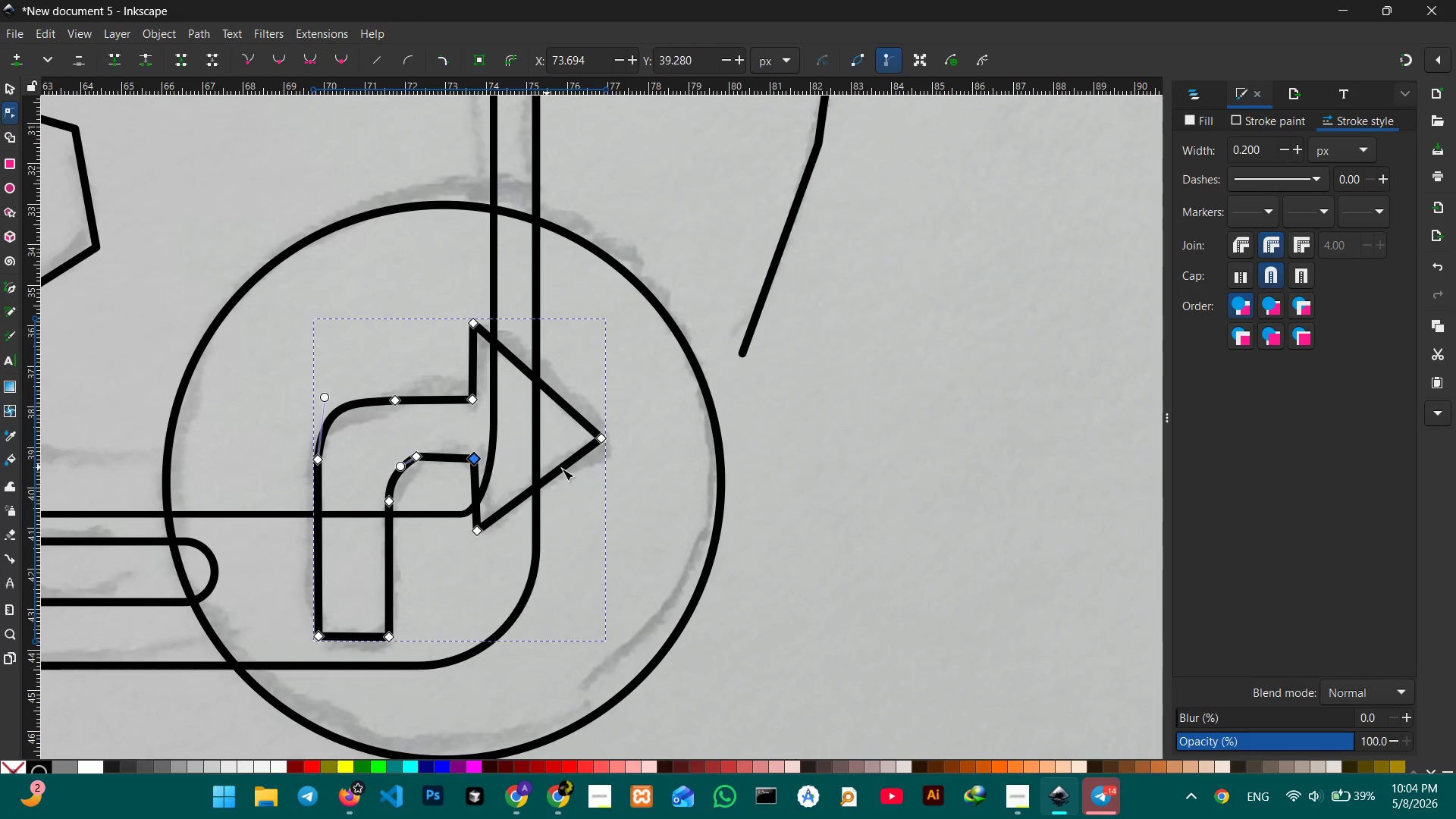 
scroll: coordinate [575, 473], scroll_direction: up, amount: 2.0
 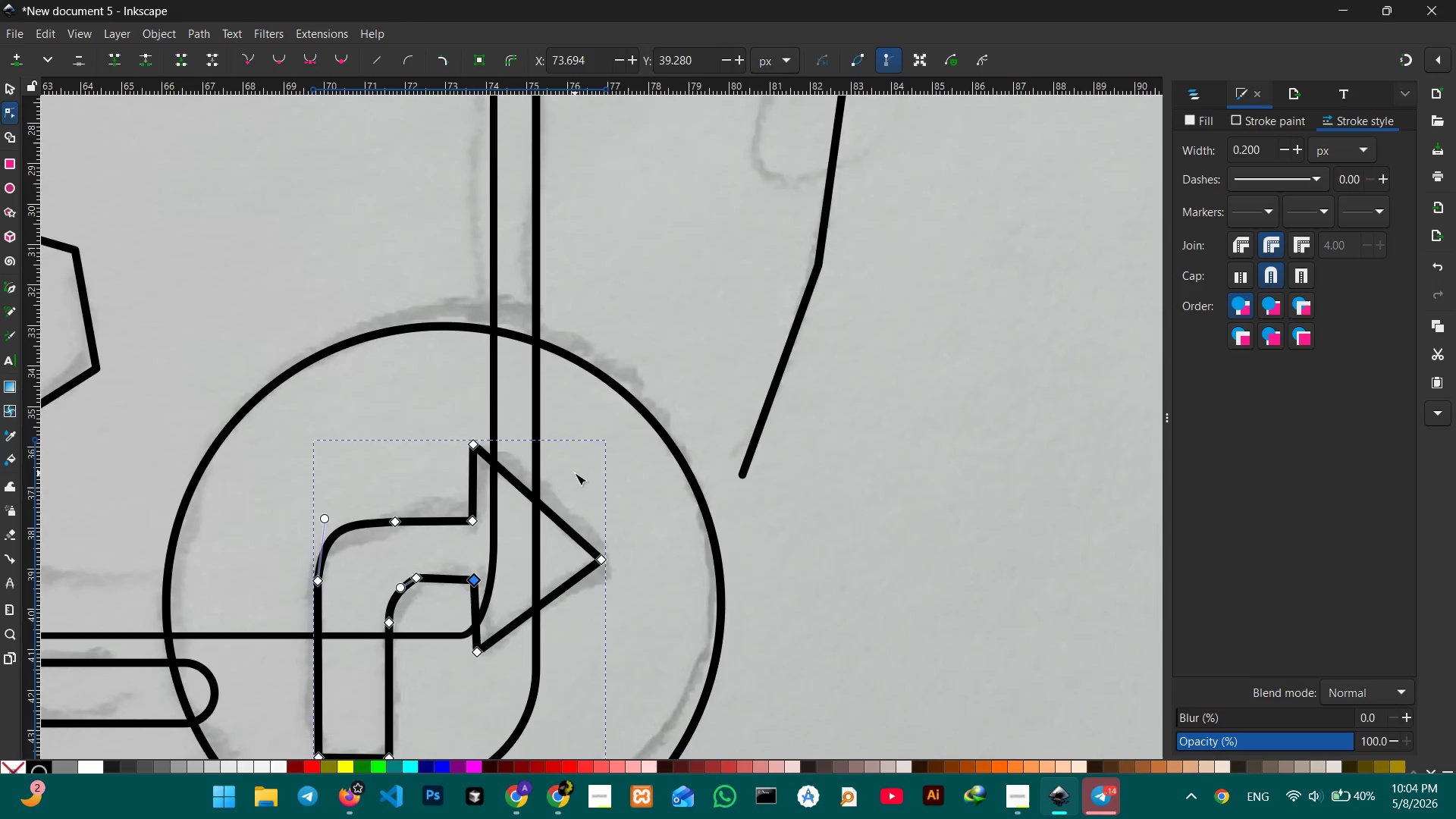 
scroll: coordinate [575, 473], scroll_direction: down, amount: 4.0
 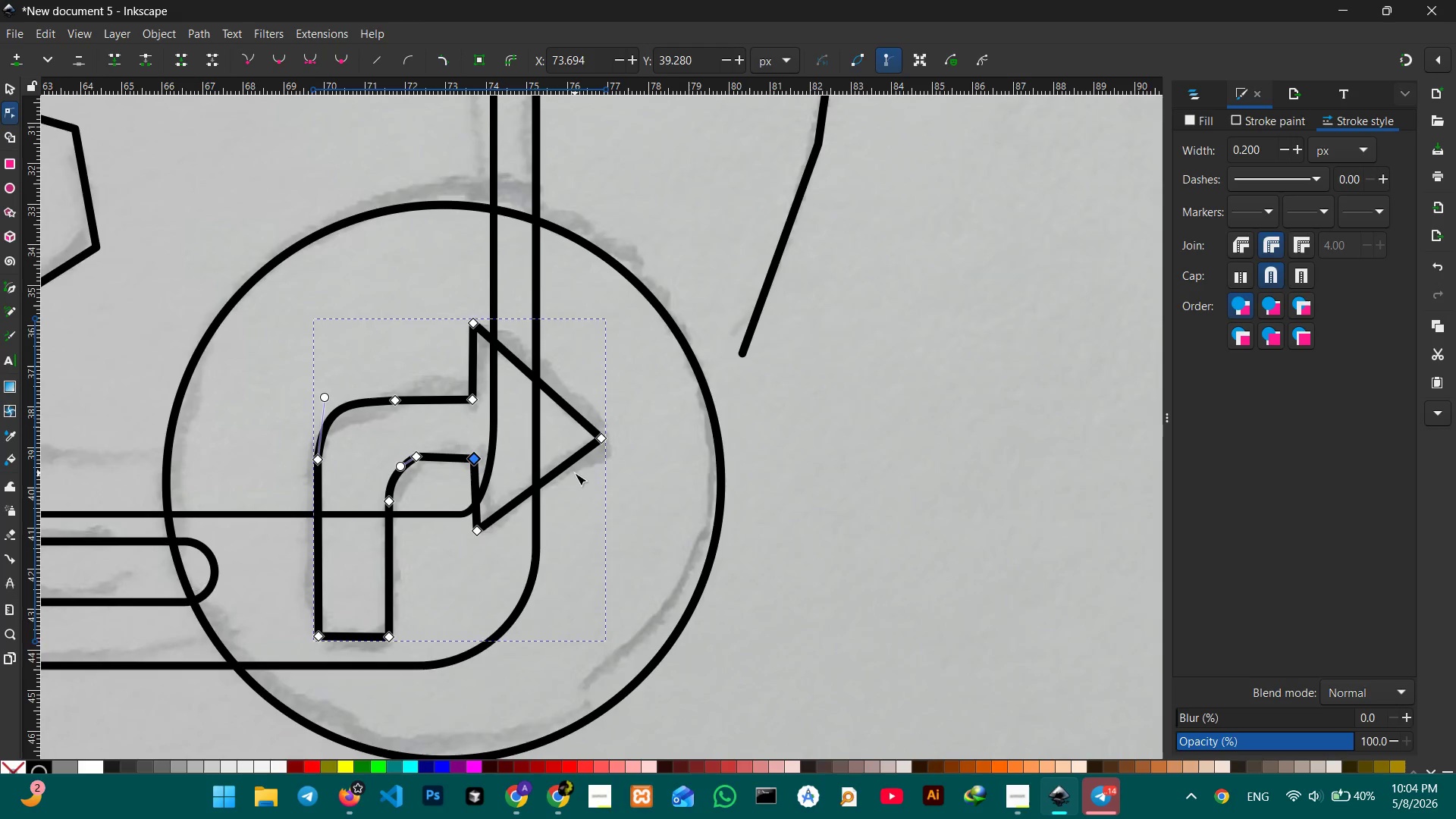 
scroll: coordinate [575, 473], scroll_direction: up, amount: 7.0
 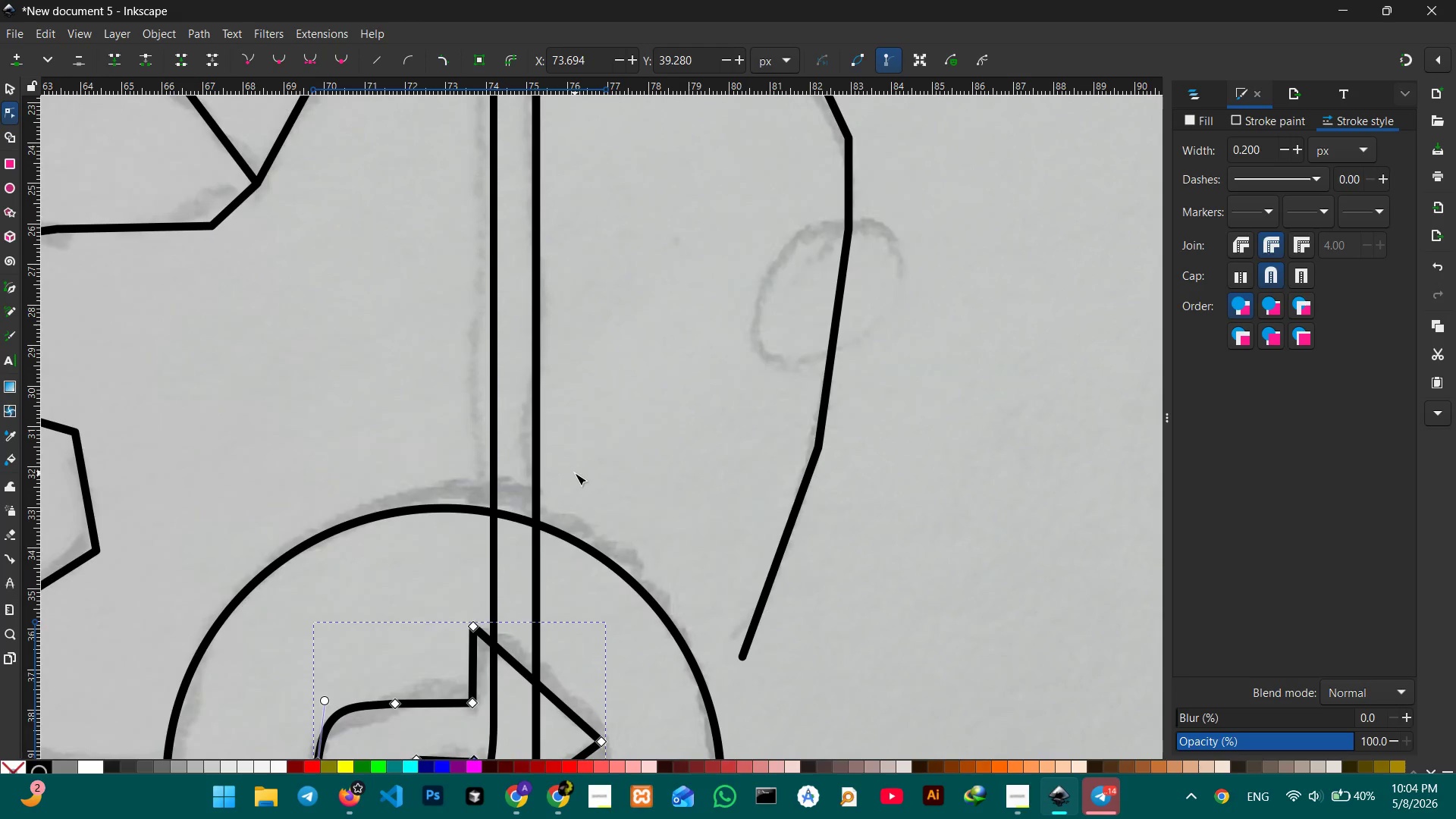 
hold_key(key=ControlLeft, duration=0.38)
scroll: coordinate [575, 473], scroll_direction: down, amount: 2.0
 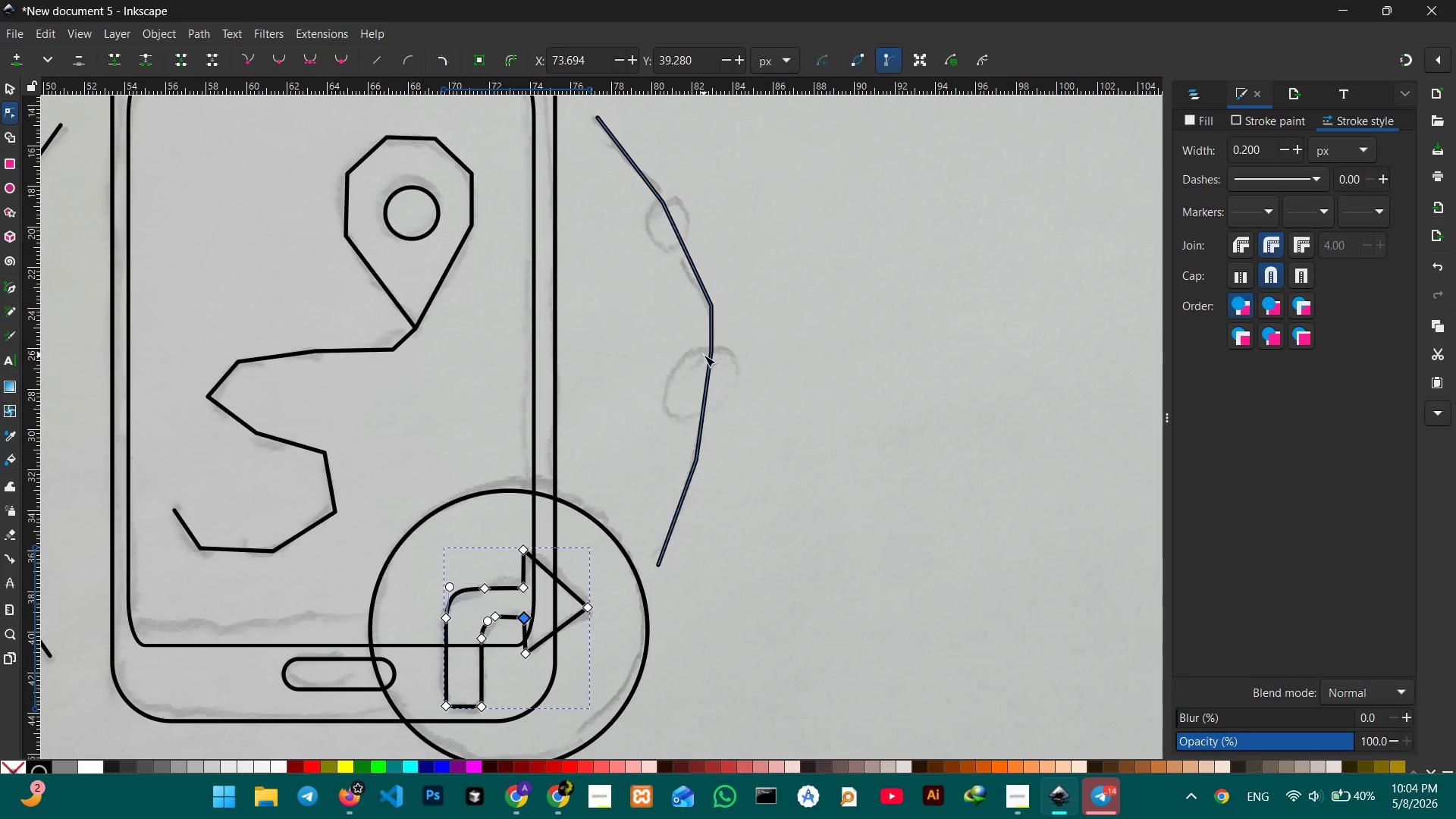 
left_click([704, 355])
 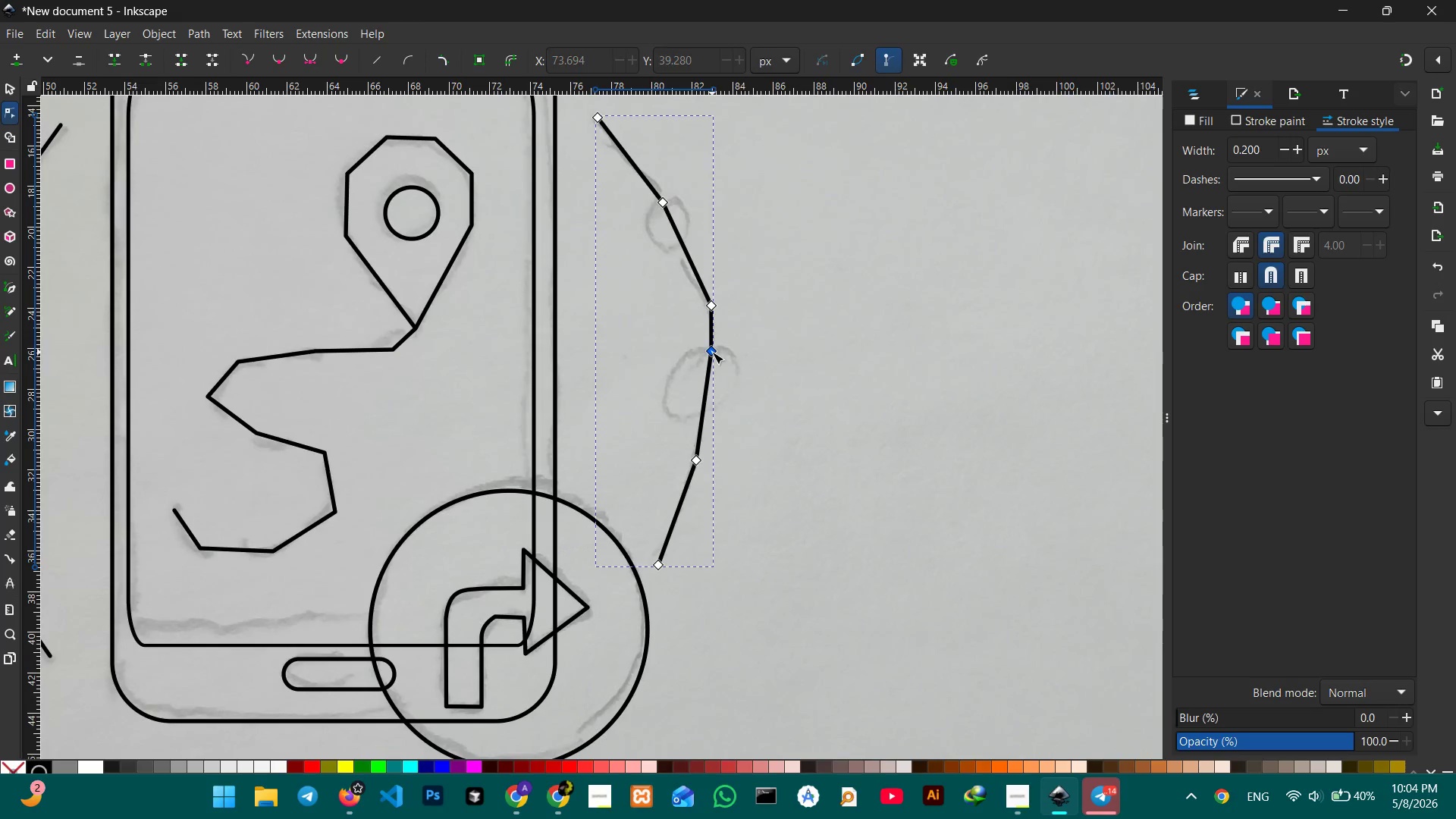 
left_click([712, 352])
 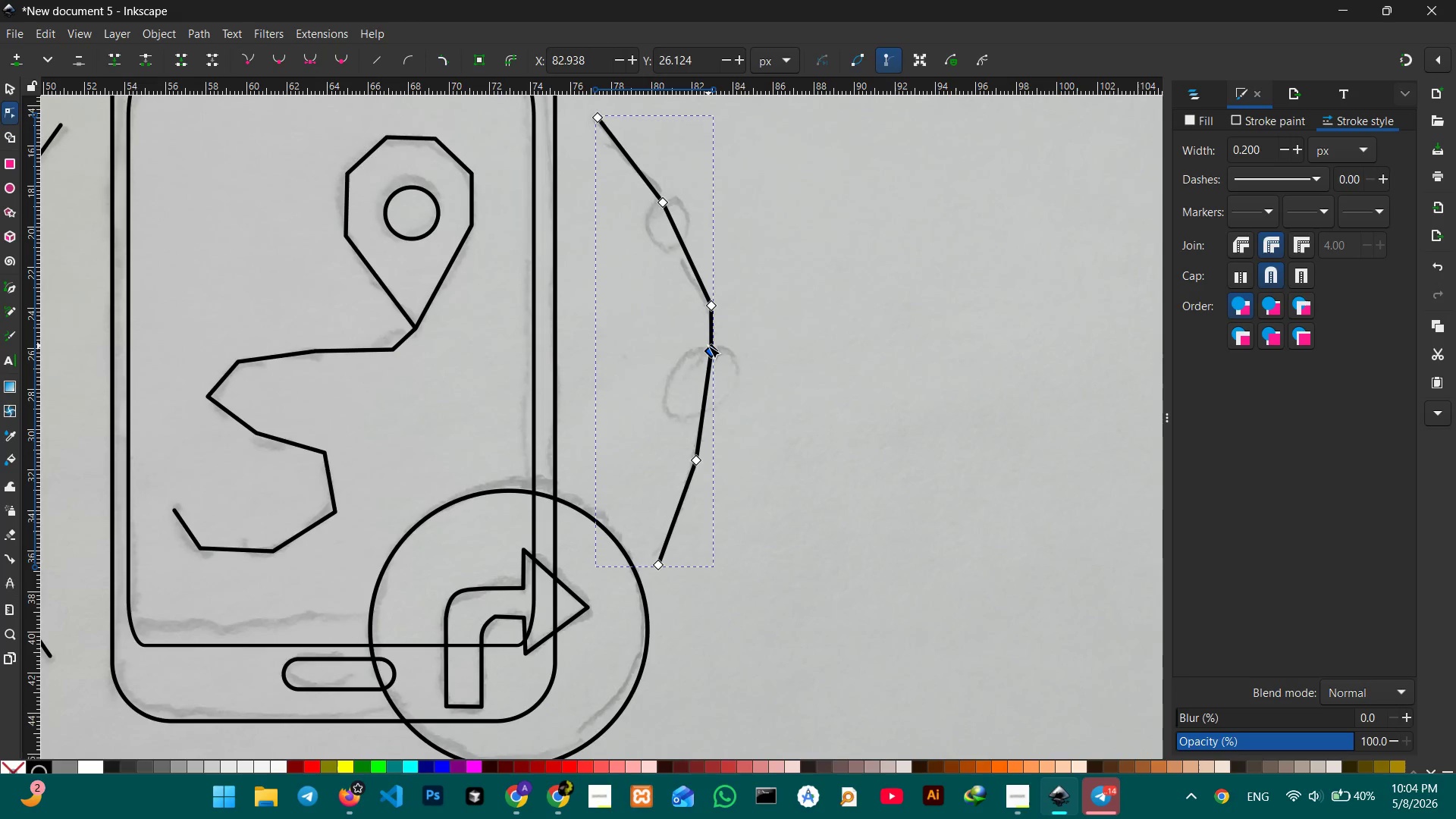 
key(Backspace)
 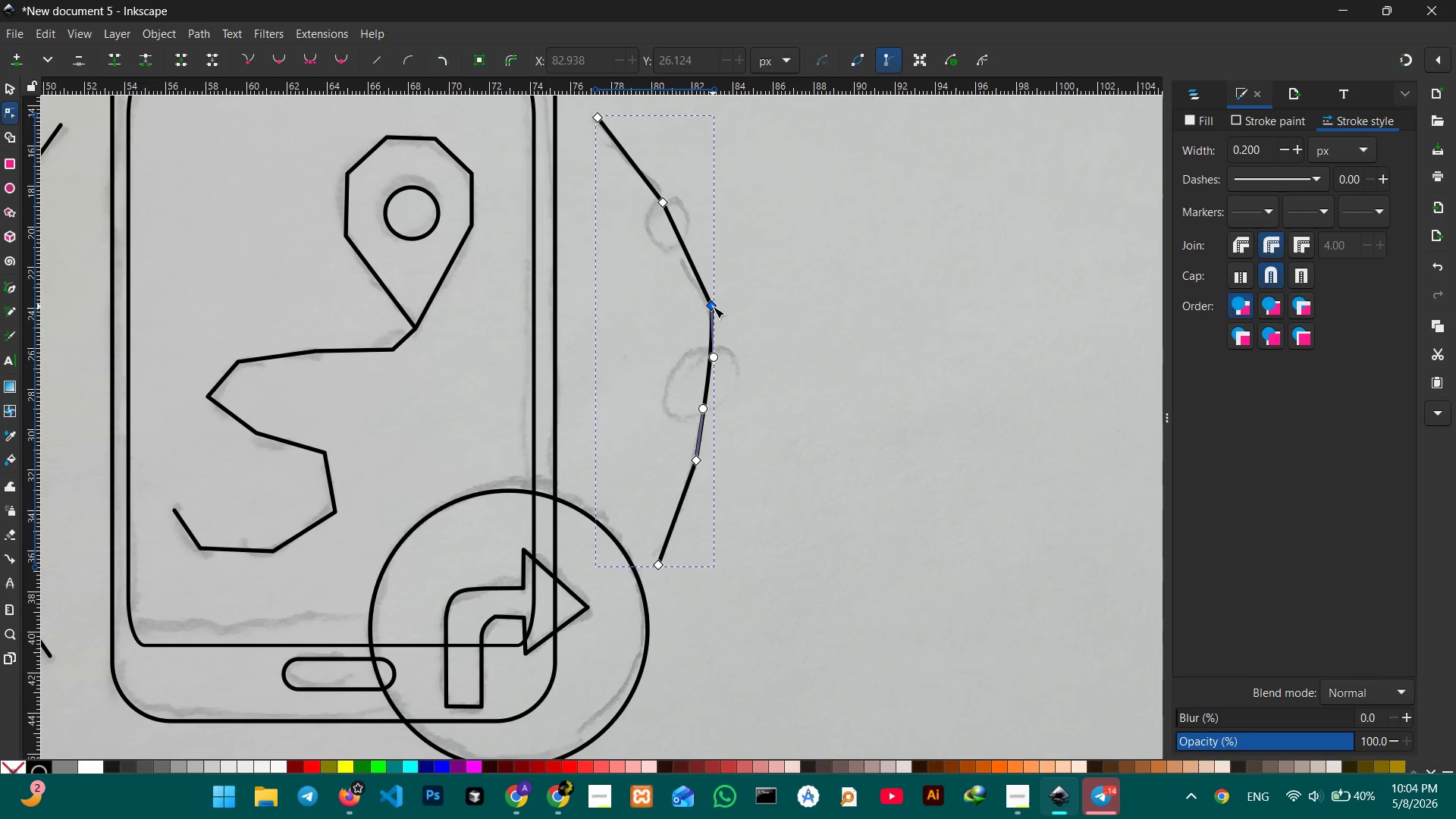 
left_click([713, 306])
 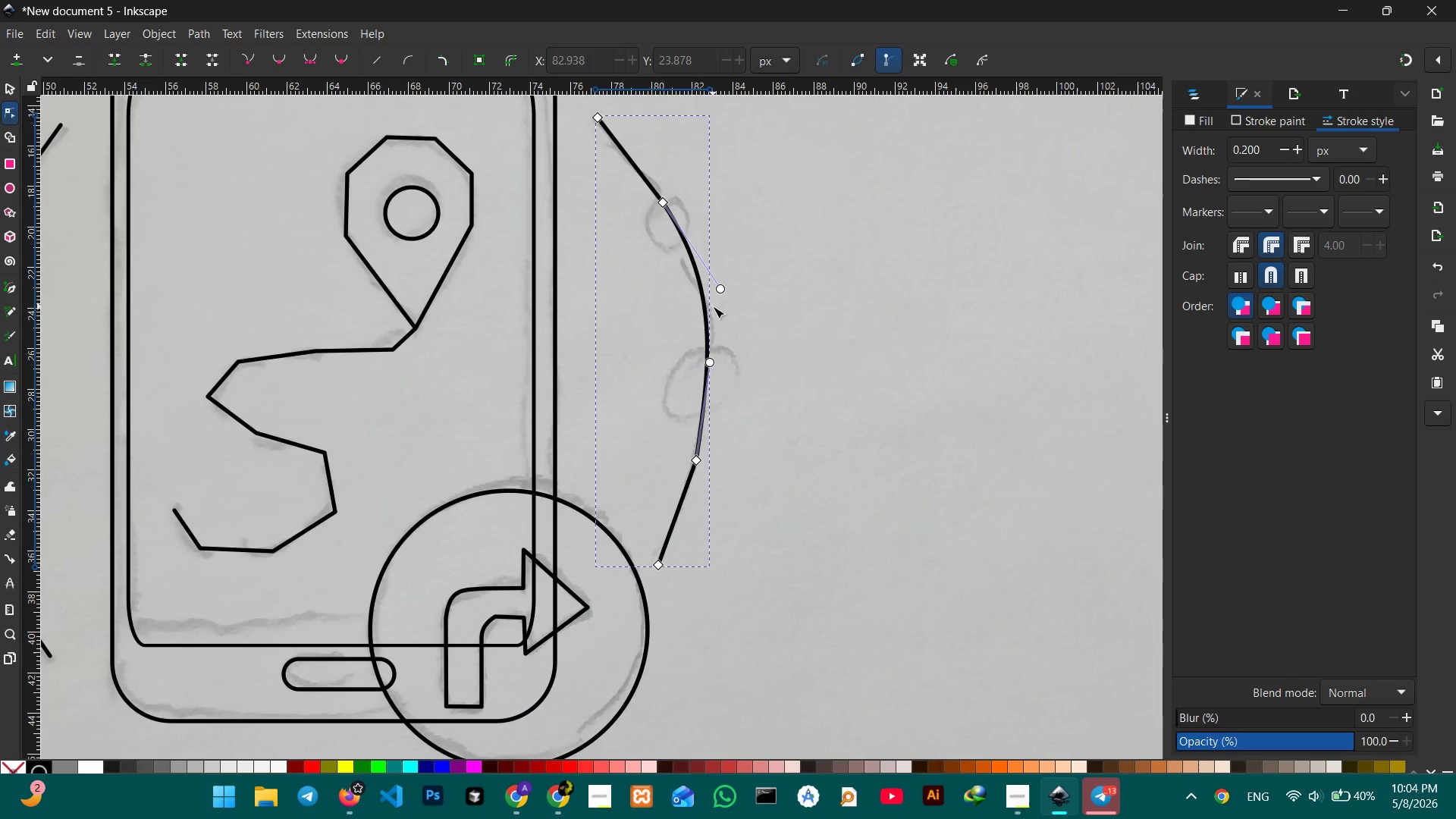 
key(Backspace)
 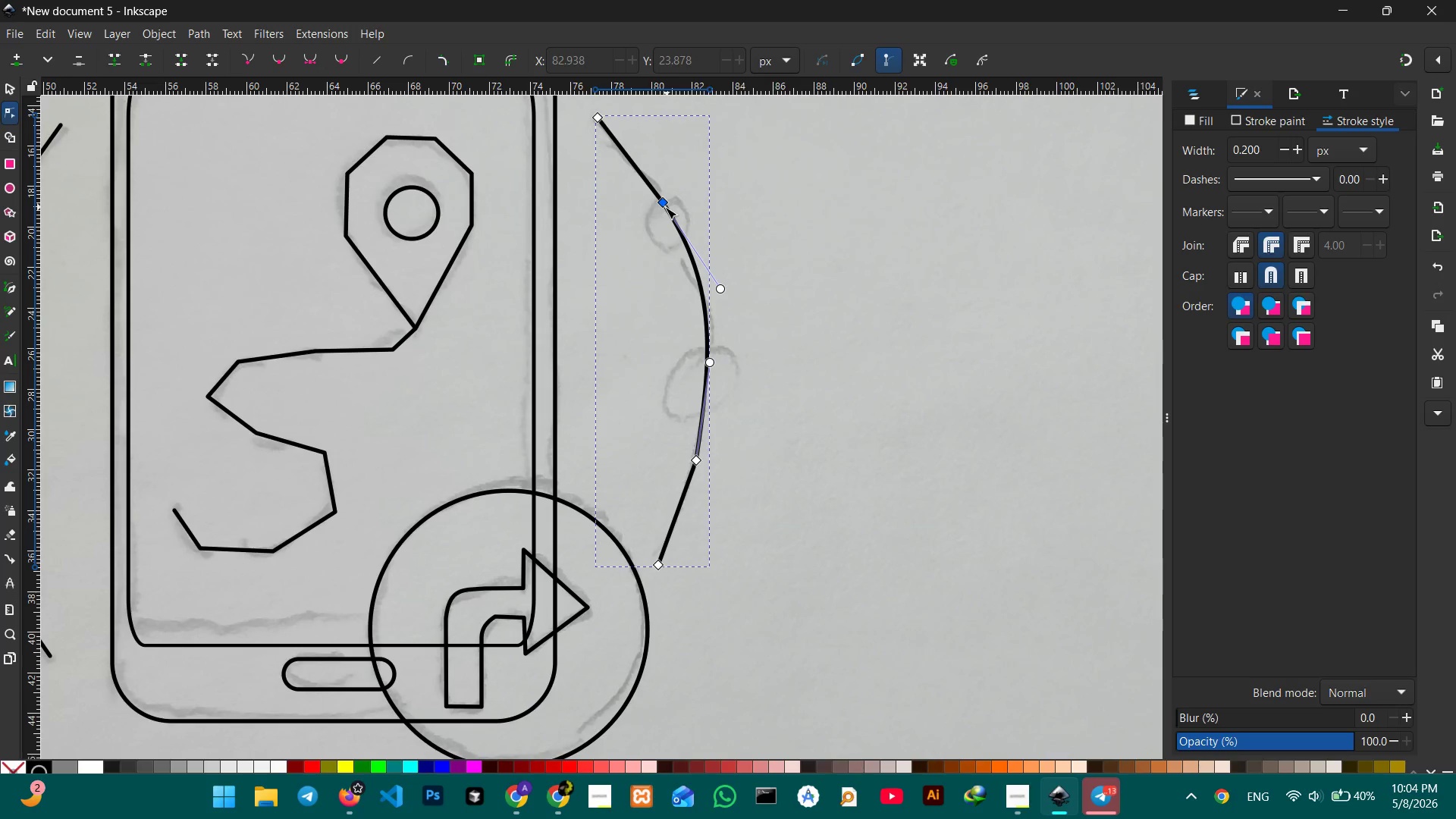 
left_click([664, 207])
 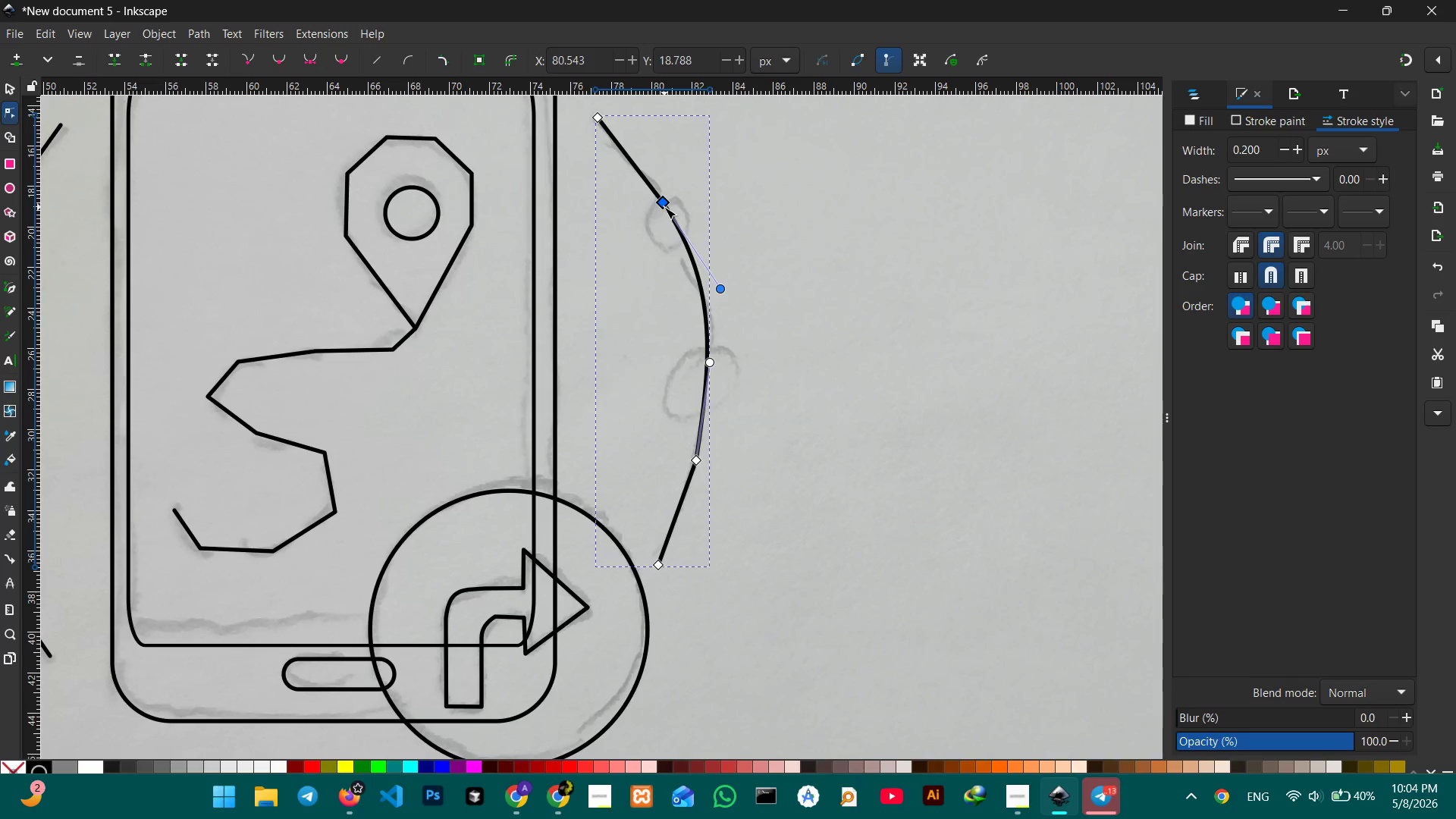 
key(Backspace)
 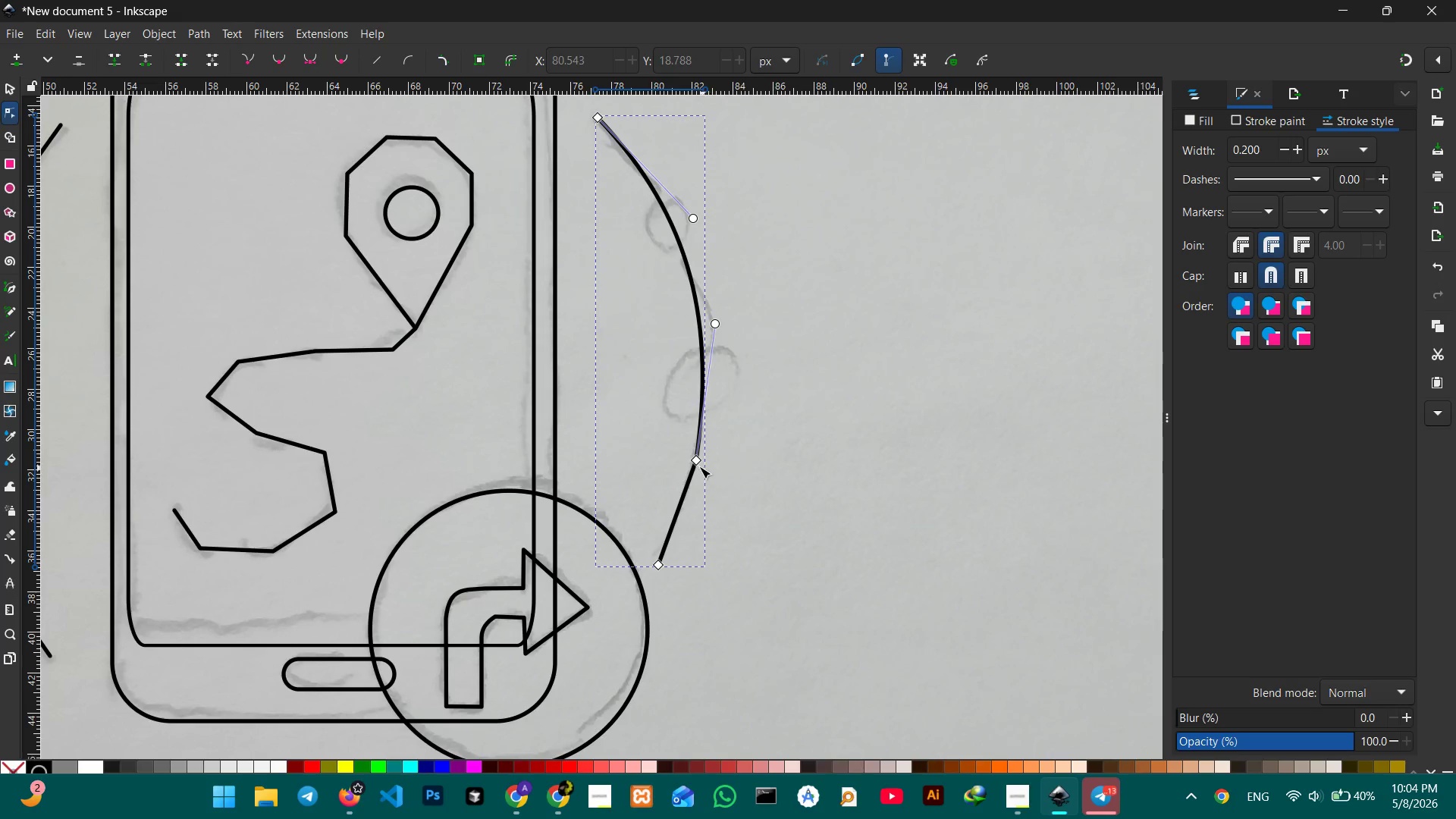 
left_click([695, 463])
 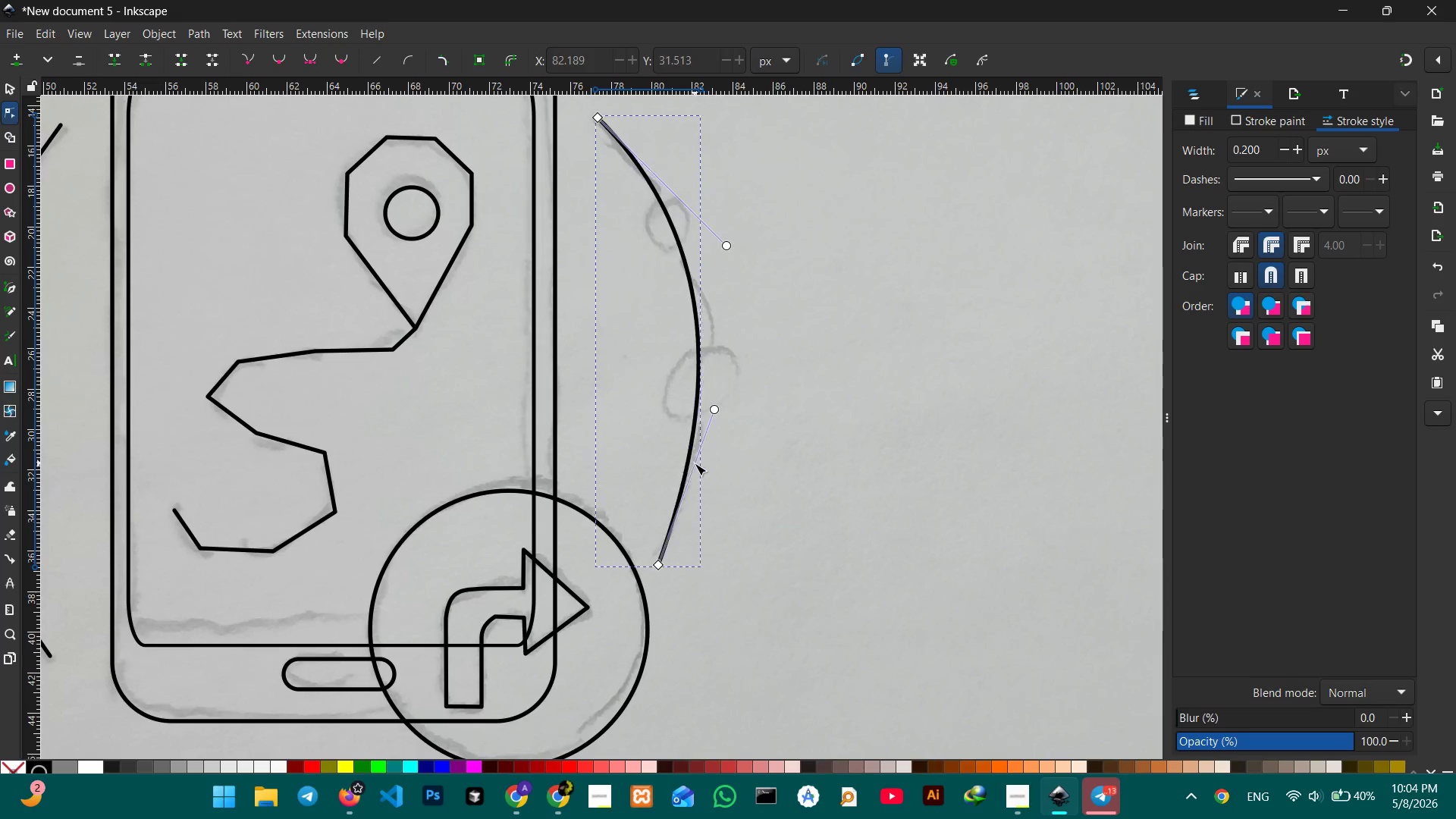 
key(Backspace)
 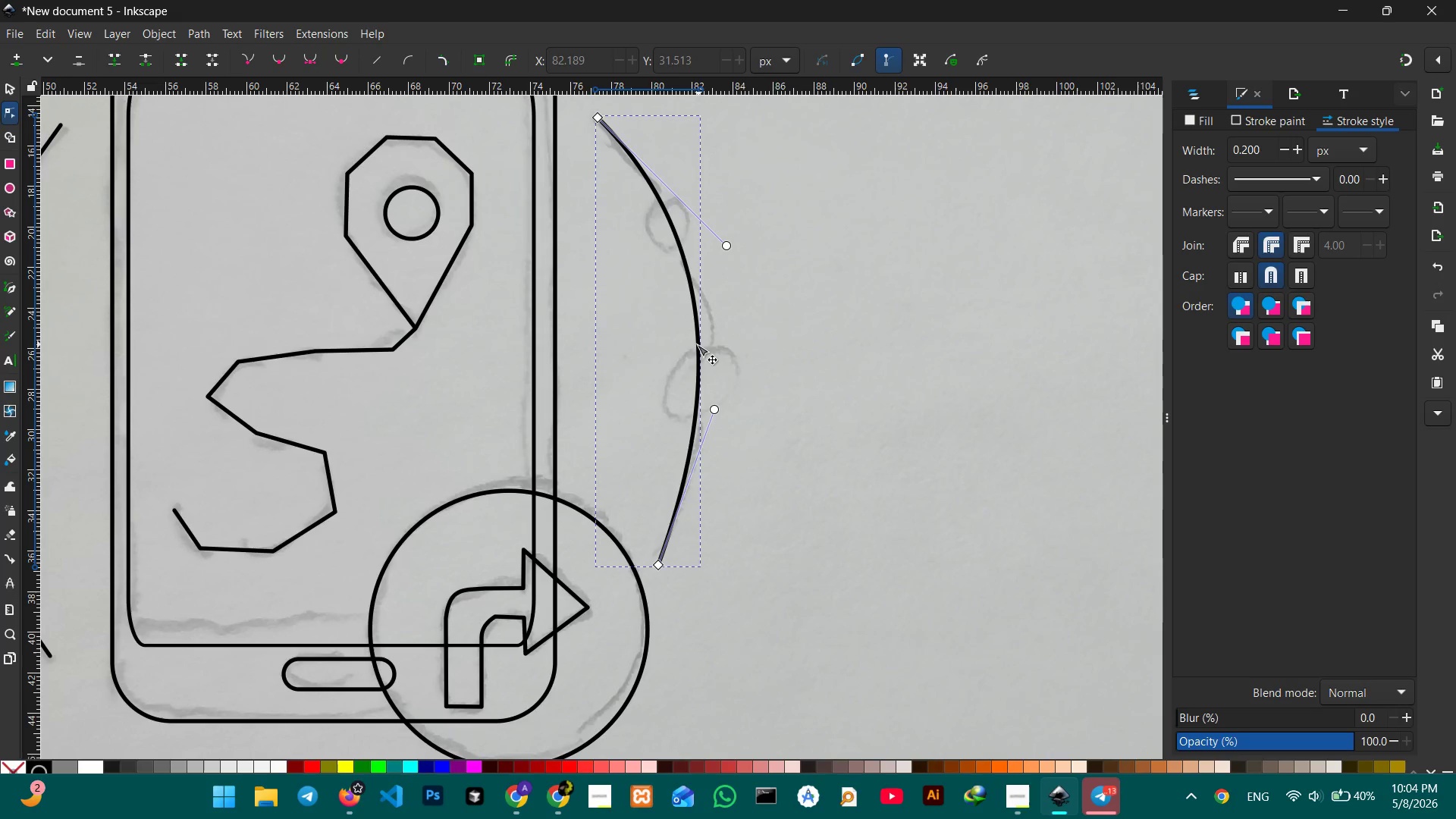 
left_click_drag(start_coordinate=[697, 345], to_coordinate=[709, 345])
 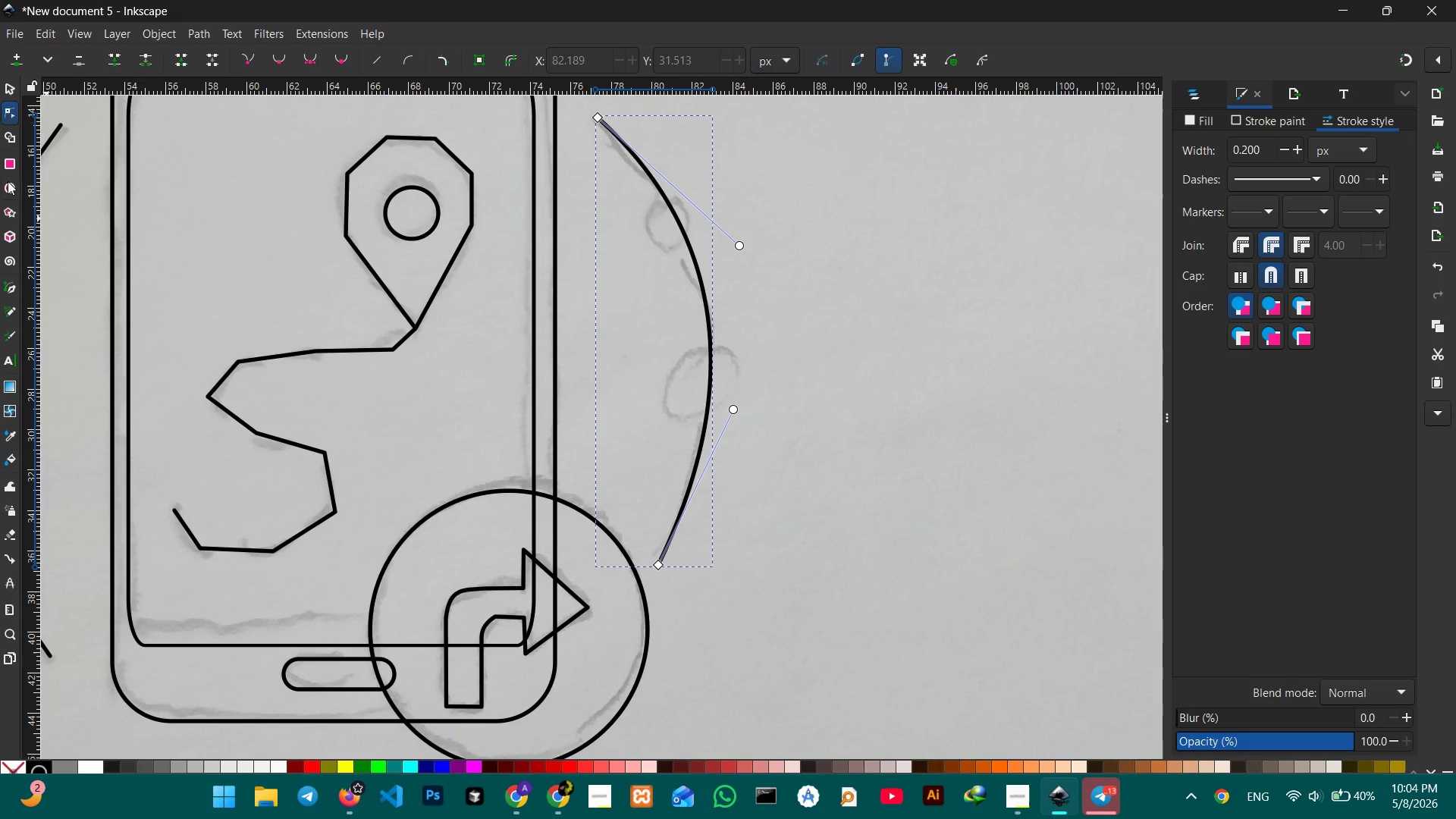 
left_click([8, 183])
 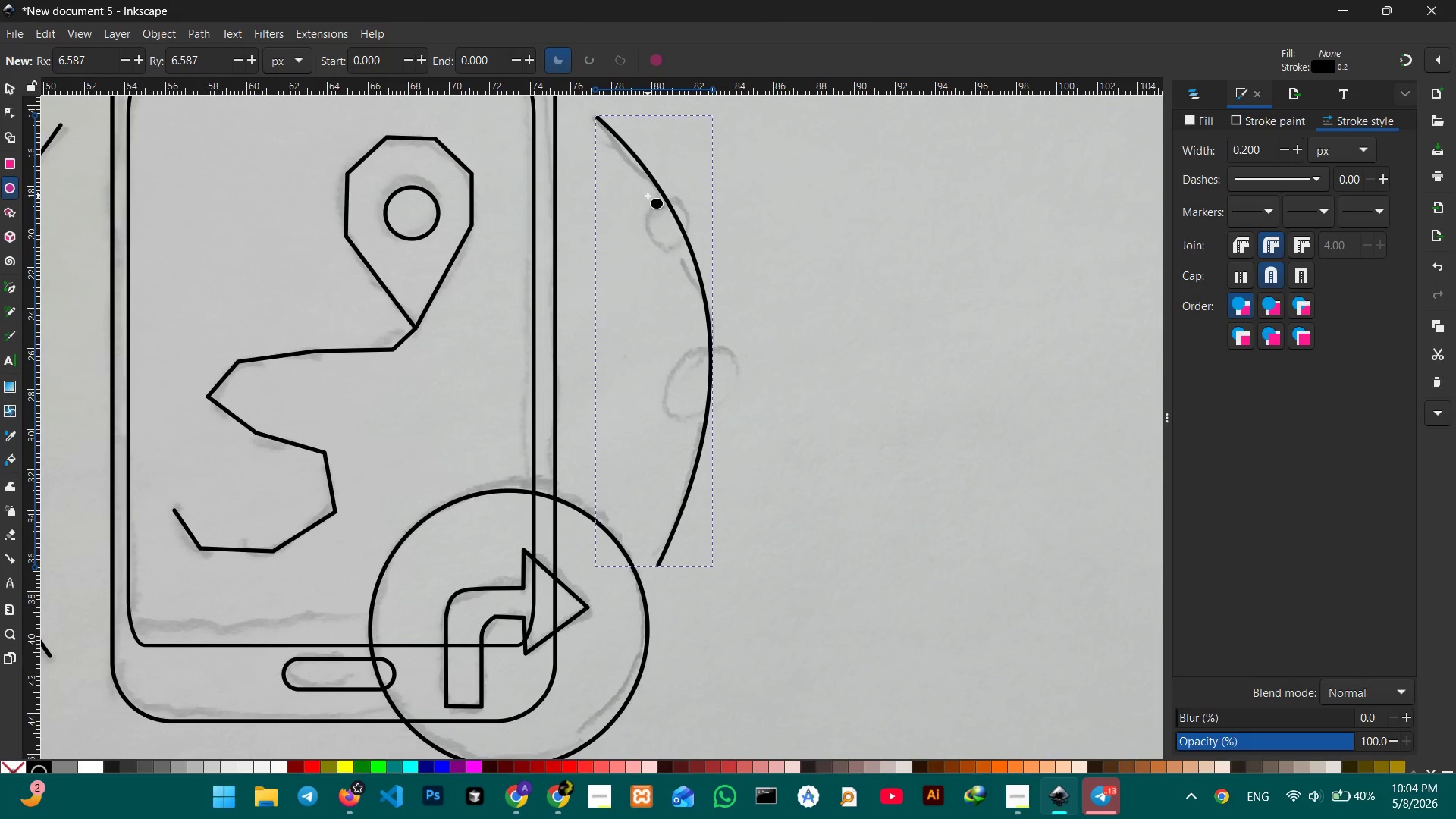 
left_click_drag(start_coordinate=[648, 196], to_coordinate=[695, 255])
 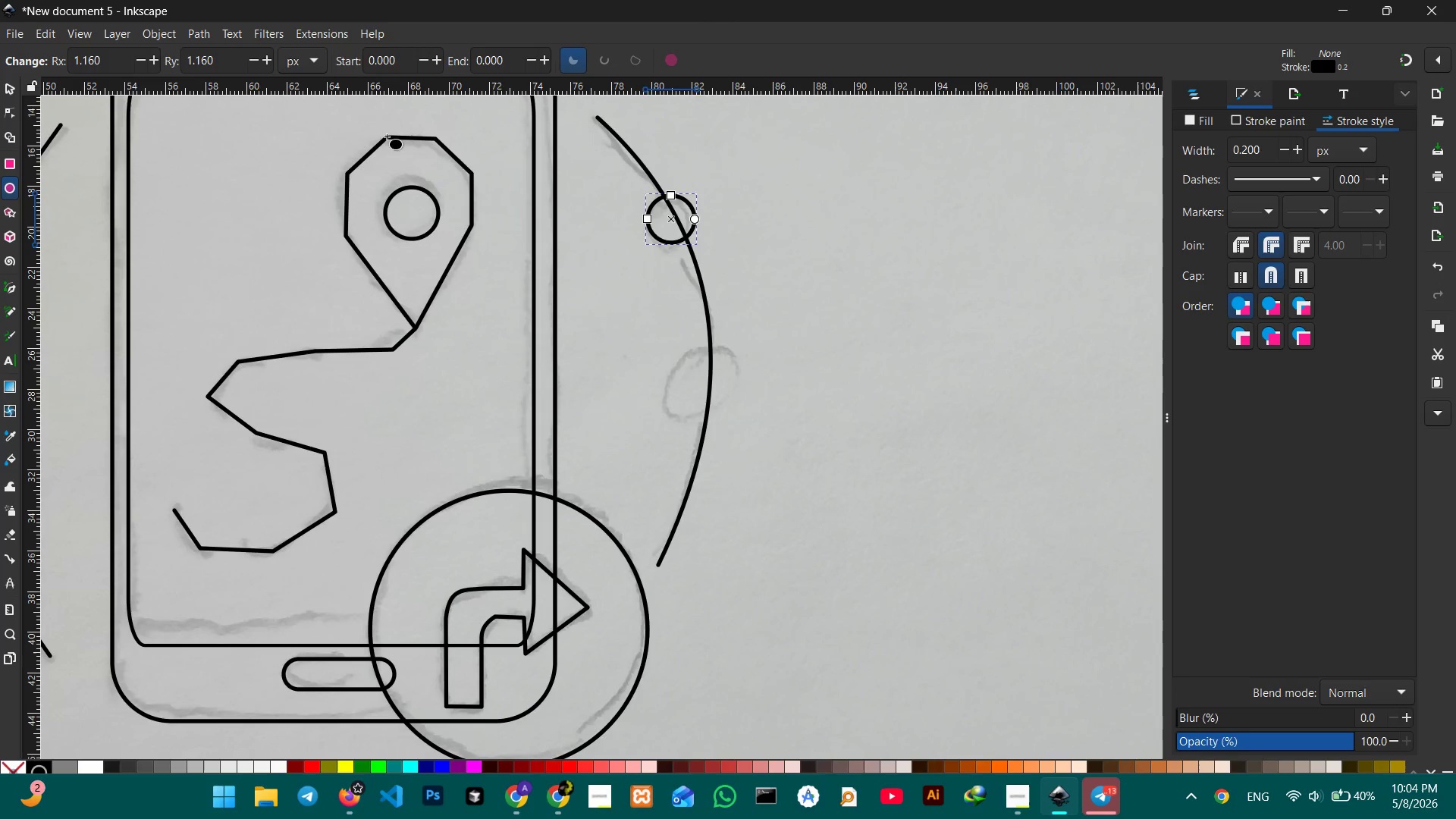 
hold_key(key=ControlLeft, duration=2.67)
 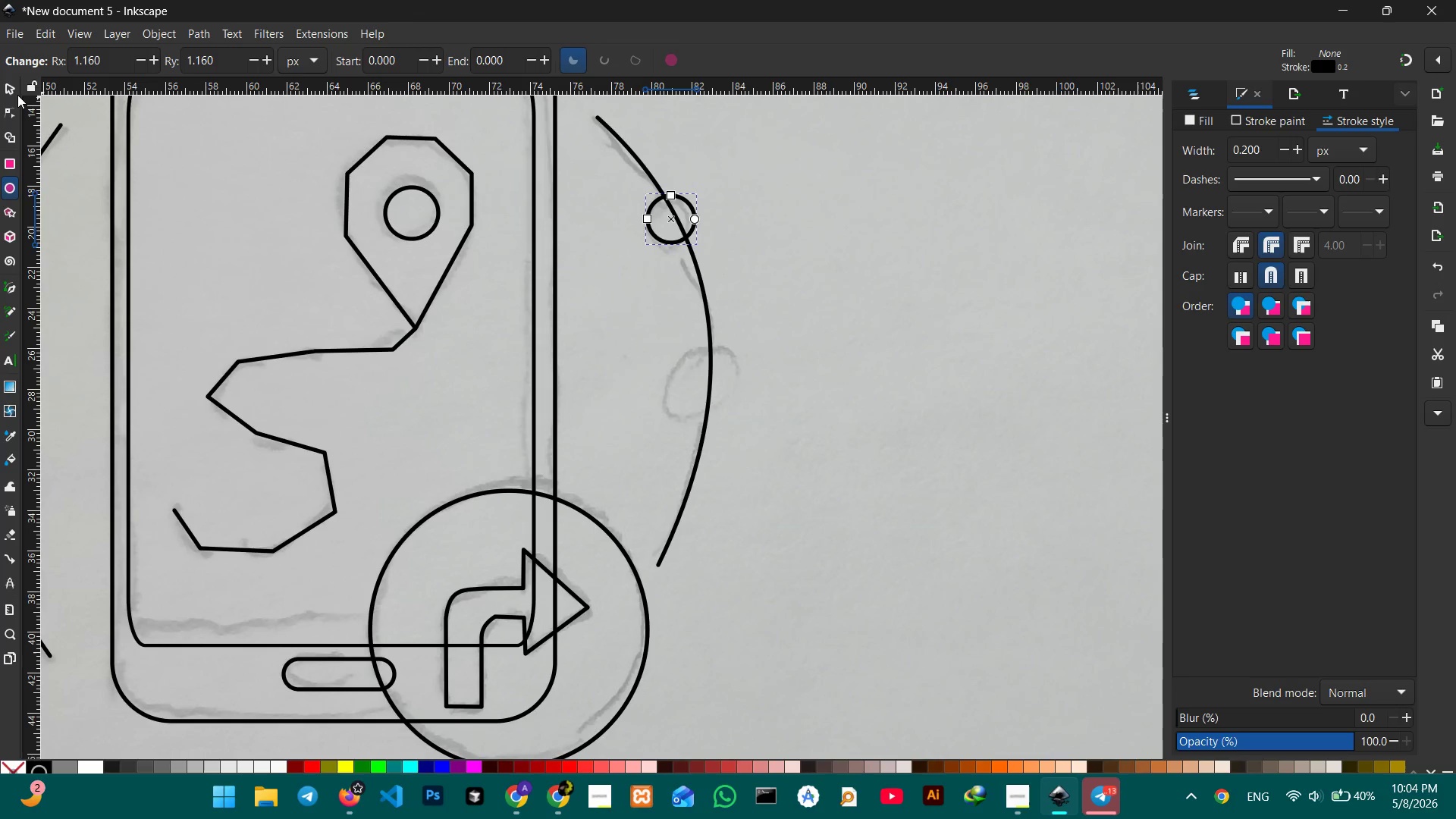 
left_click([14, 94])
 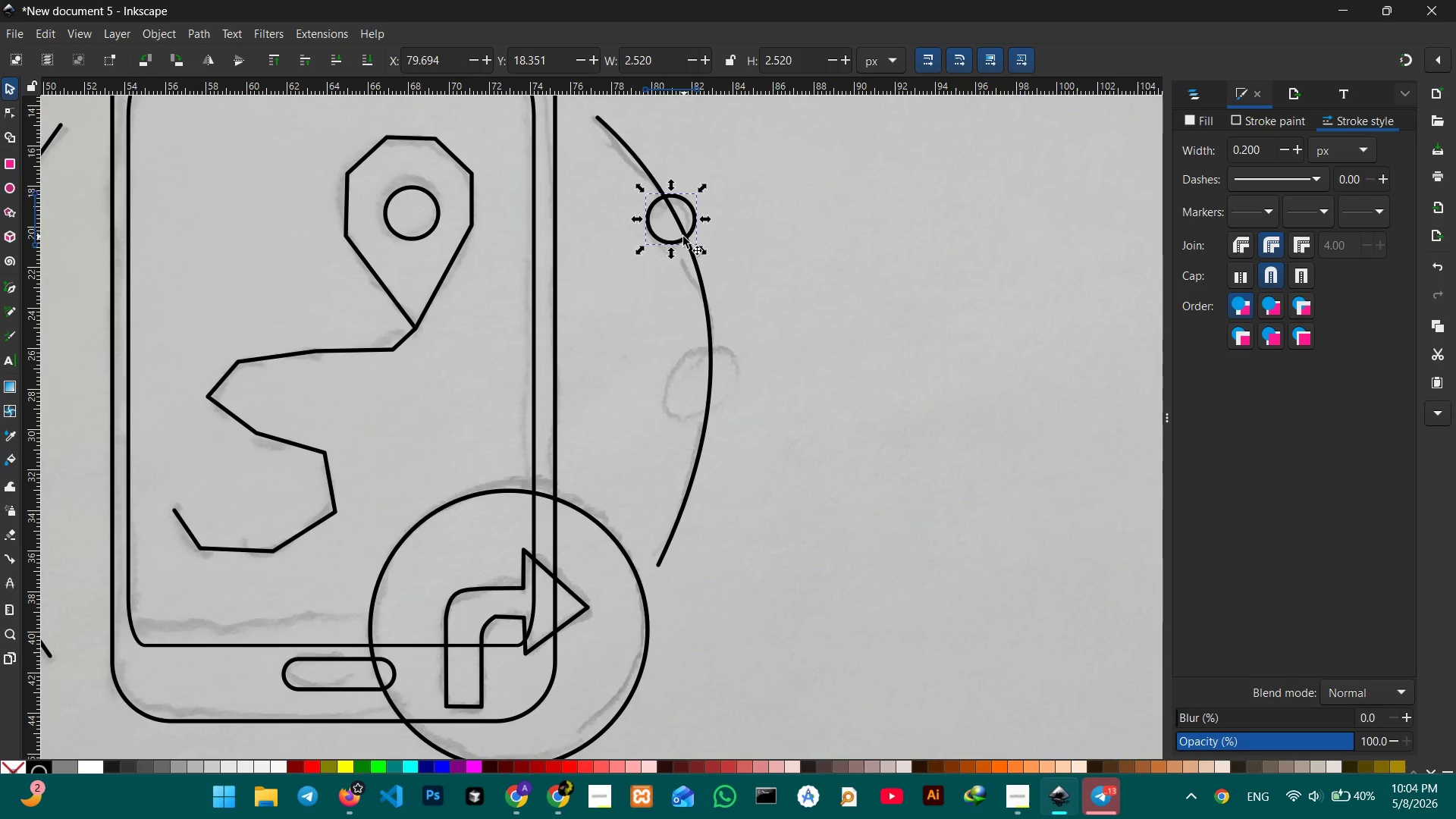 
left_click_drag(start_coordinate=[683, 239], to_coordinate=[680, 245])
 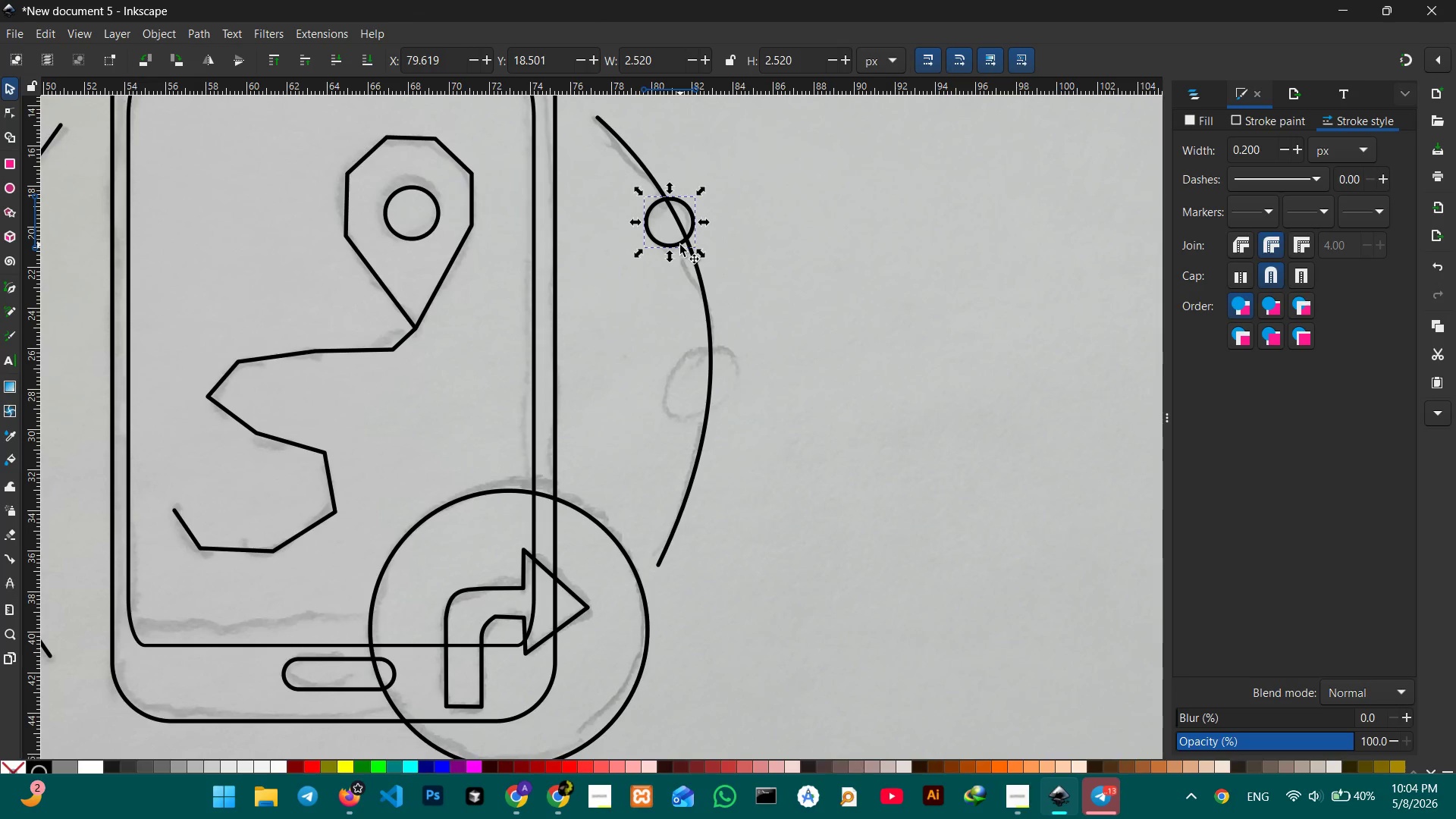 
key(Control+C)
 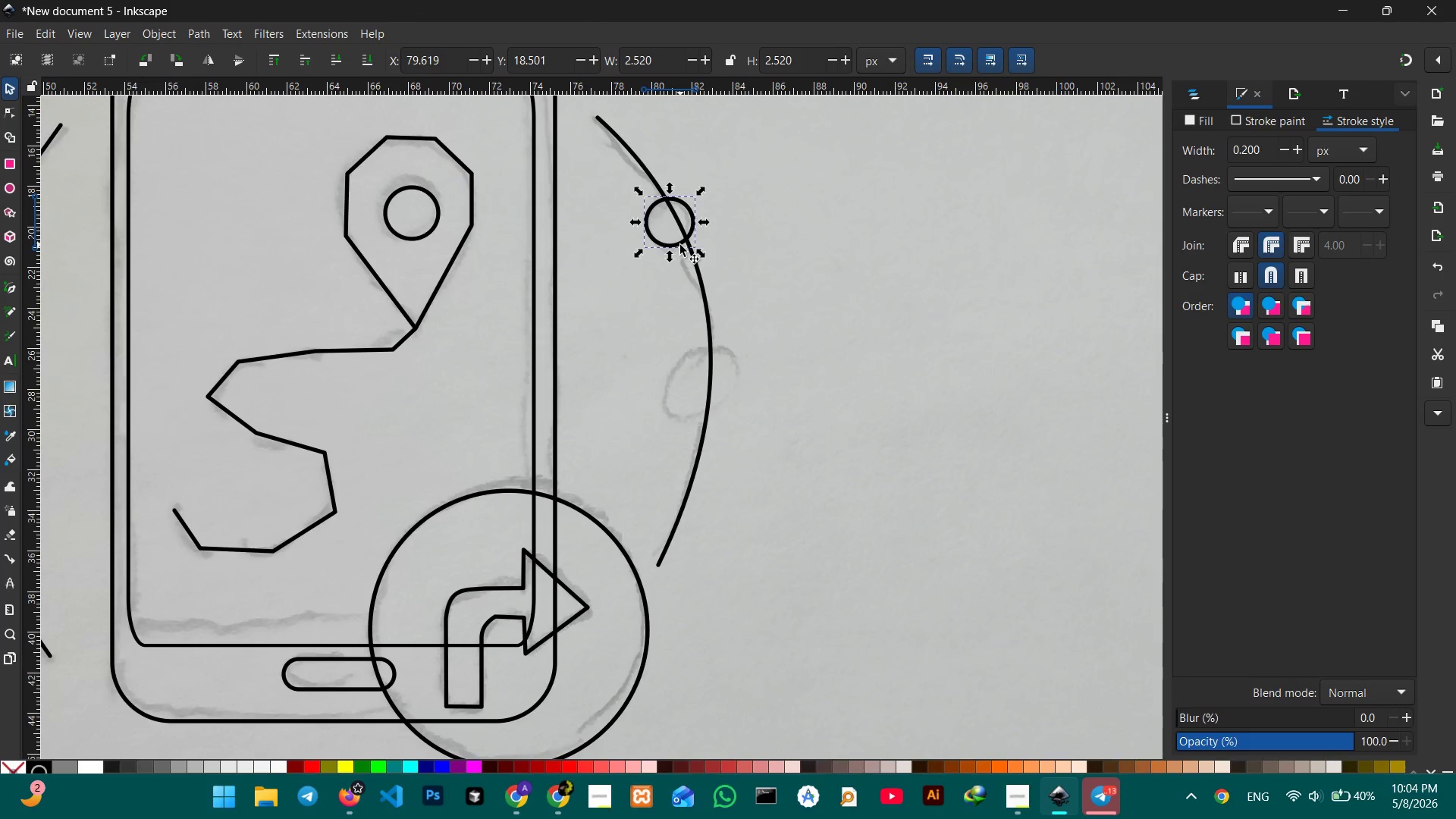 
key(Control+V)
 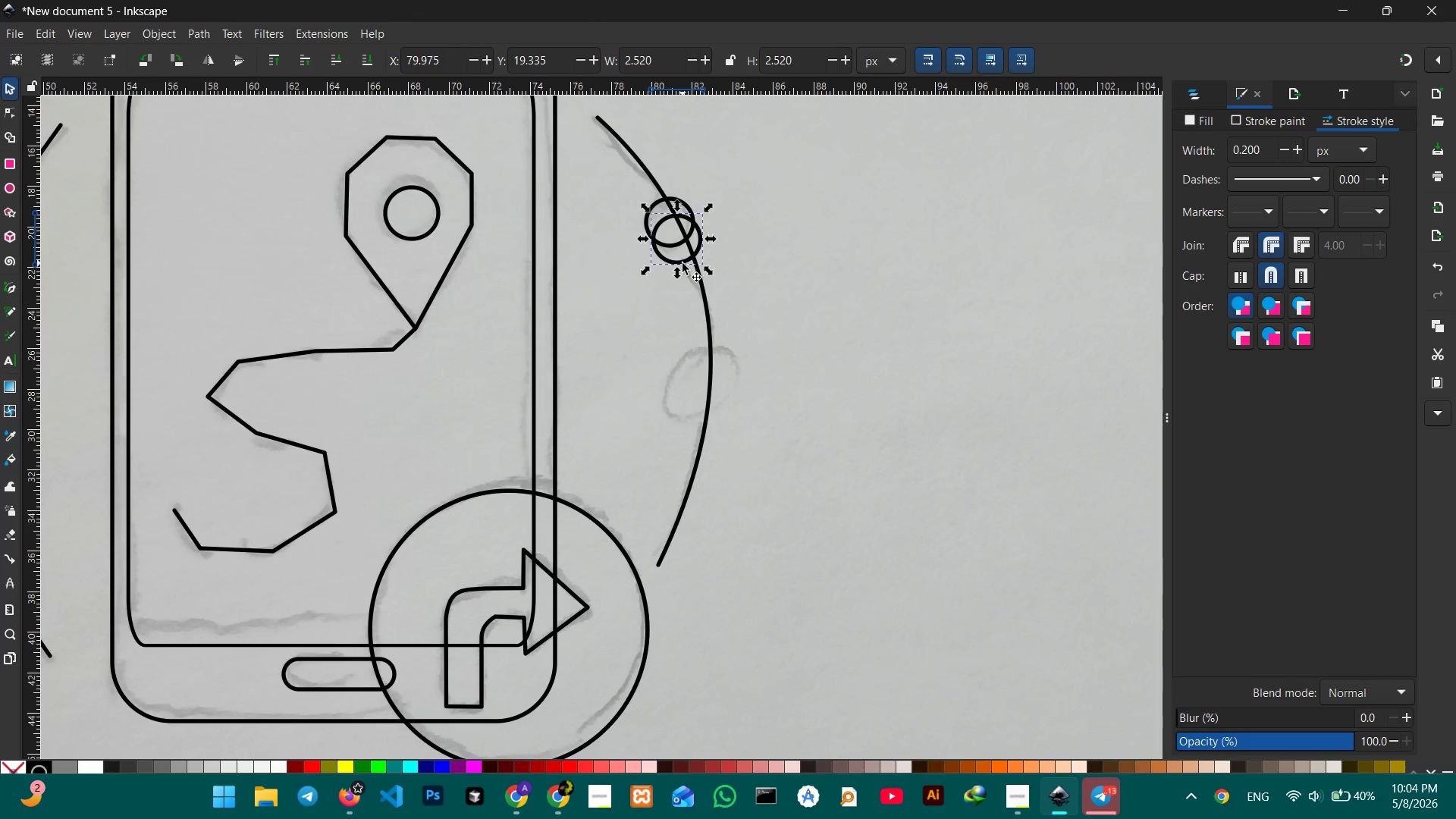 
left_click_drag(start_coordinate=[682, 263], to_coordinate=[697, 408])
 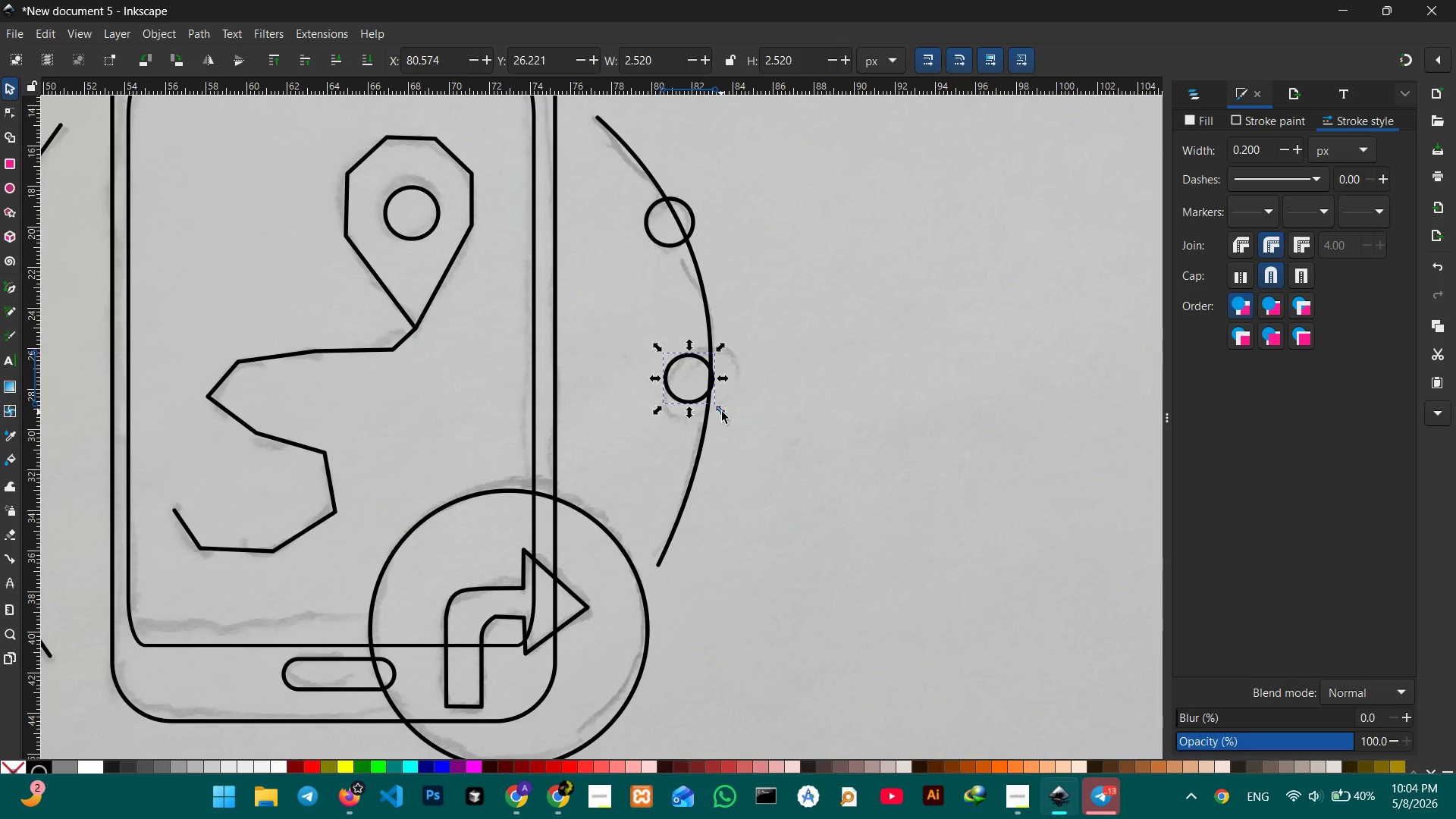 
hold_key(key=ControlLeft, duration=1.14)
left_click_drag(start_coordinate=[722, 412], to_coordinate=[745, 445])
 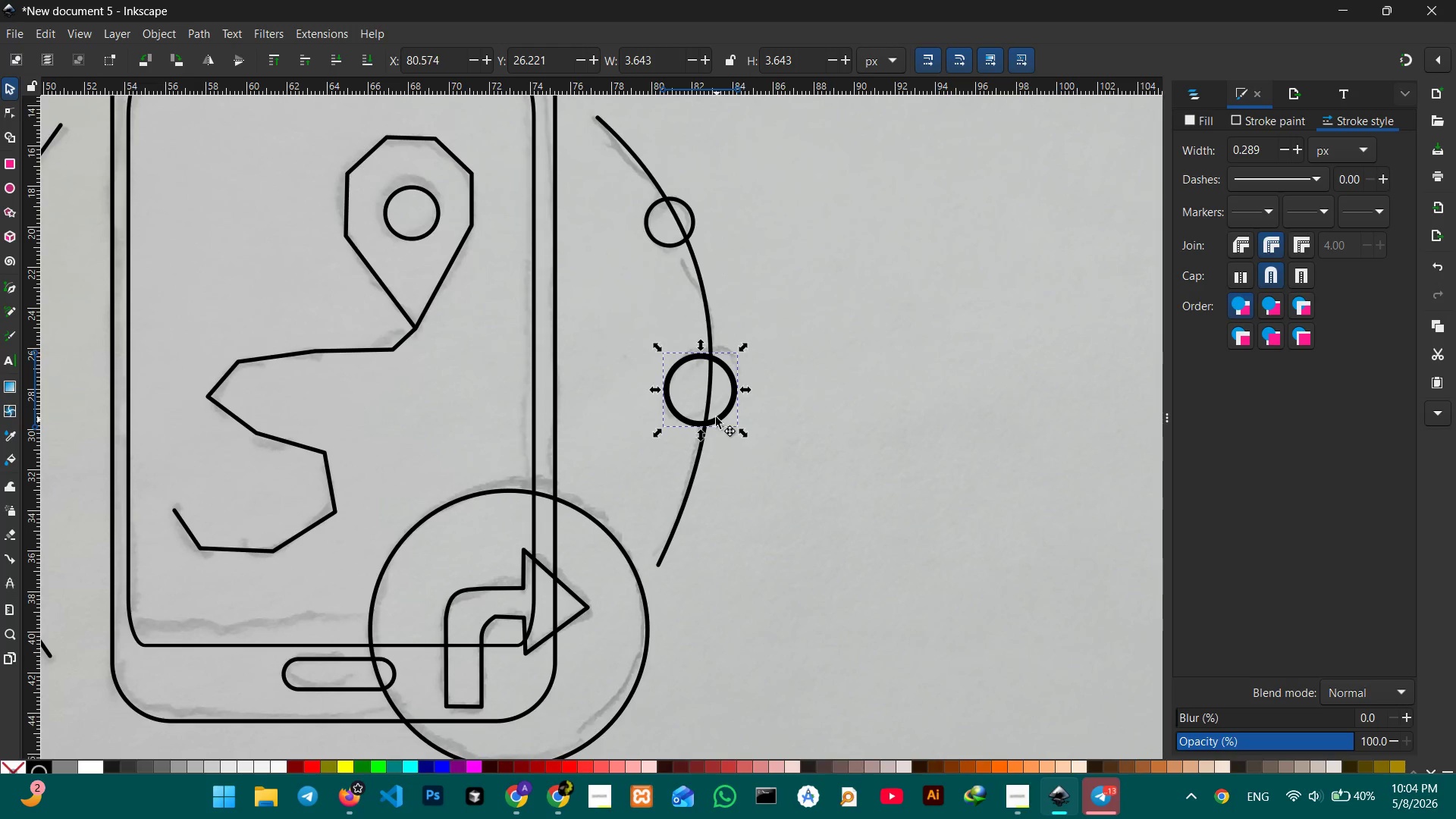 
left_click_drag(start_coordinate=[717, 420], to_coordinate=[716, 413])
 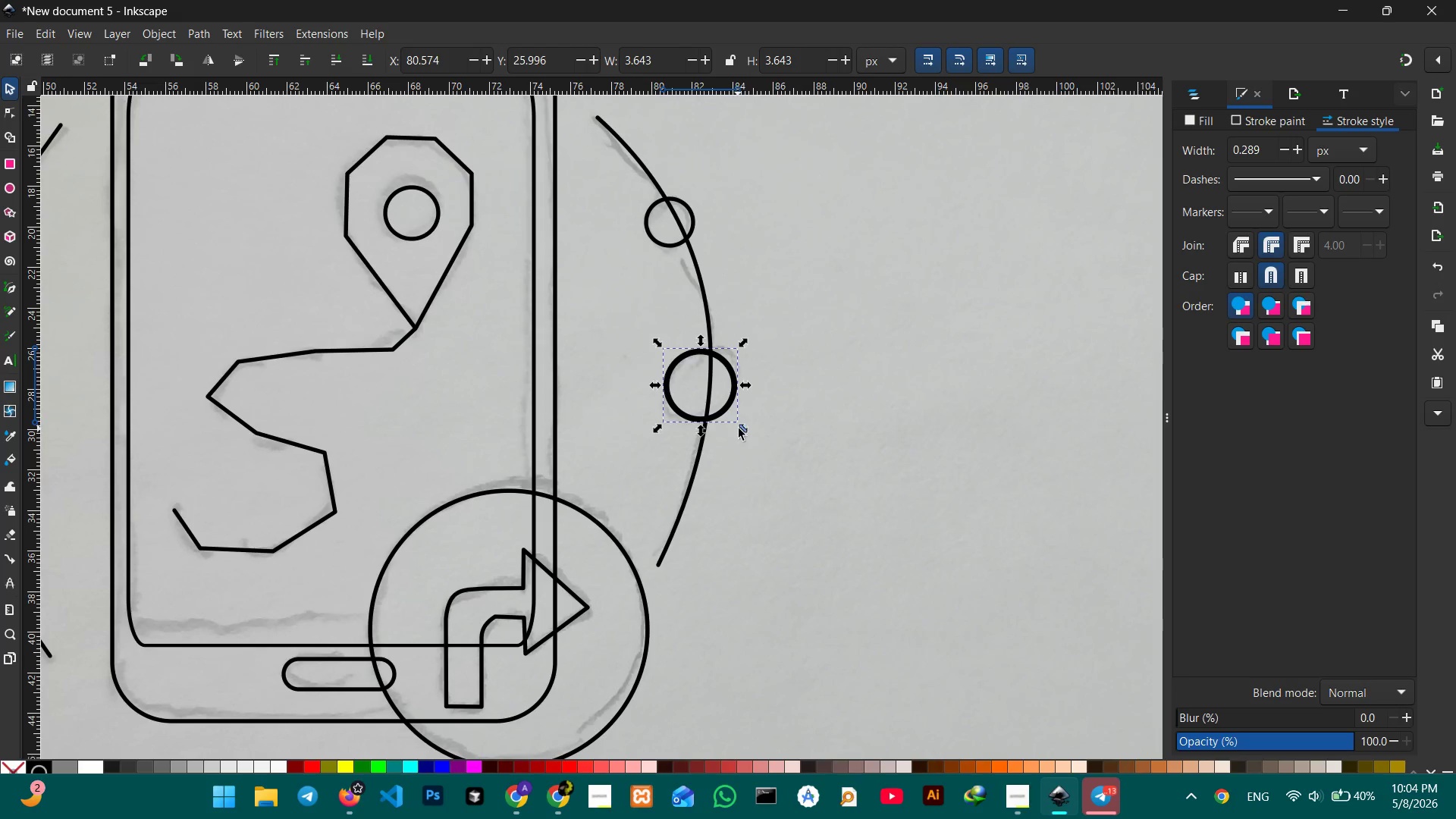 
hold_key(key=ControlLeft, duration=1.52)
left_click_drag(start_coordinate=[739, 429], to_coordinate=[741, 434])
 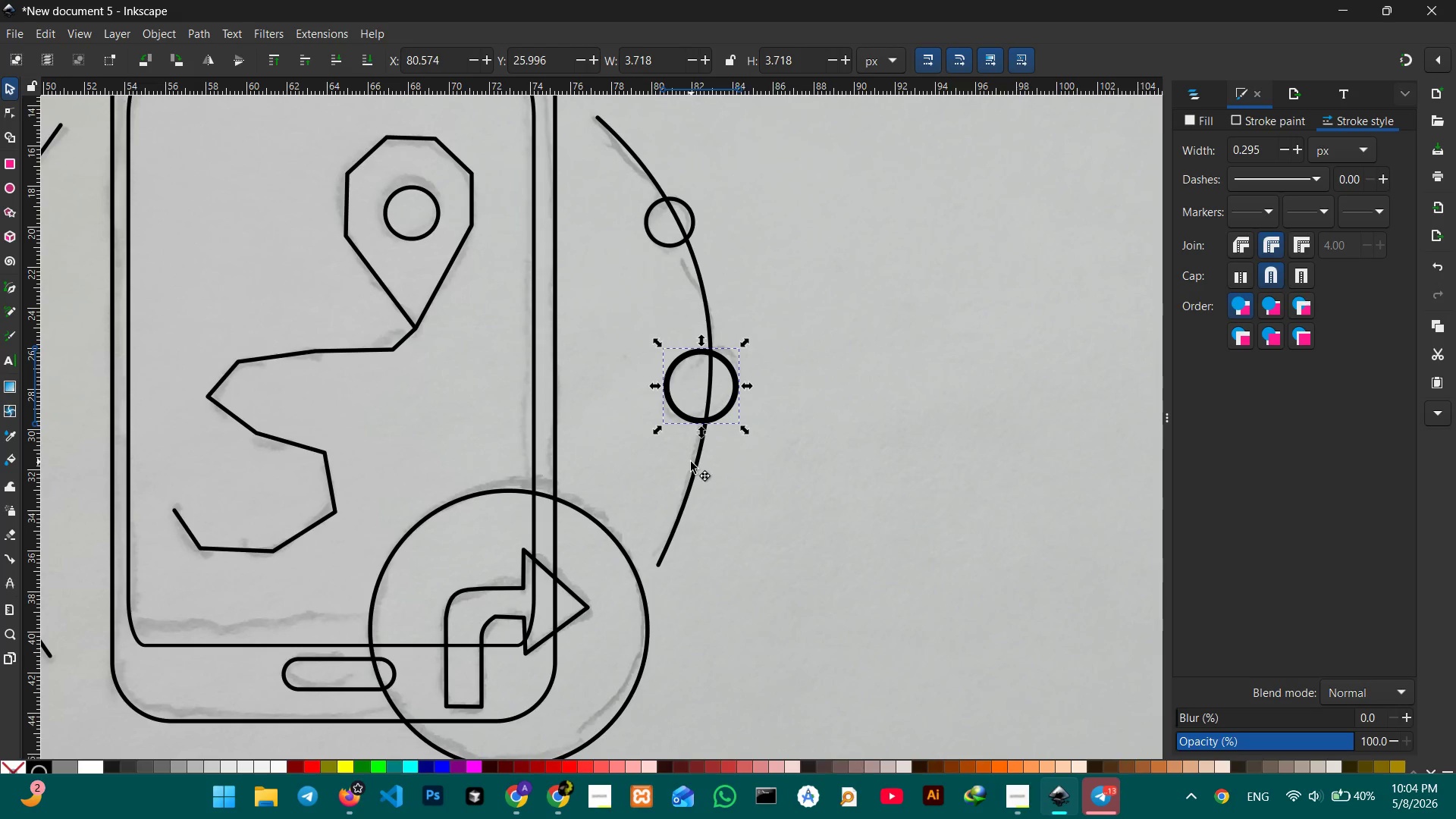 
left_click([691, 462])
 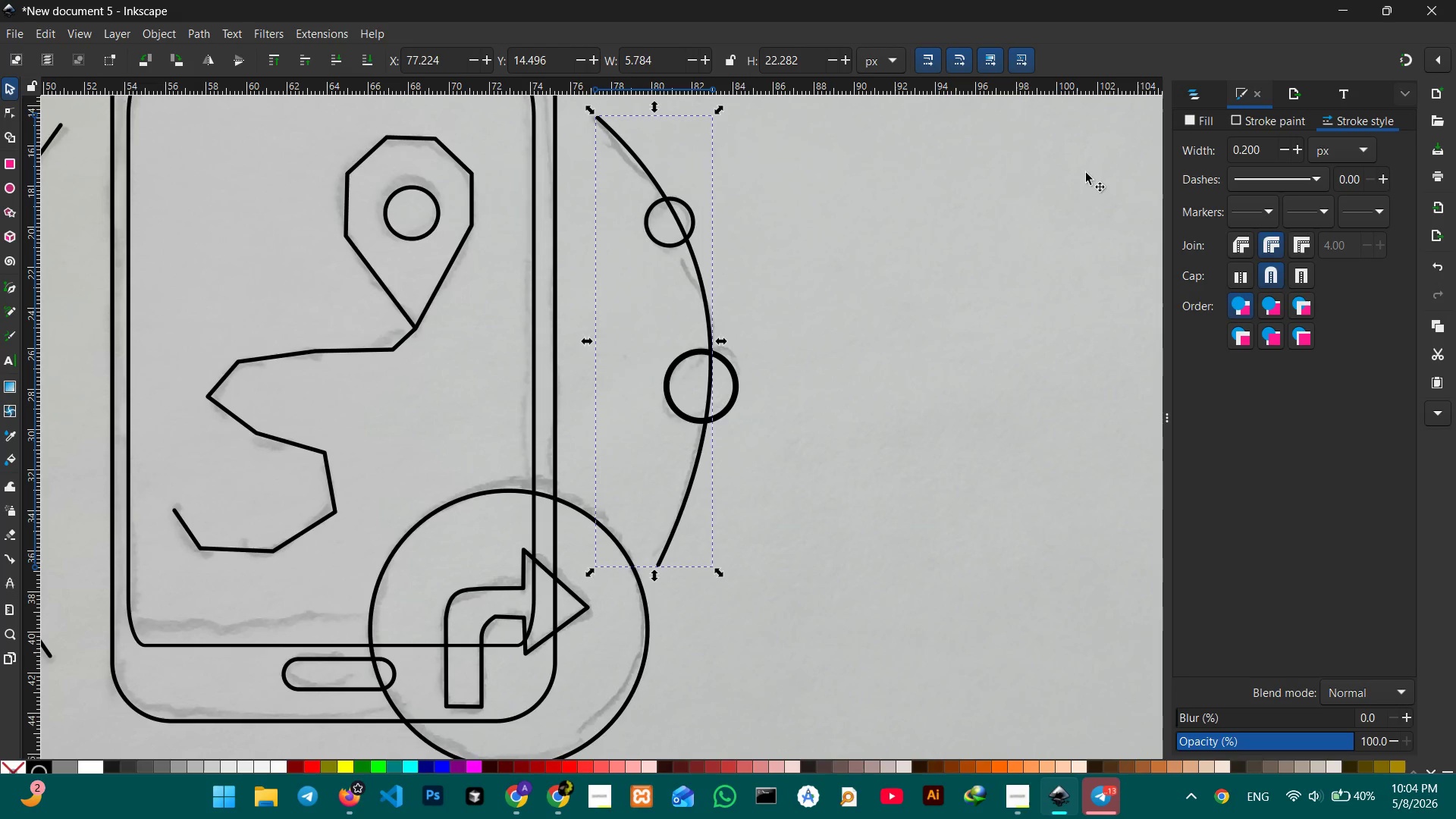 
wait(5.34)
 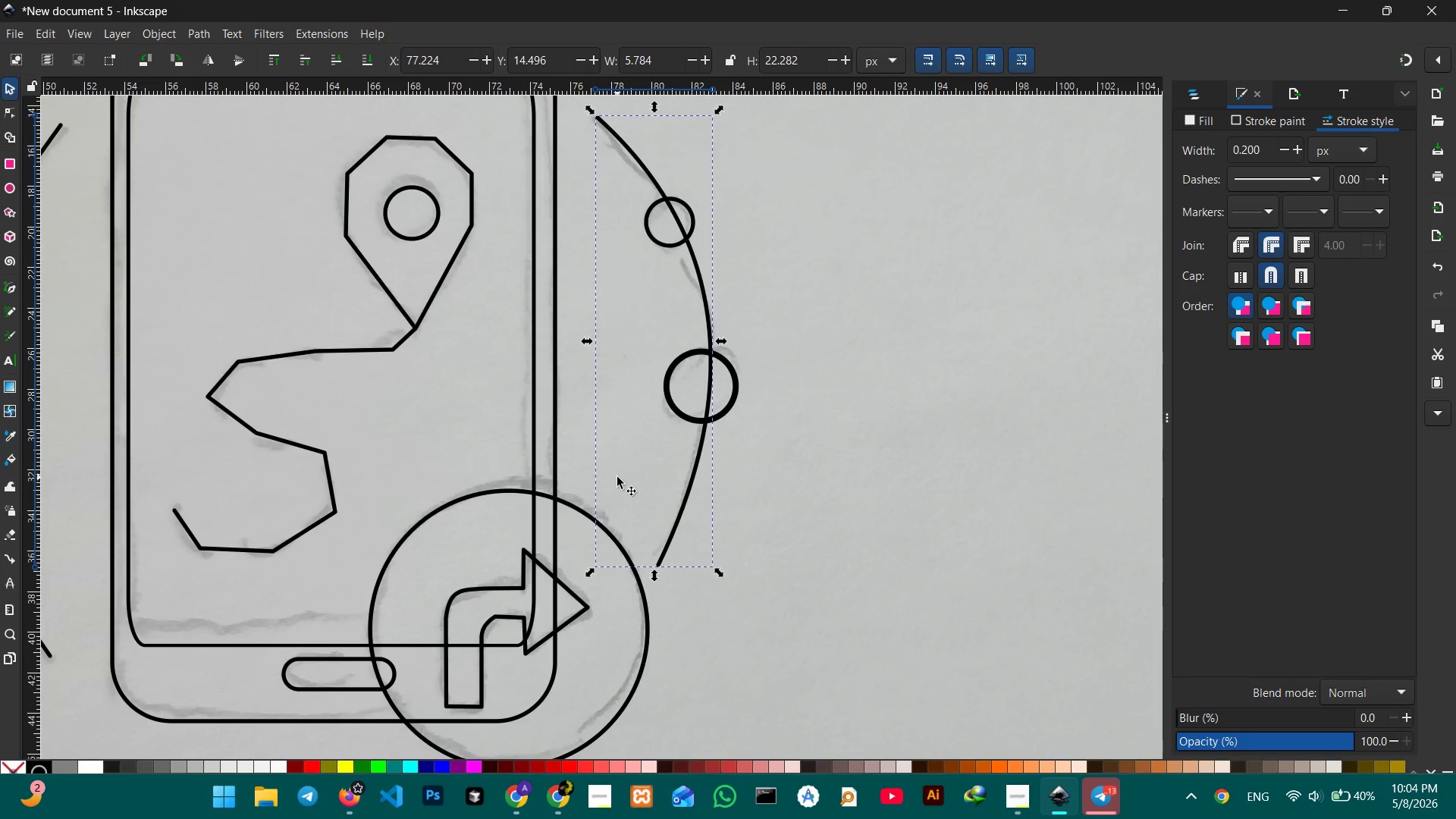 
left_click([1291, 155])
 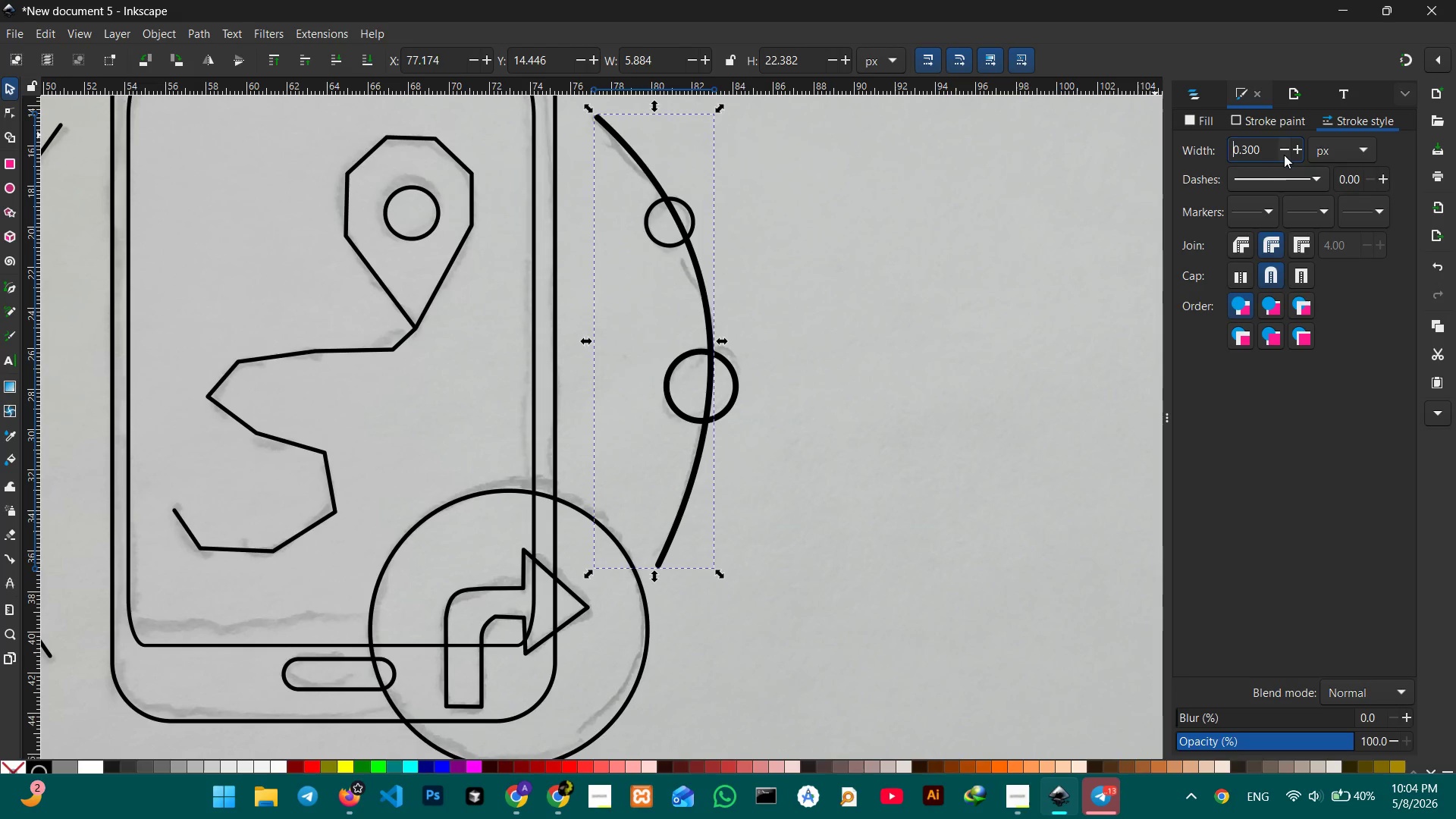 
left_click([1288, 154])
 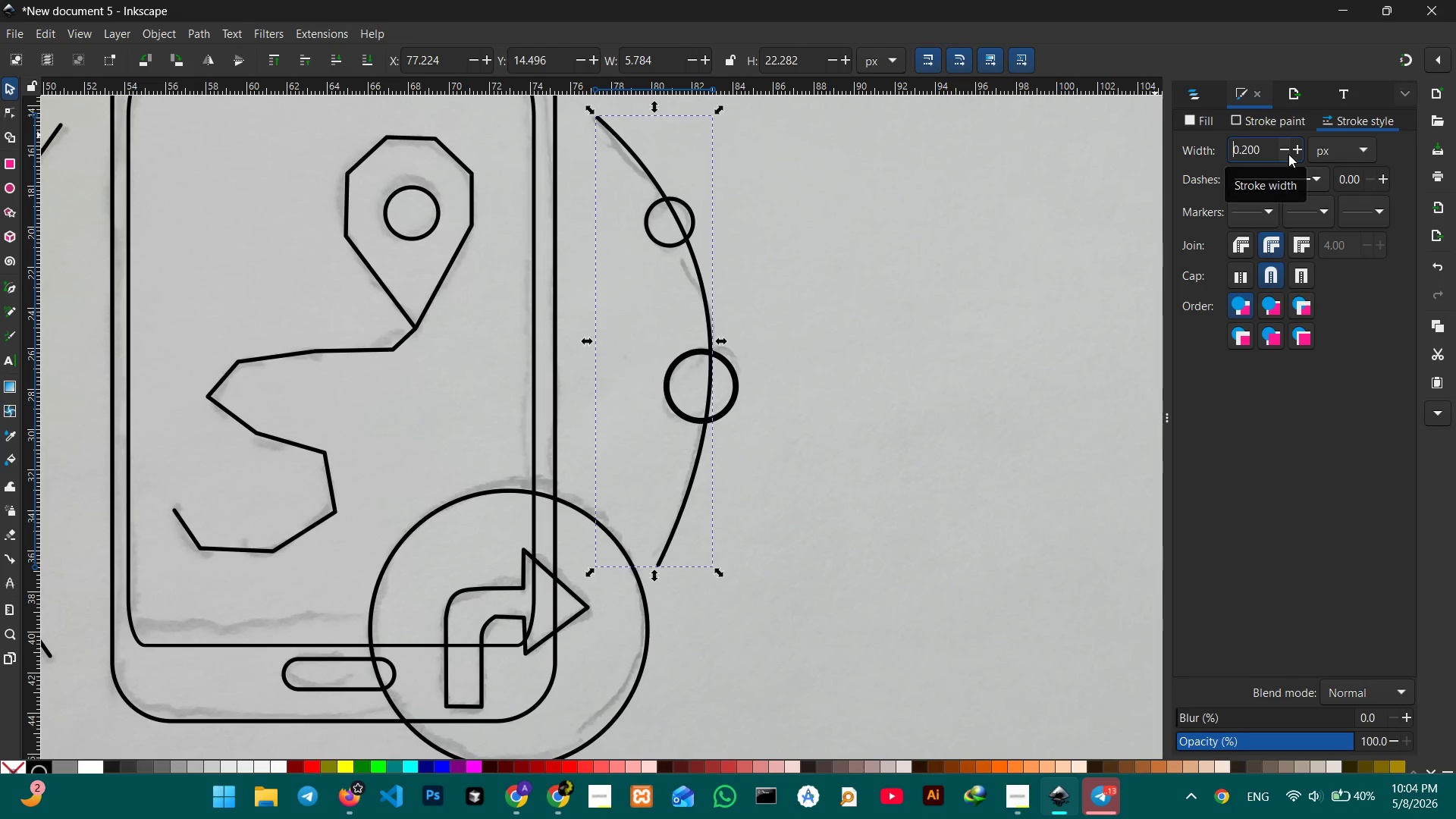 
left_click([1288, 154])
 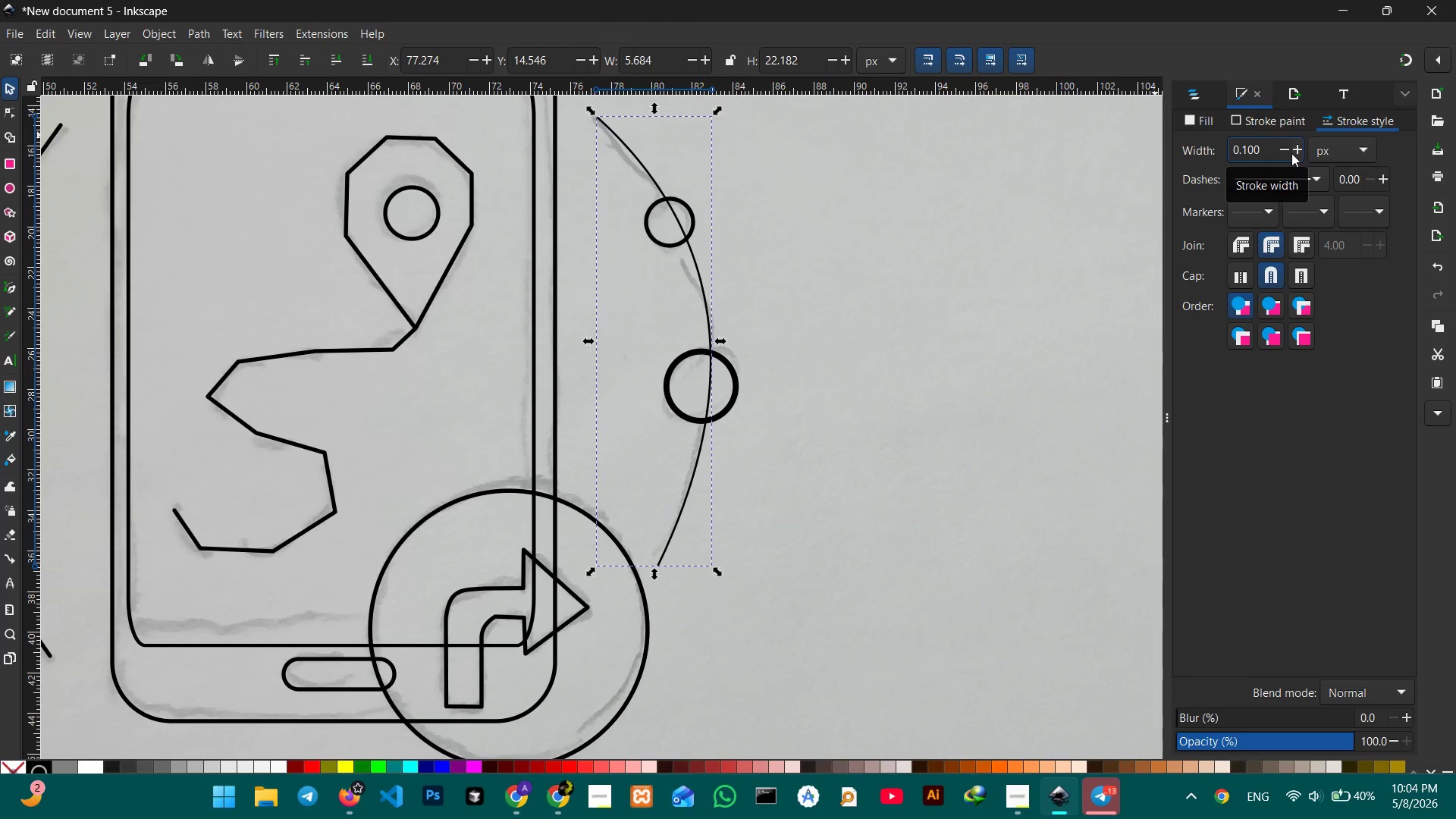 
left_click([910, 223])
 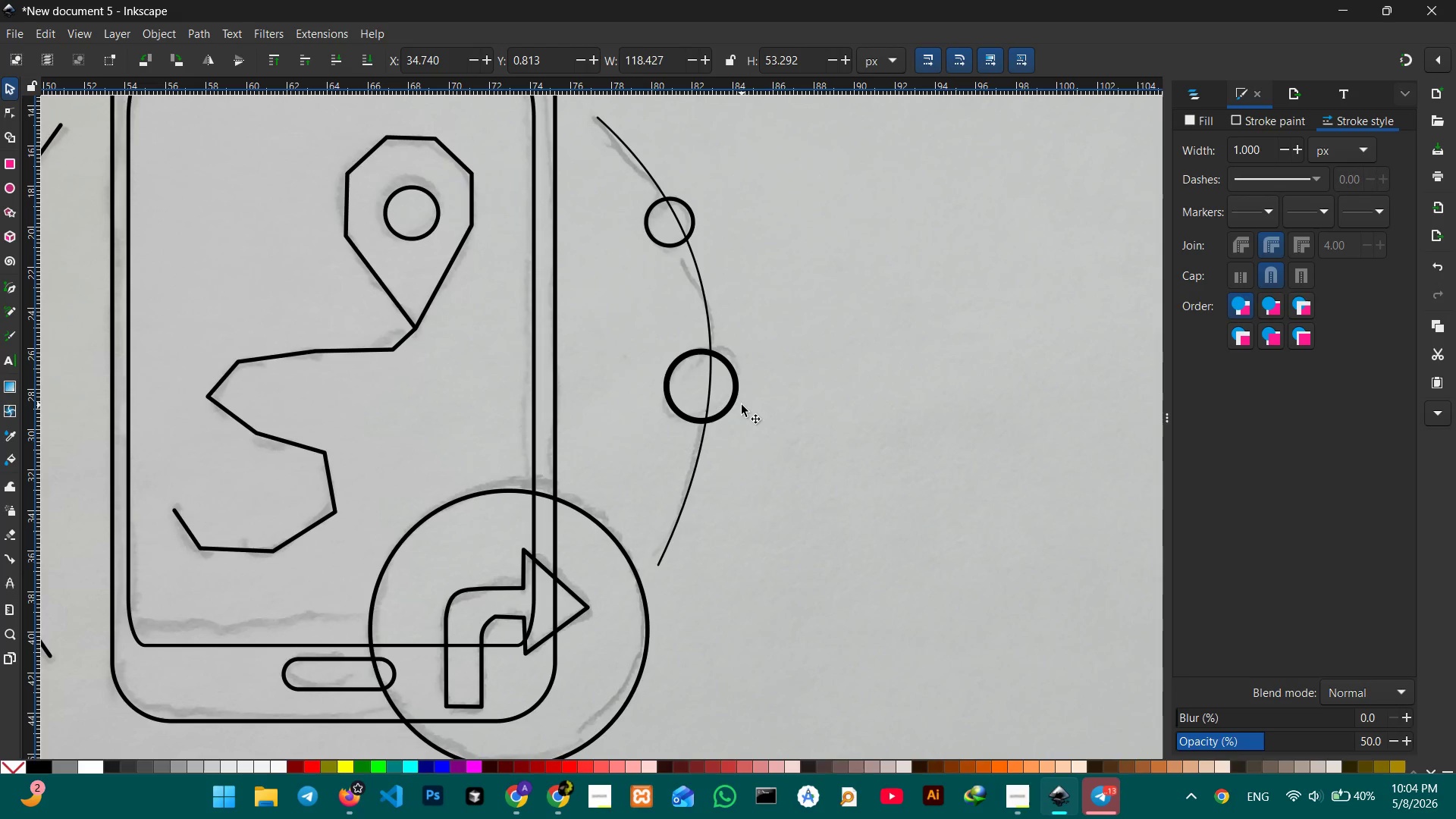 
left_click([742, 405])
 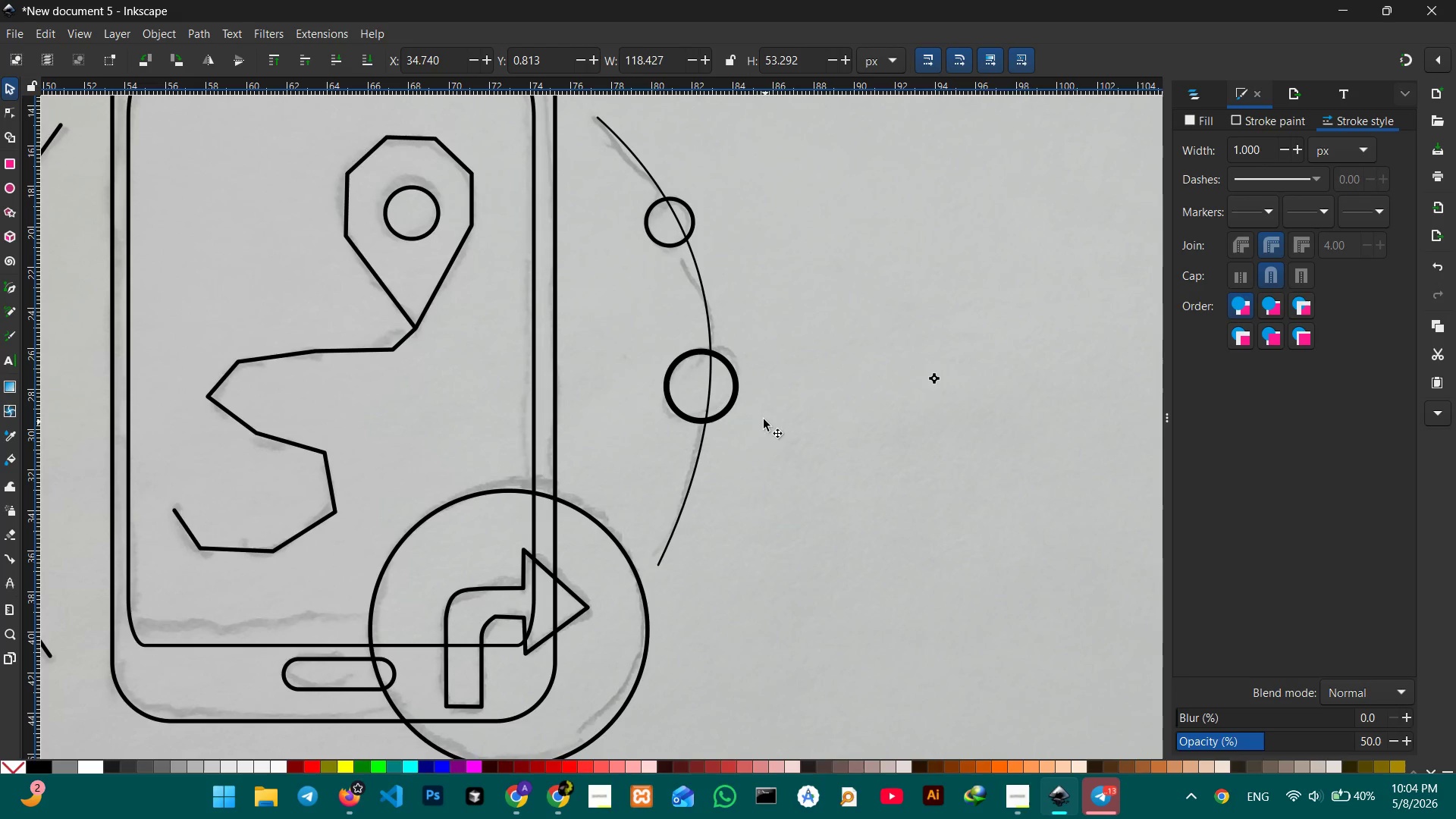 
hold_key(key=Space, duration=0.52)
 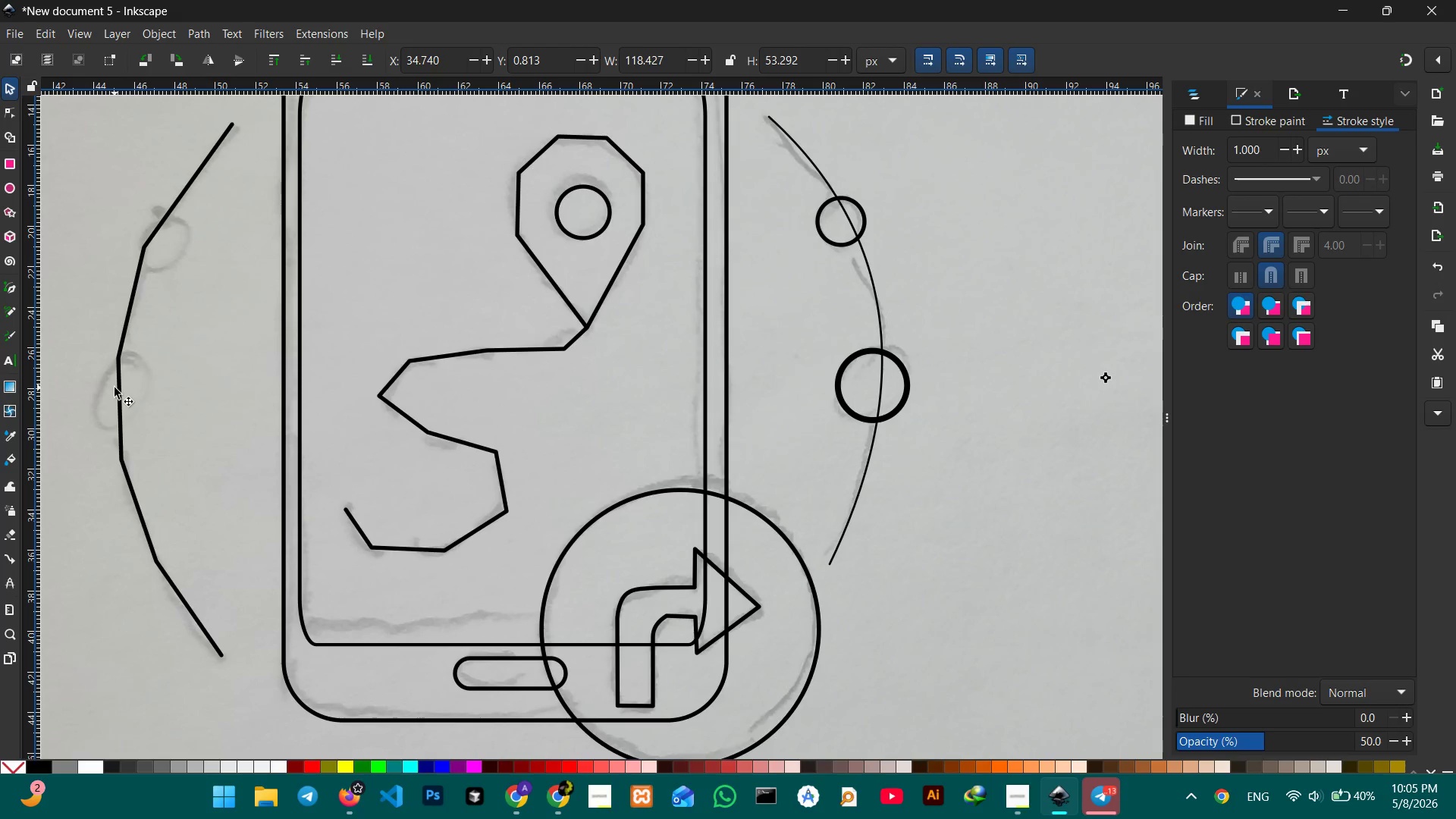 
left_click_drag(start_coordinate=[594, 444], to_coordinate=[765, 443])
 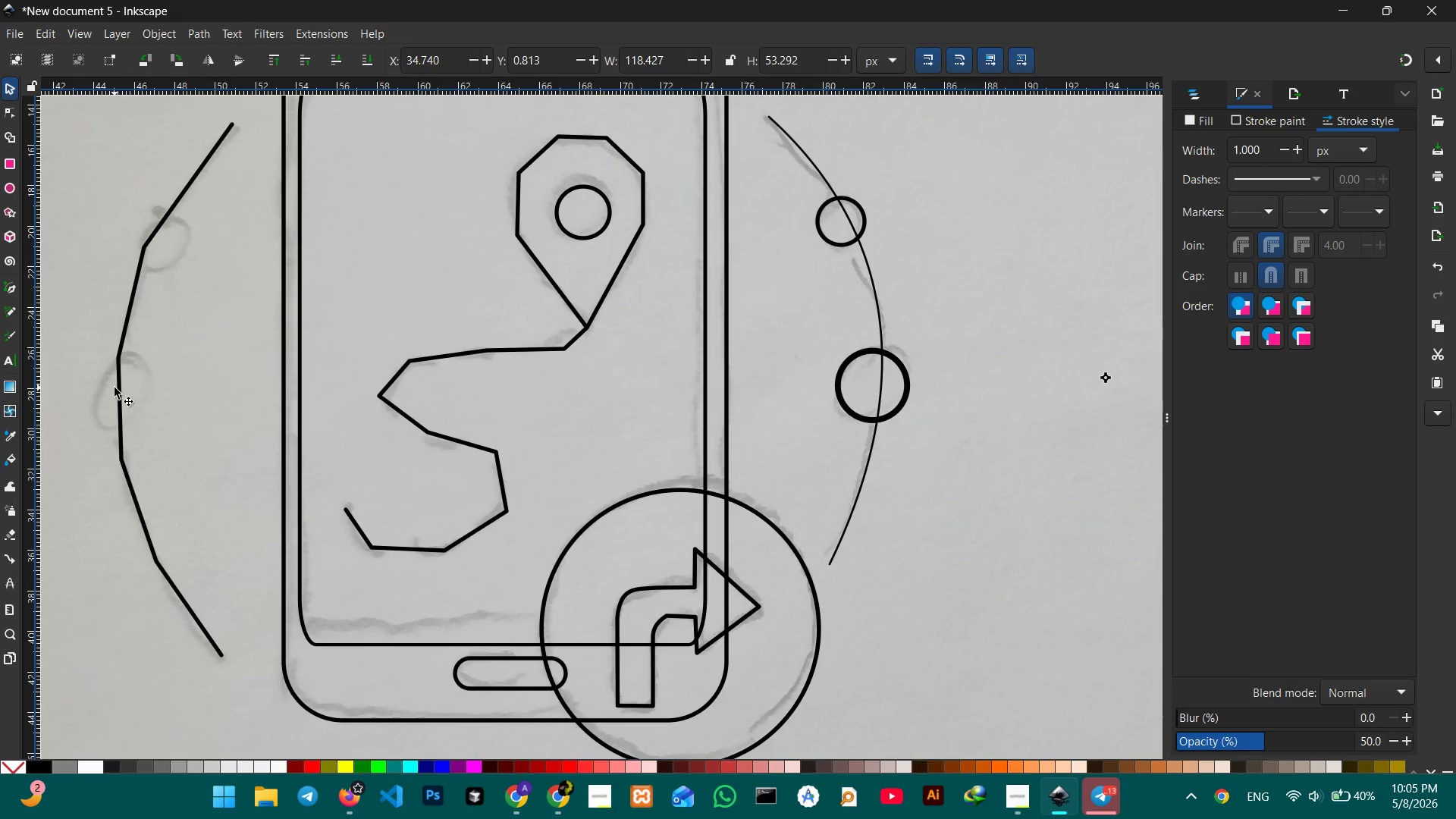 
left_click([115, 388])
 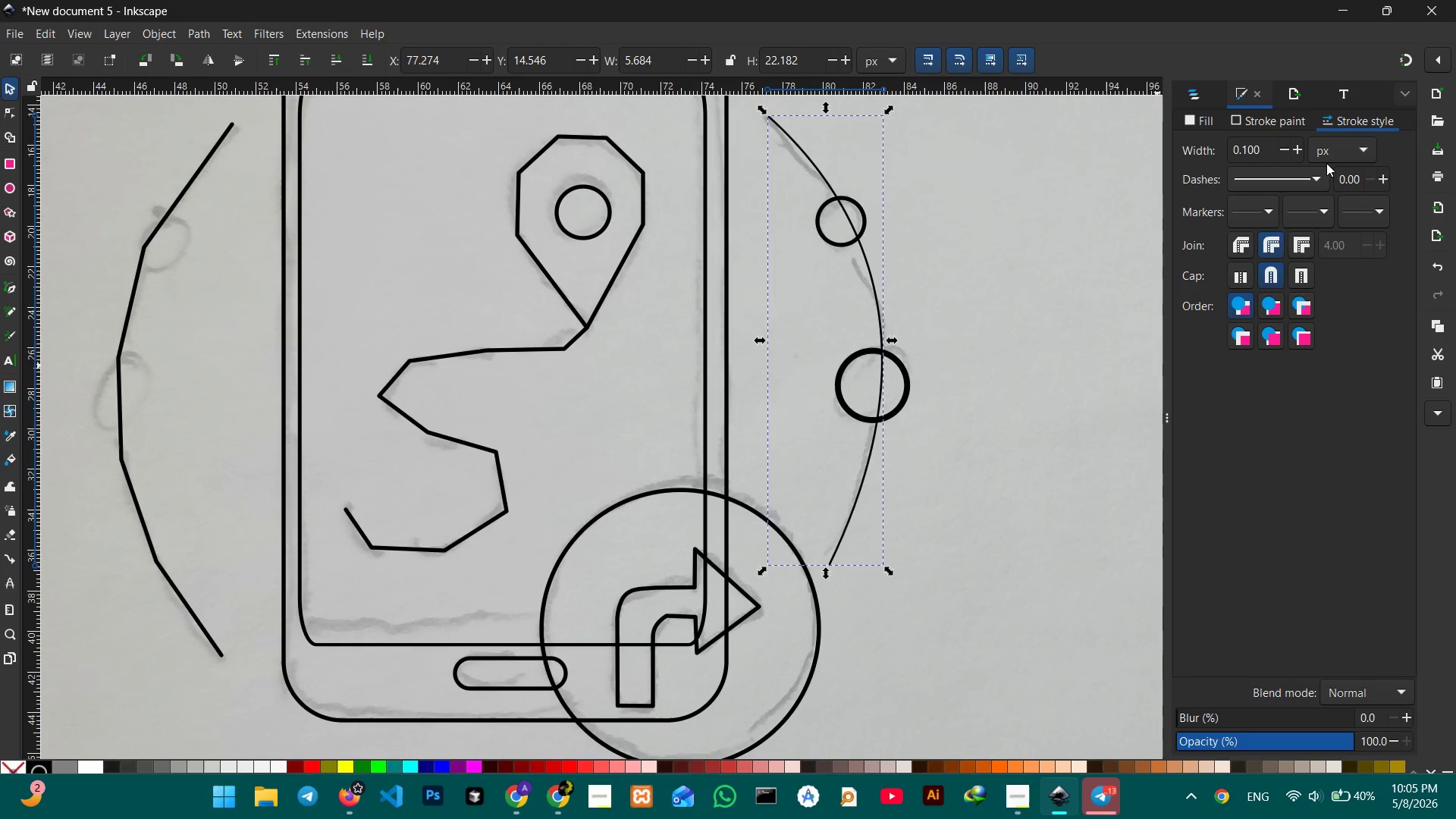 
left_click([1298, 146])
 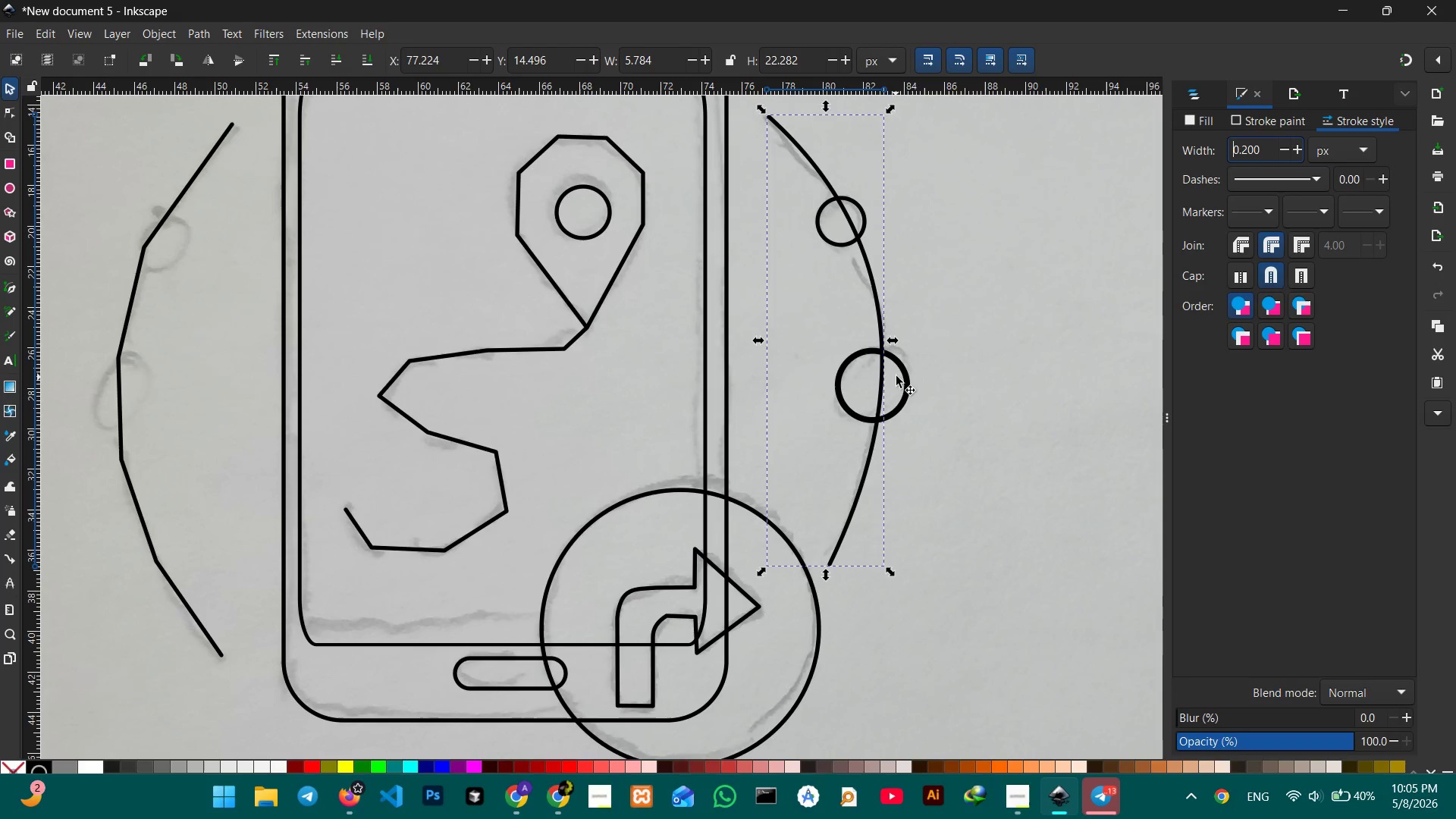 
left_click([905, 372])
 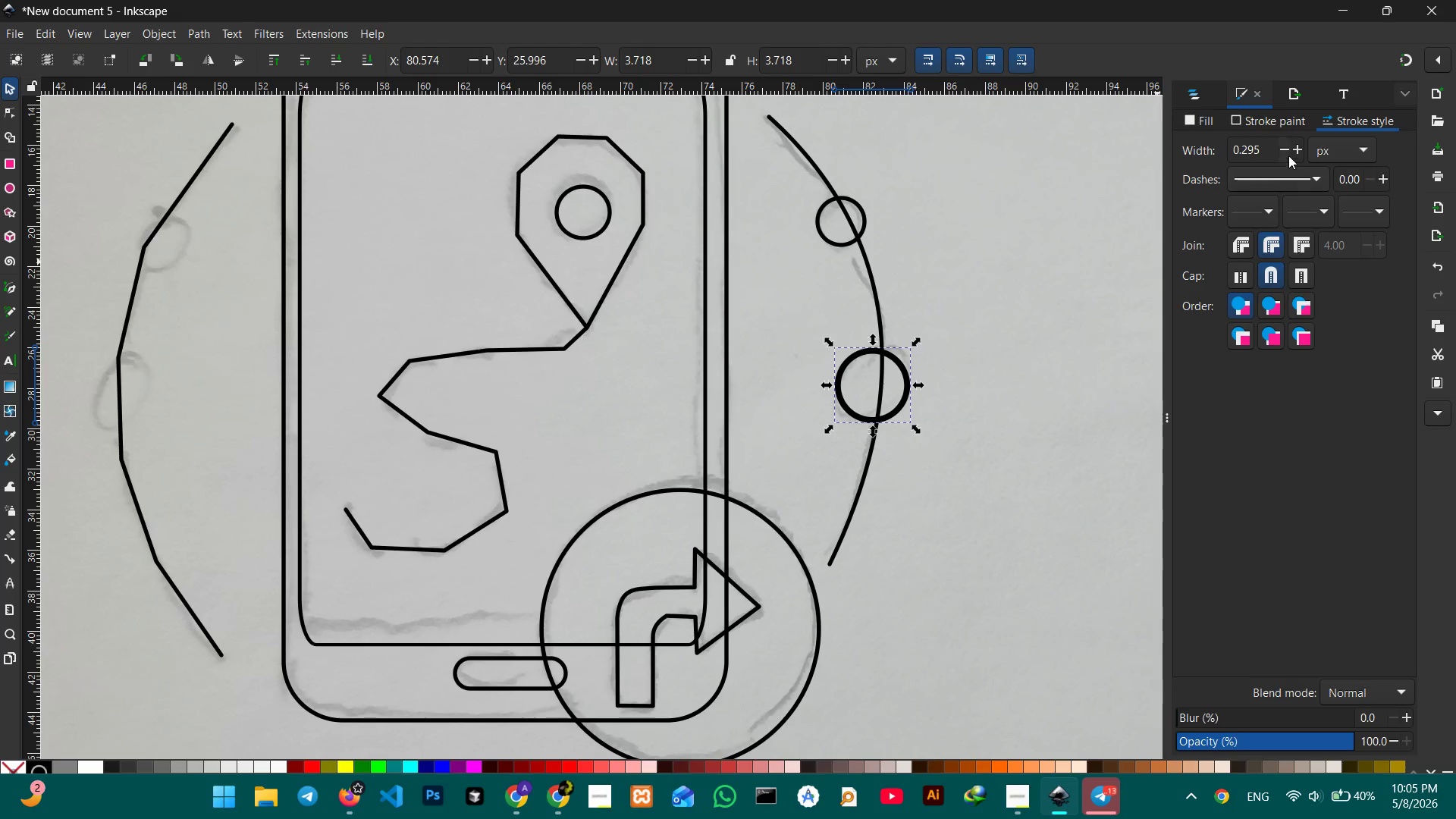 
left_click([1284, 153])
 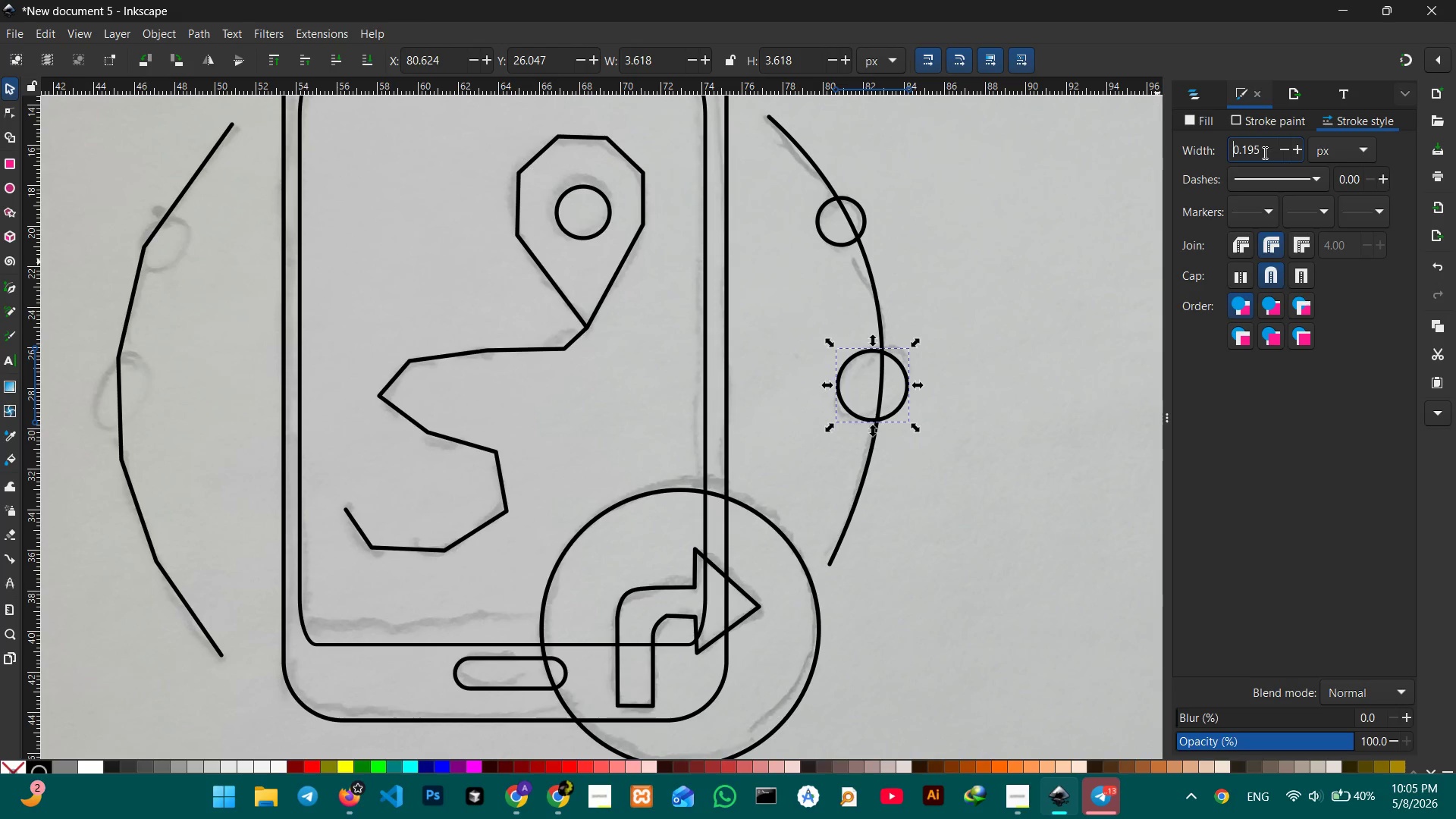 
left_click_drag(start_coordinate=[1263, 152], to_coordinate=[1250, 151])
 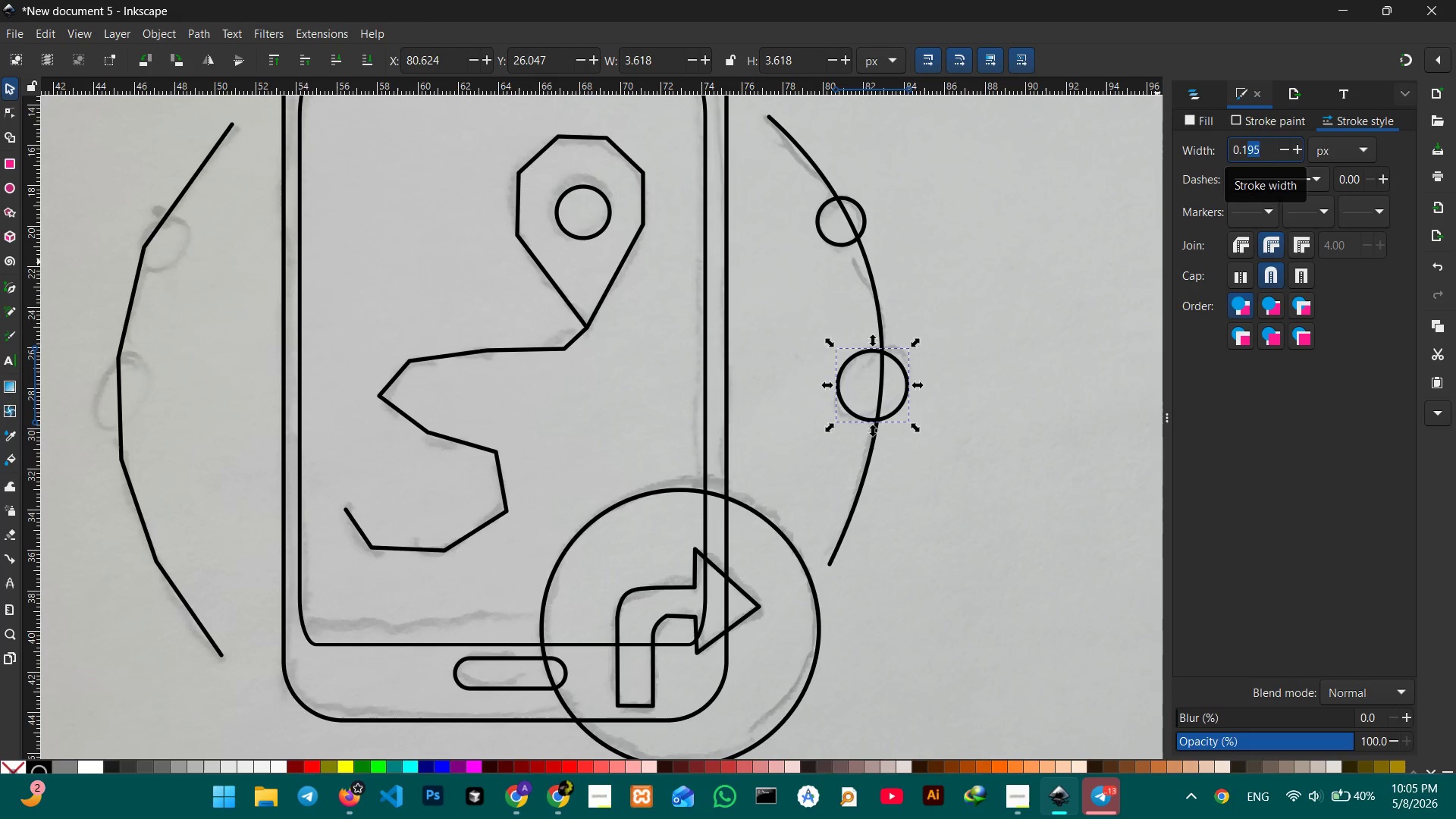 
key(Backspace)
 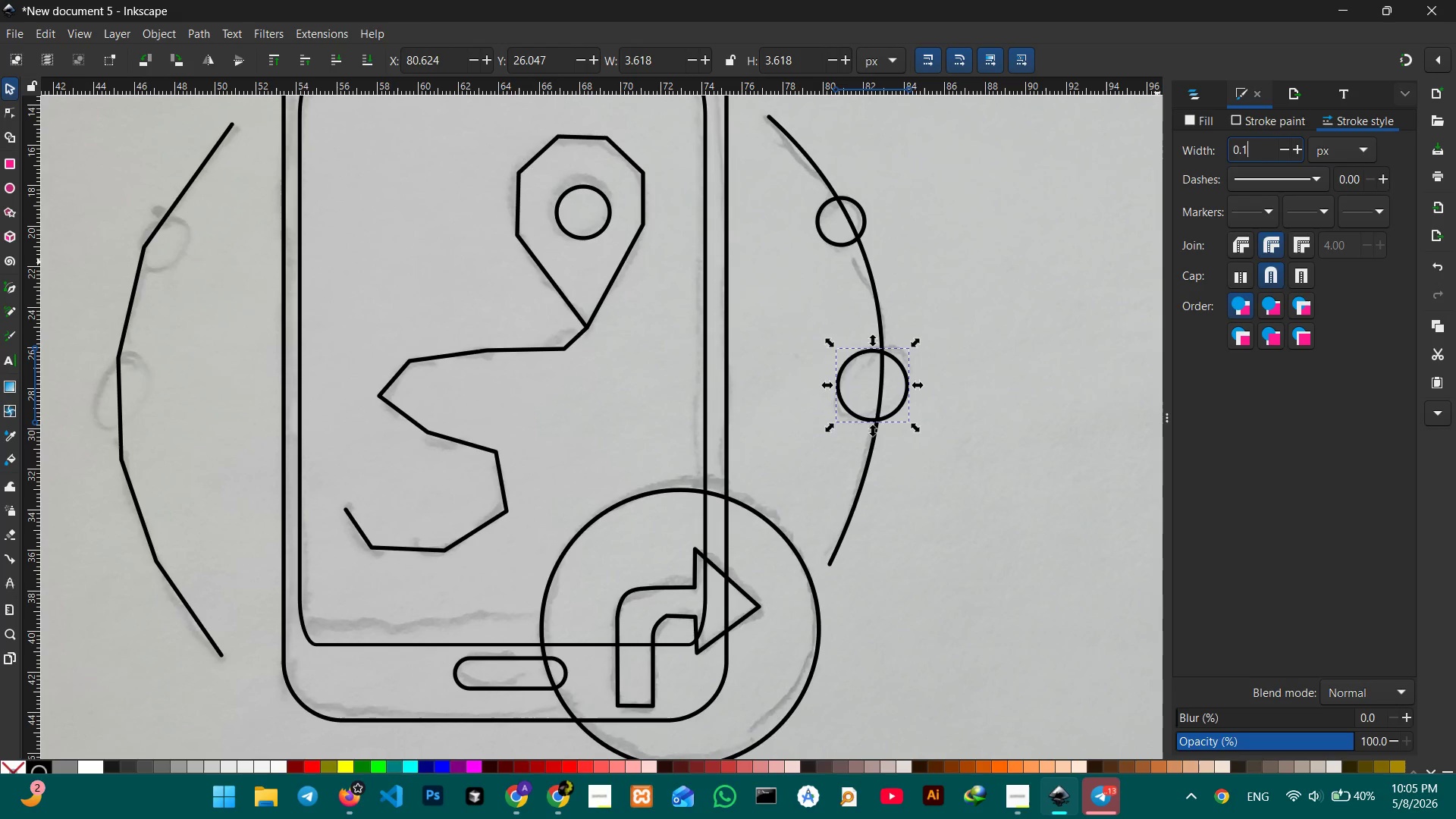 
key(Numpad0)
 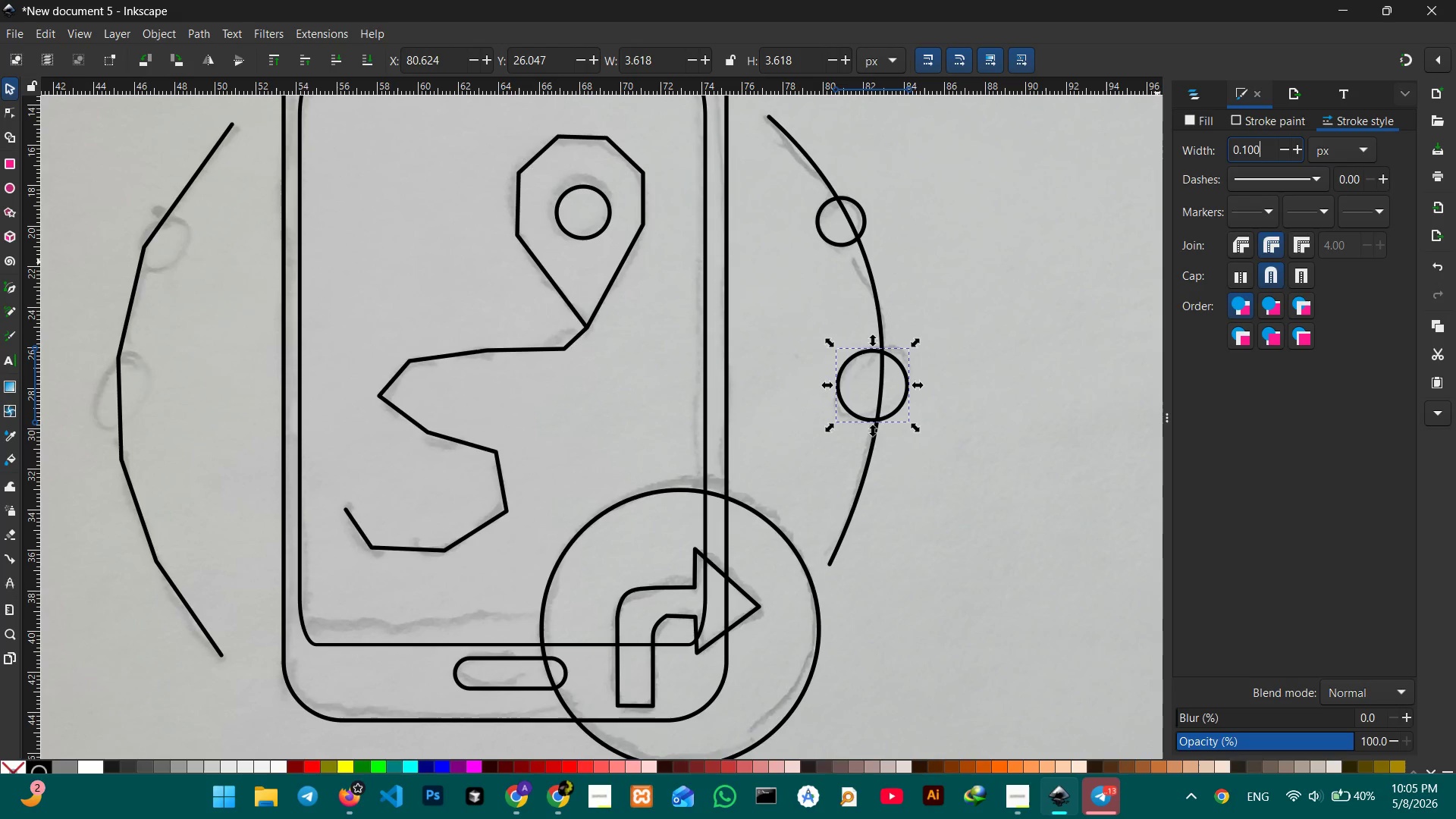 
key(Numpad0)
 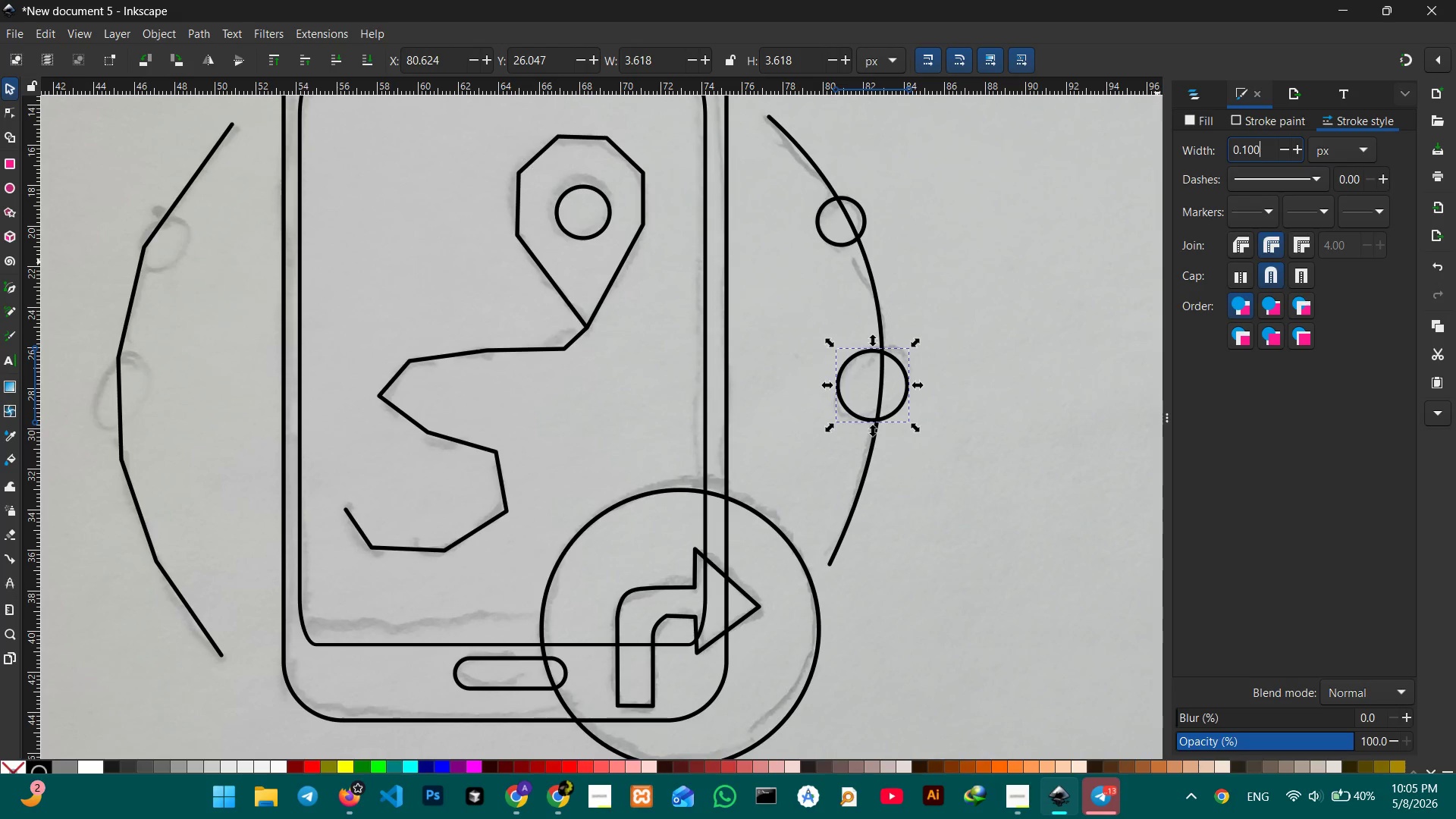 
key(Enter)
 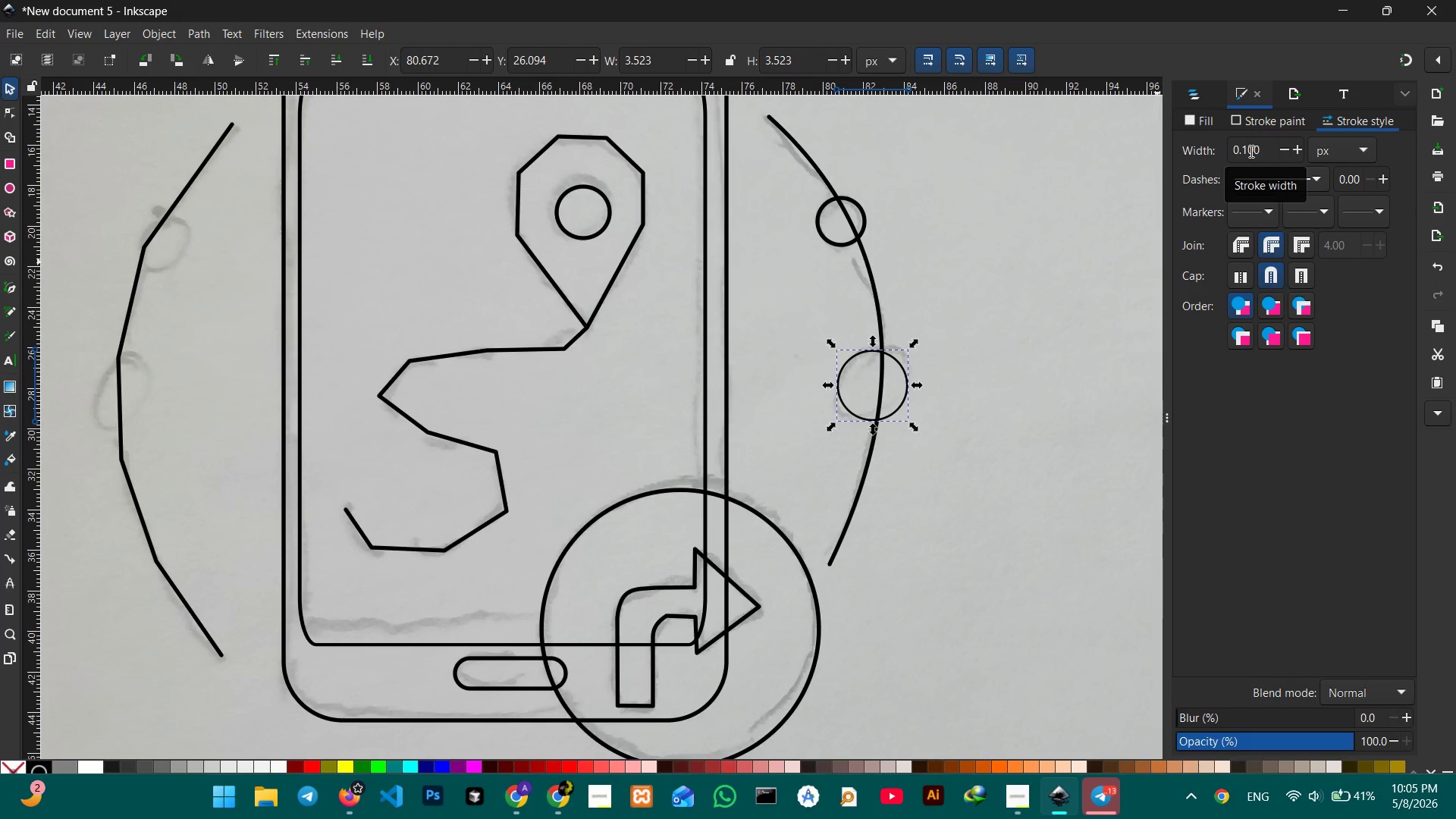 
left_click([1303, 149])
 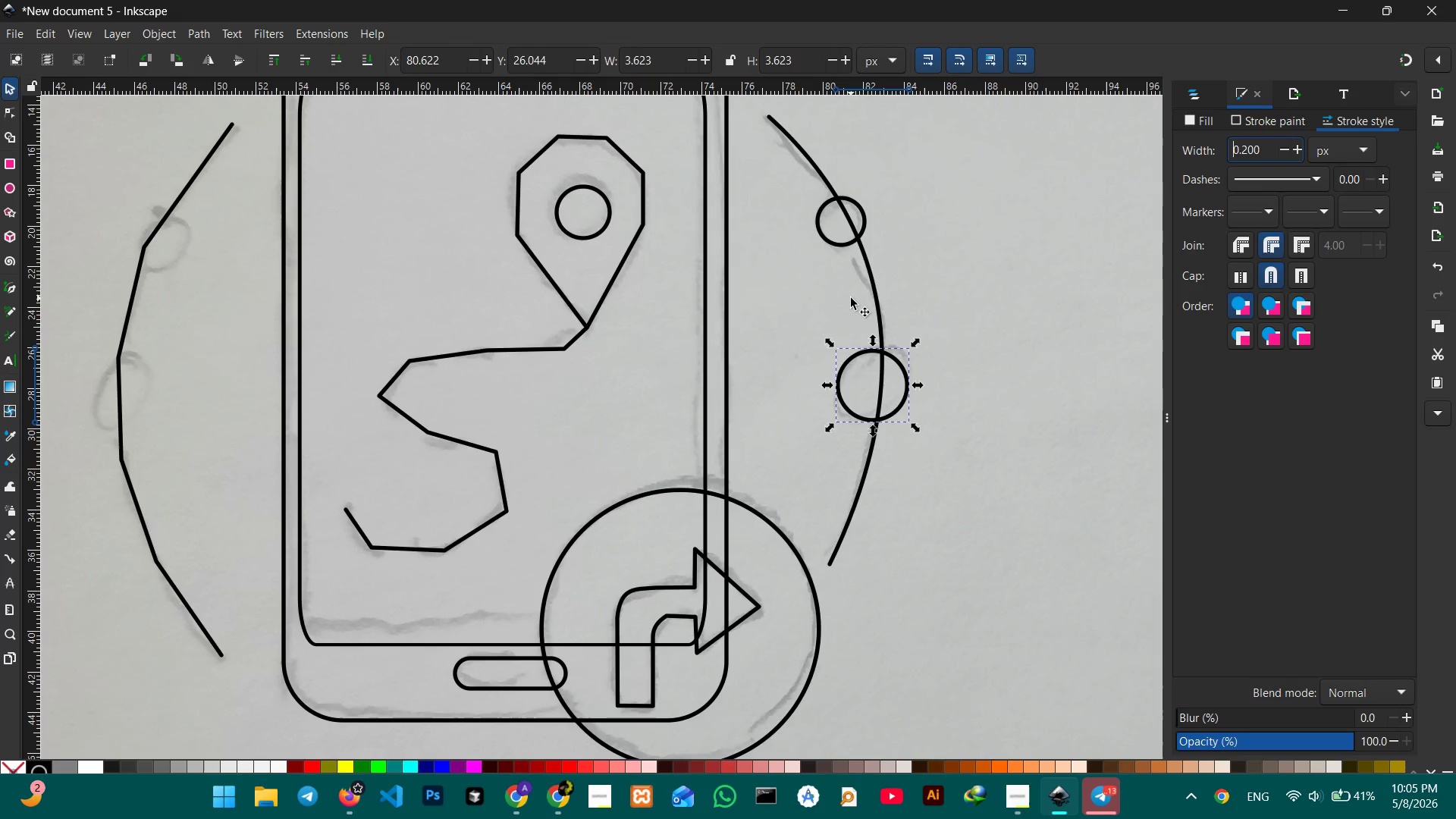 
wait(16.95)
 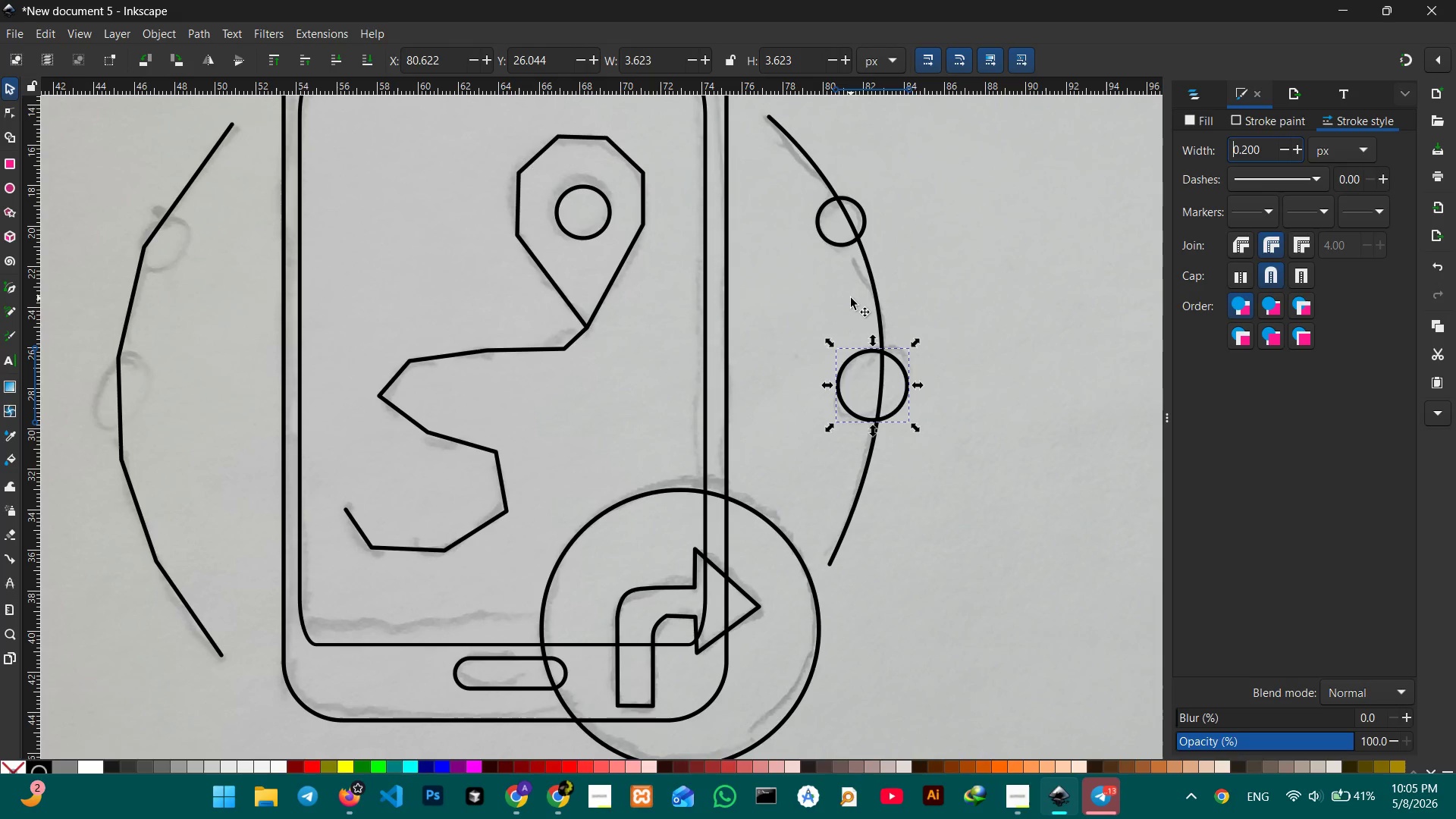 
hold_key(key=ShiftLeft, duration=1.33)
left_click([845, 247])
 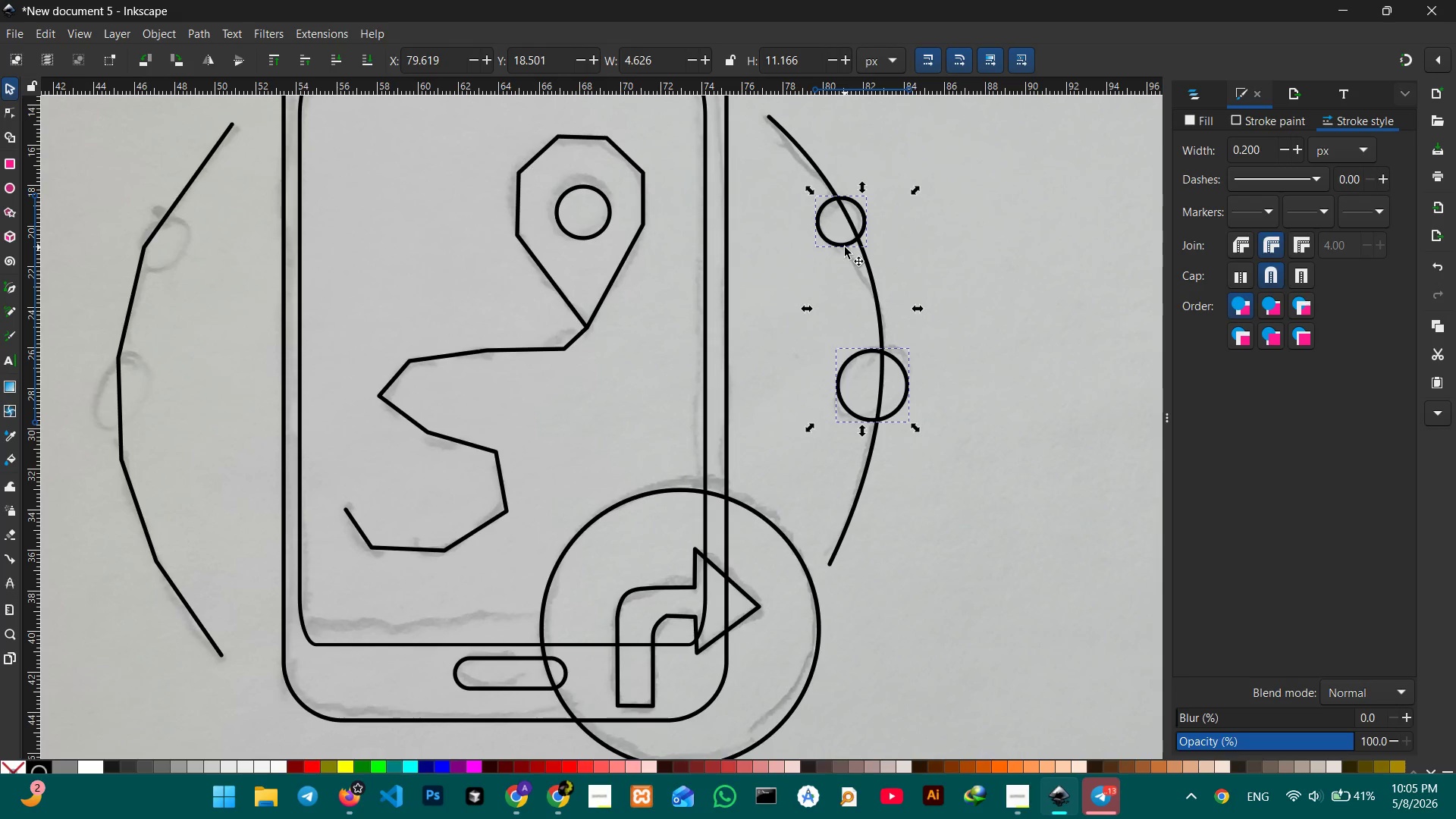 
key(Control+C)
 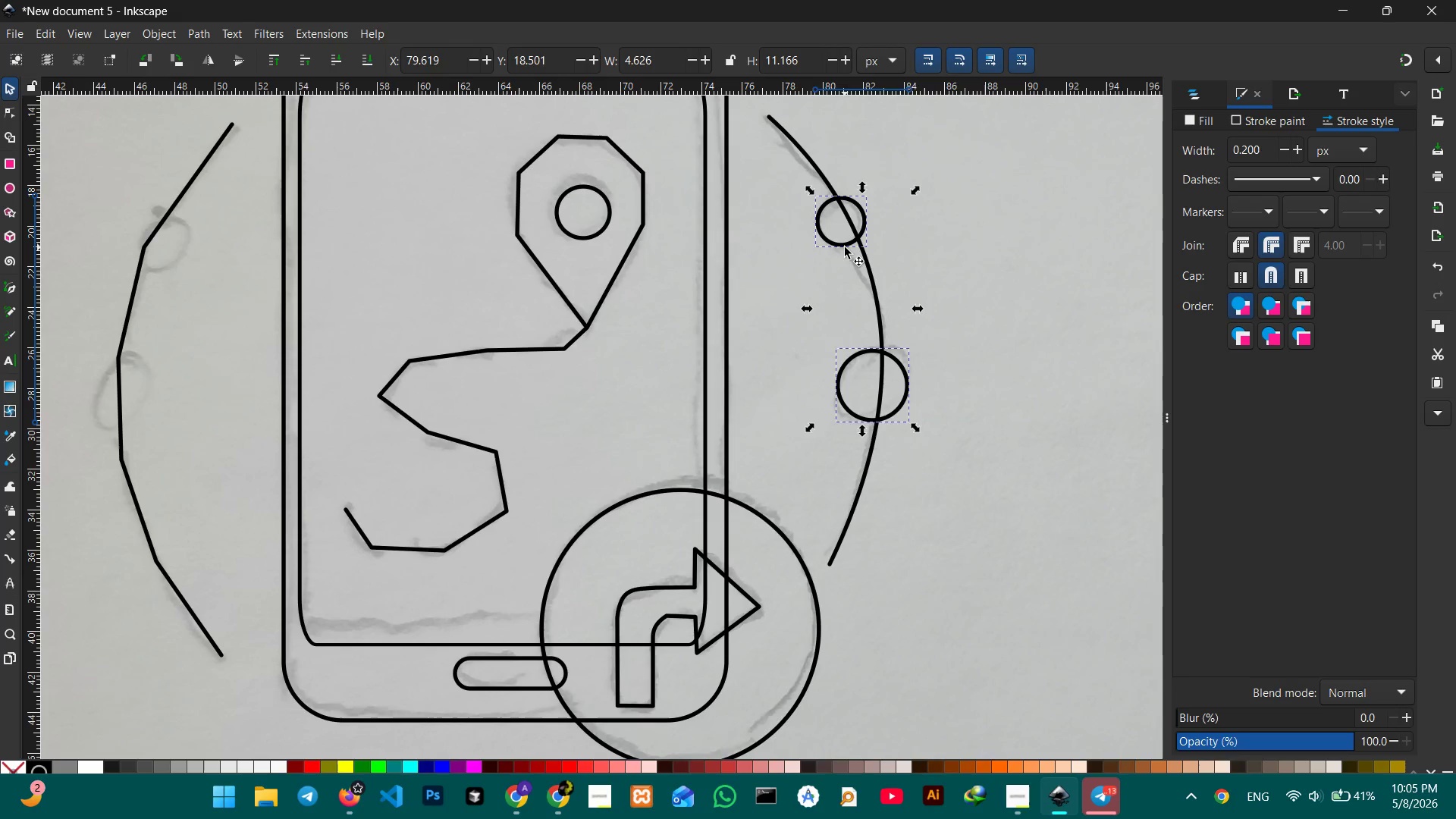 
key(Control+V)
 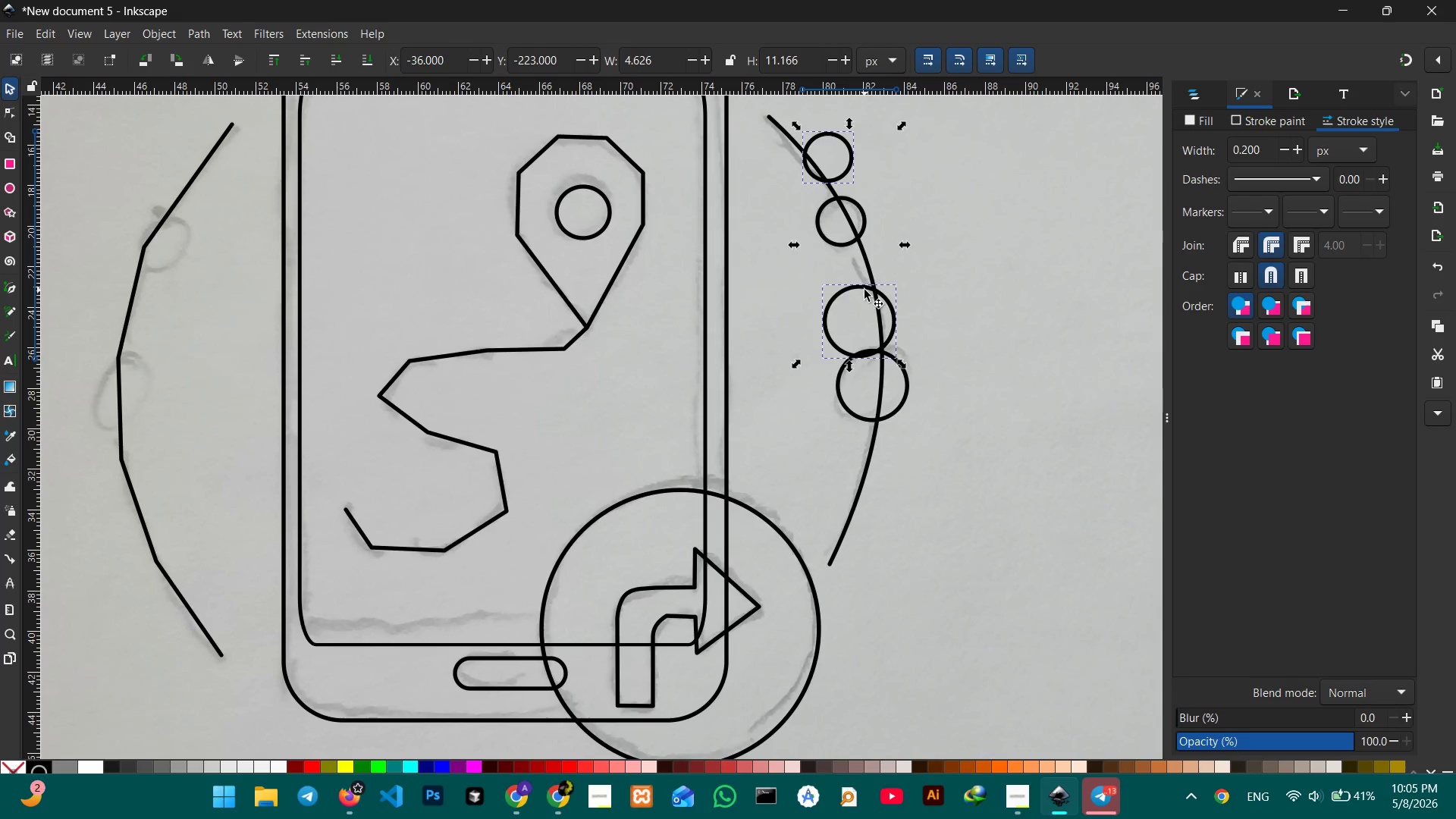 
left_click_drag(start_coordinate=[864, 290], to_coordinate=[151, 368])
 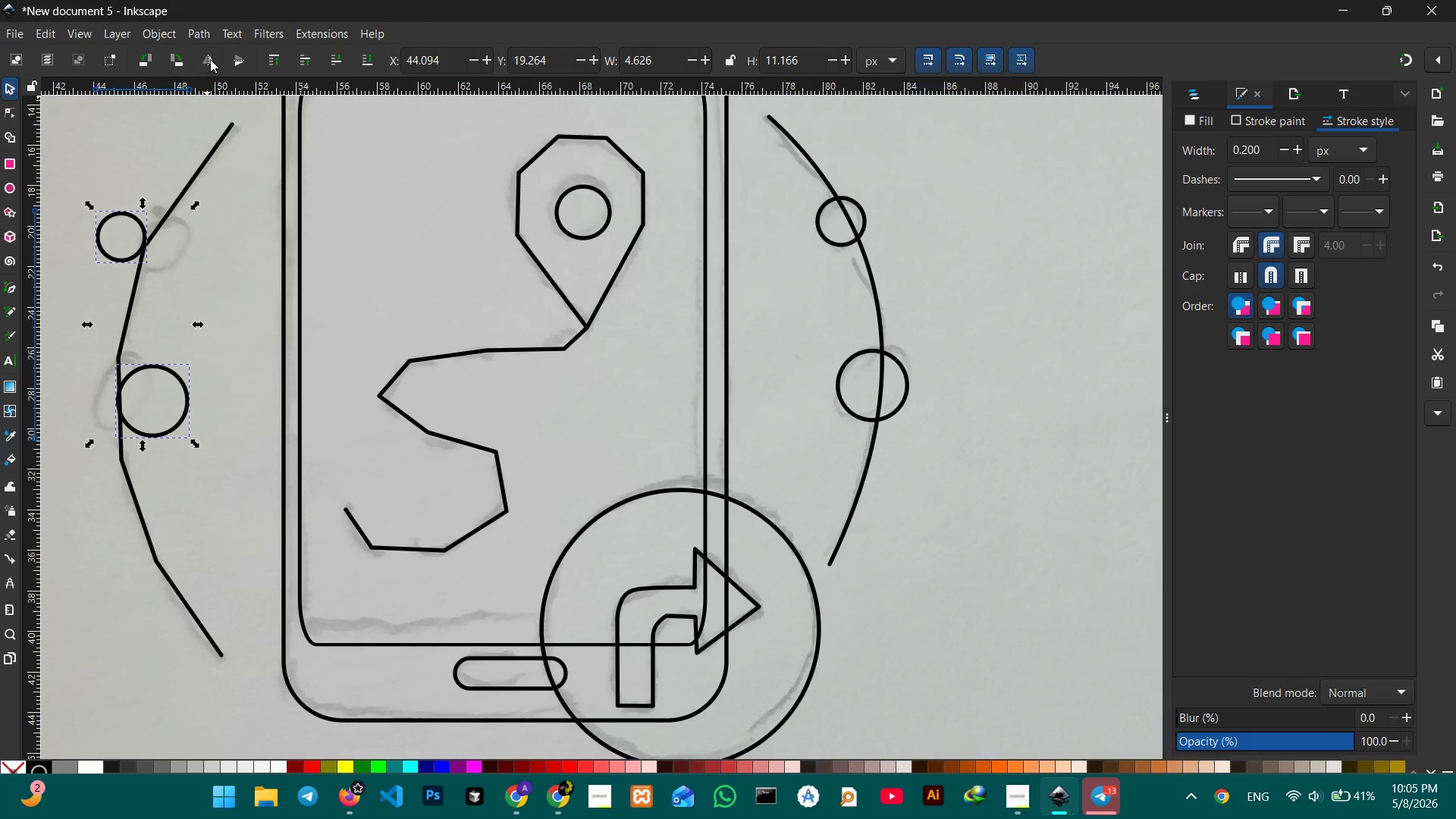 
left_click([210, 59])
 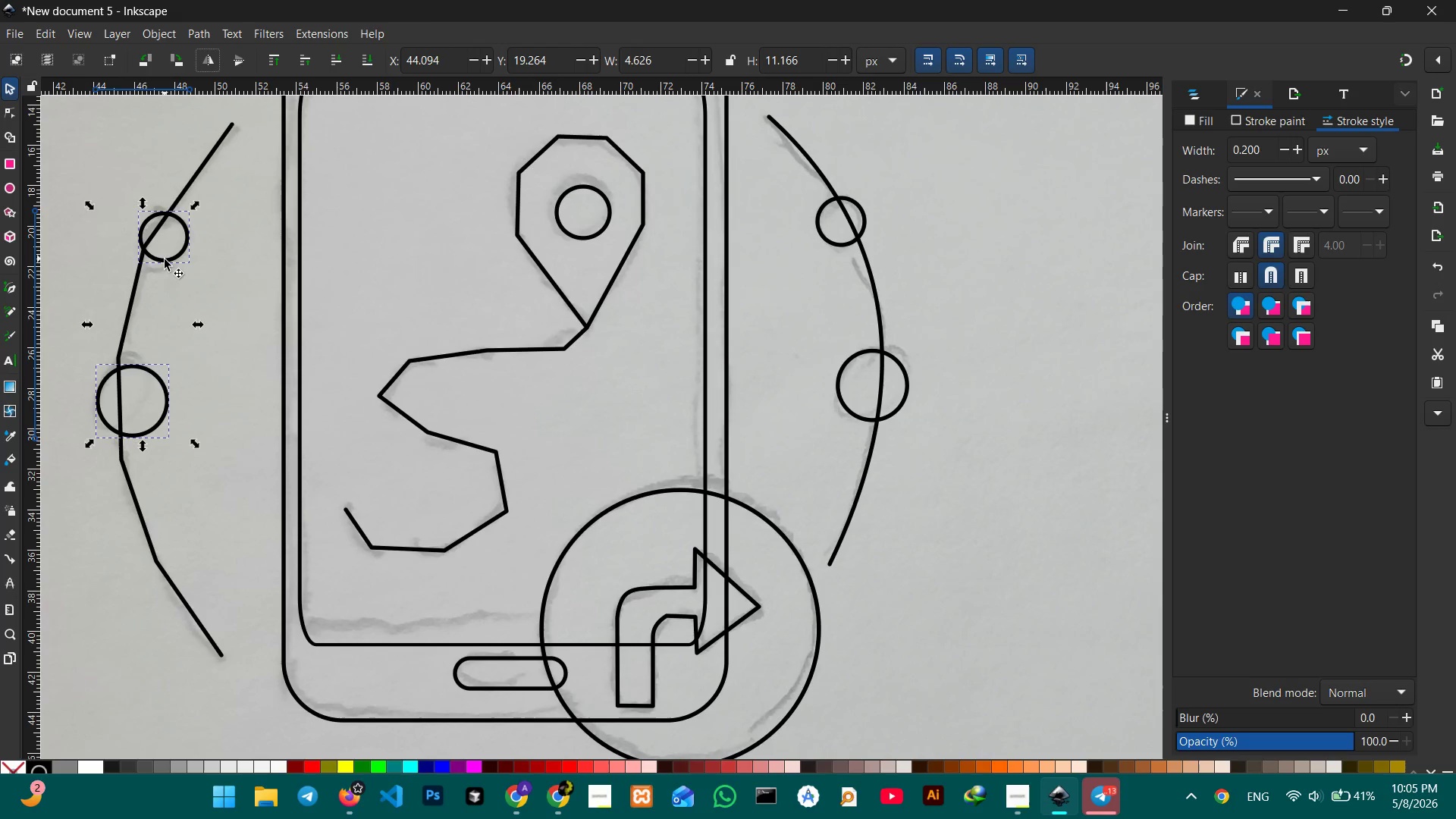 
left_click_drag(start_coordinate=[164, 260], to_coordinate=[155, 256])
 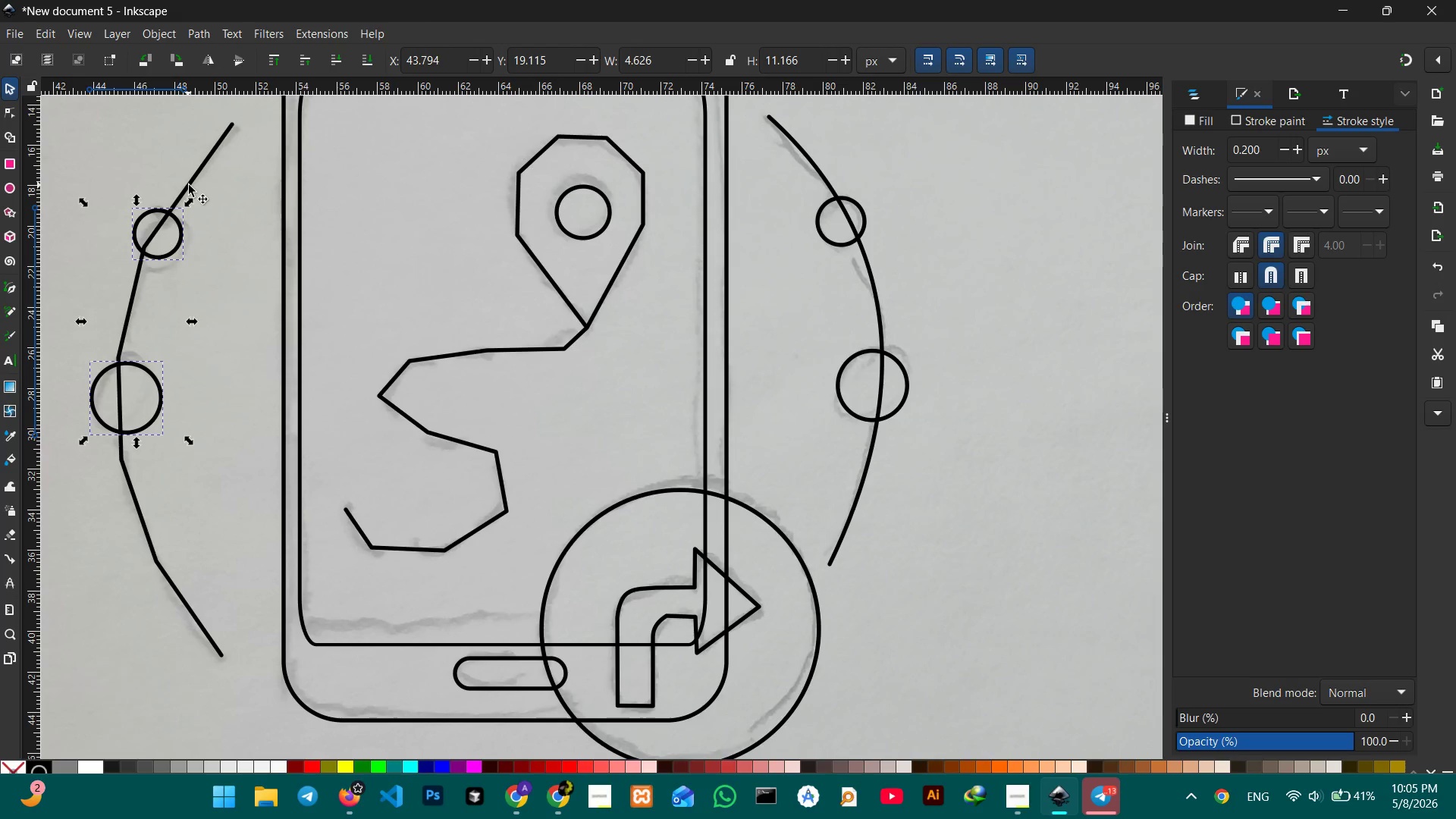 
left_click([189, 184])
 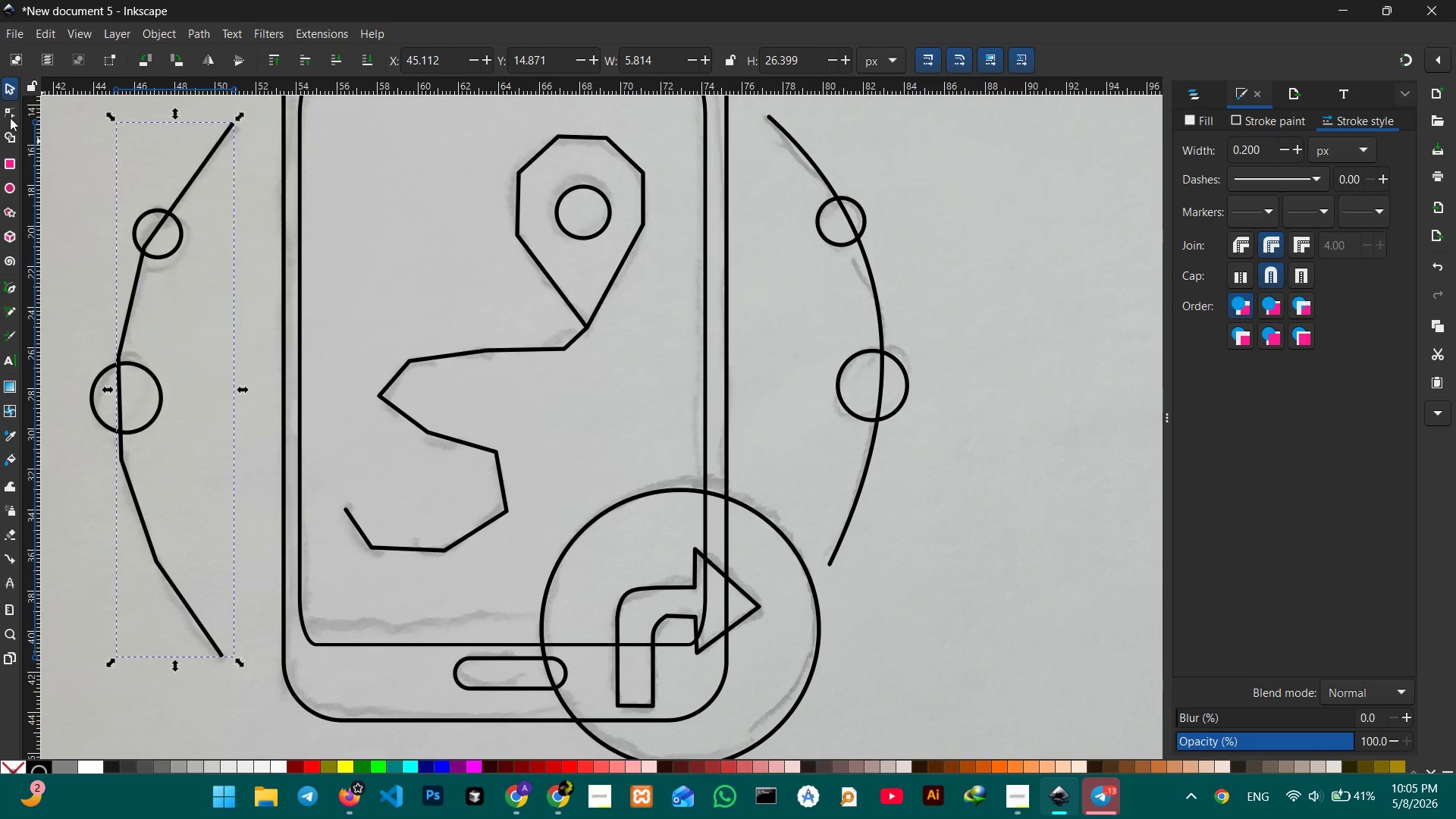 
left_click([10, 114])
 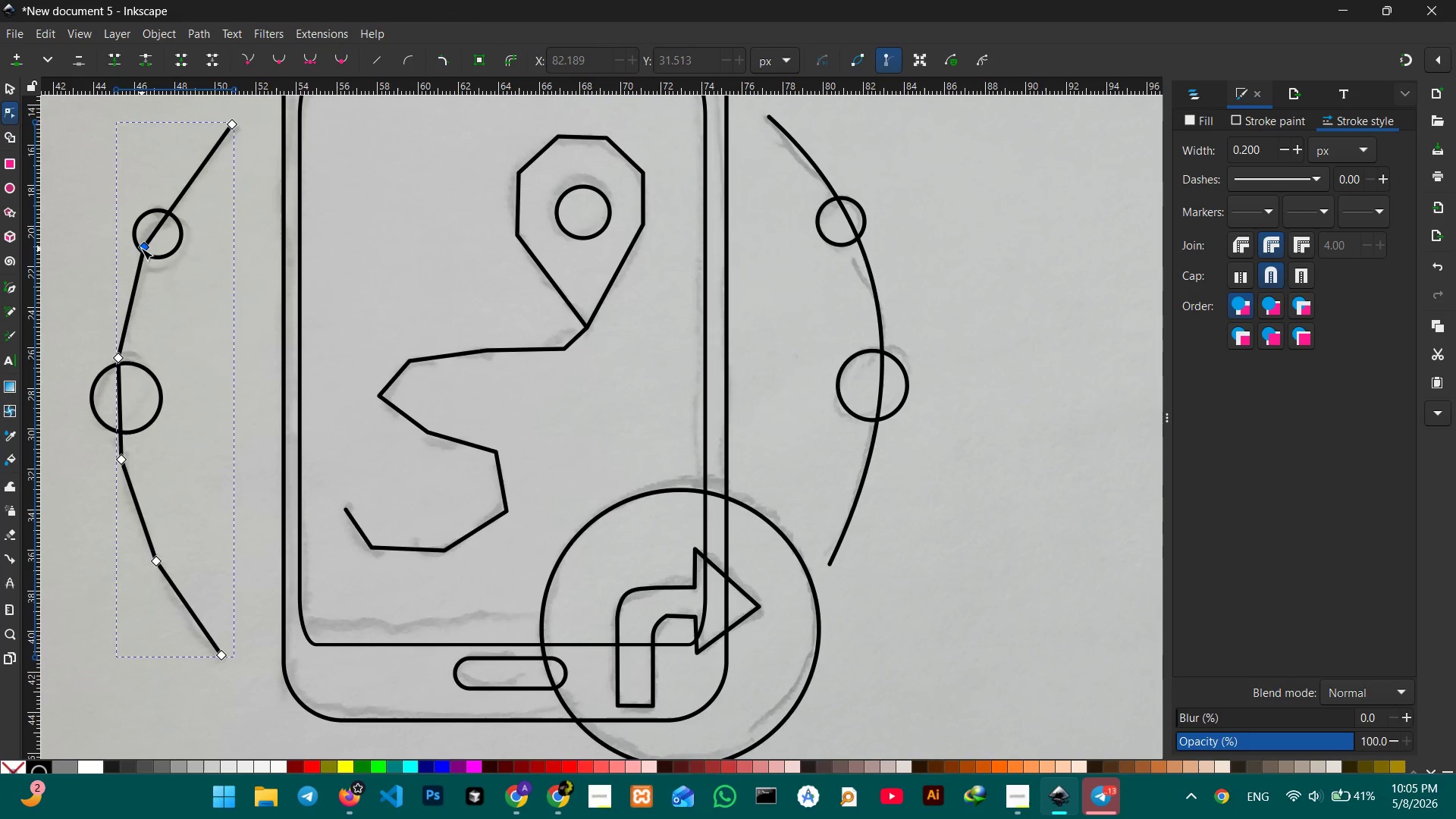 
left_click([141, 248])
 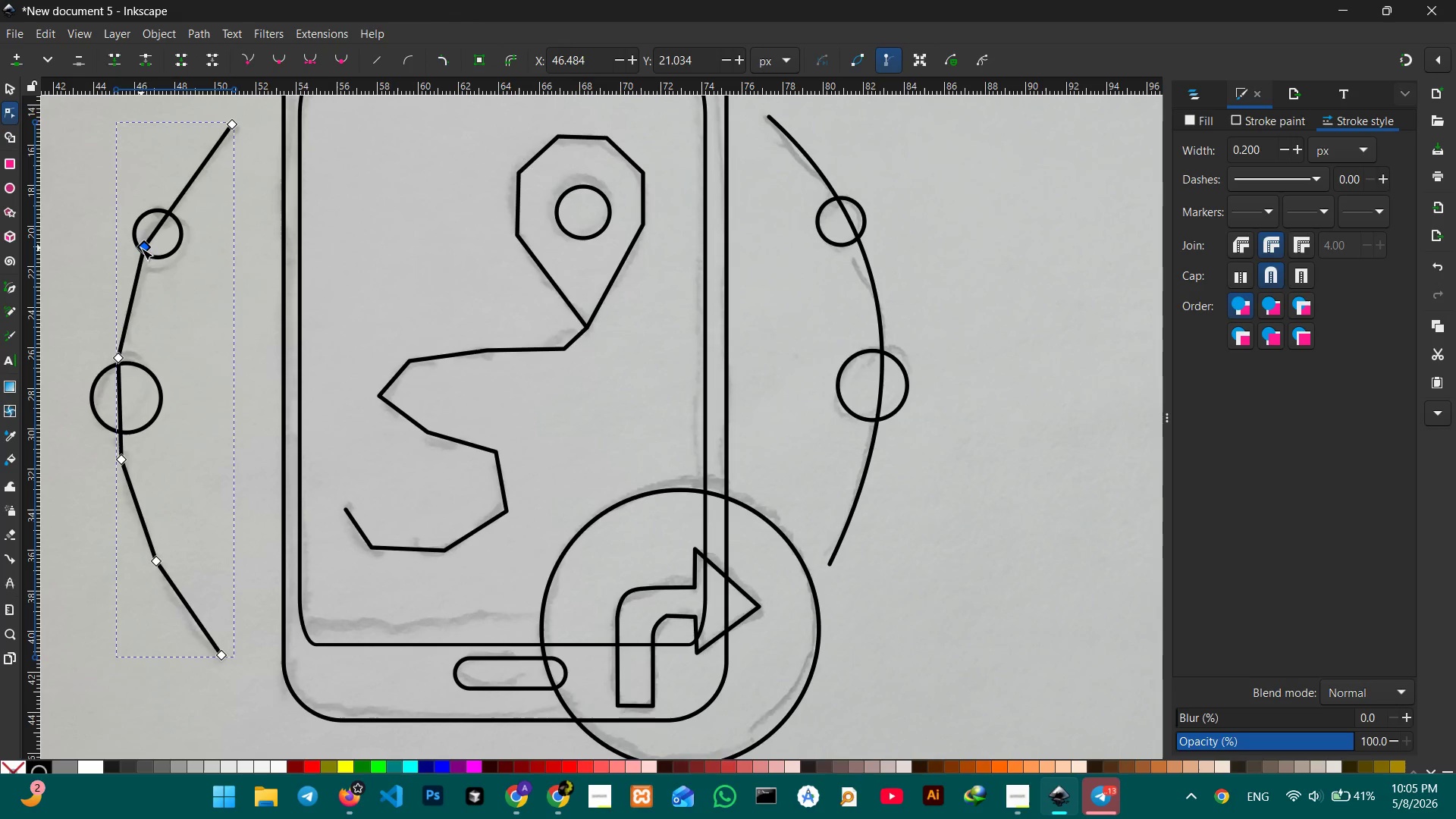 
key(Backspace)
 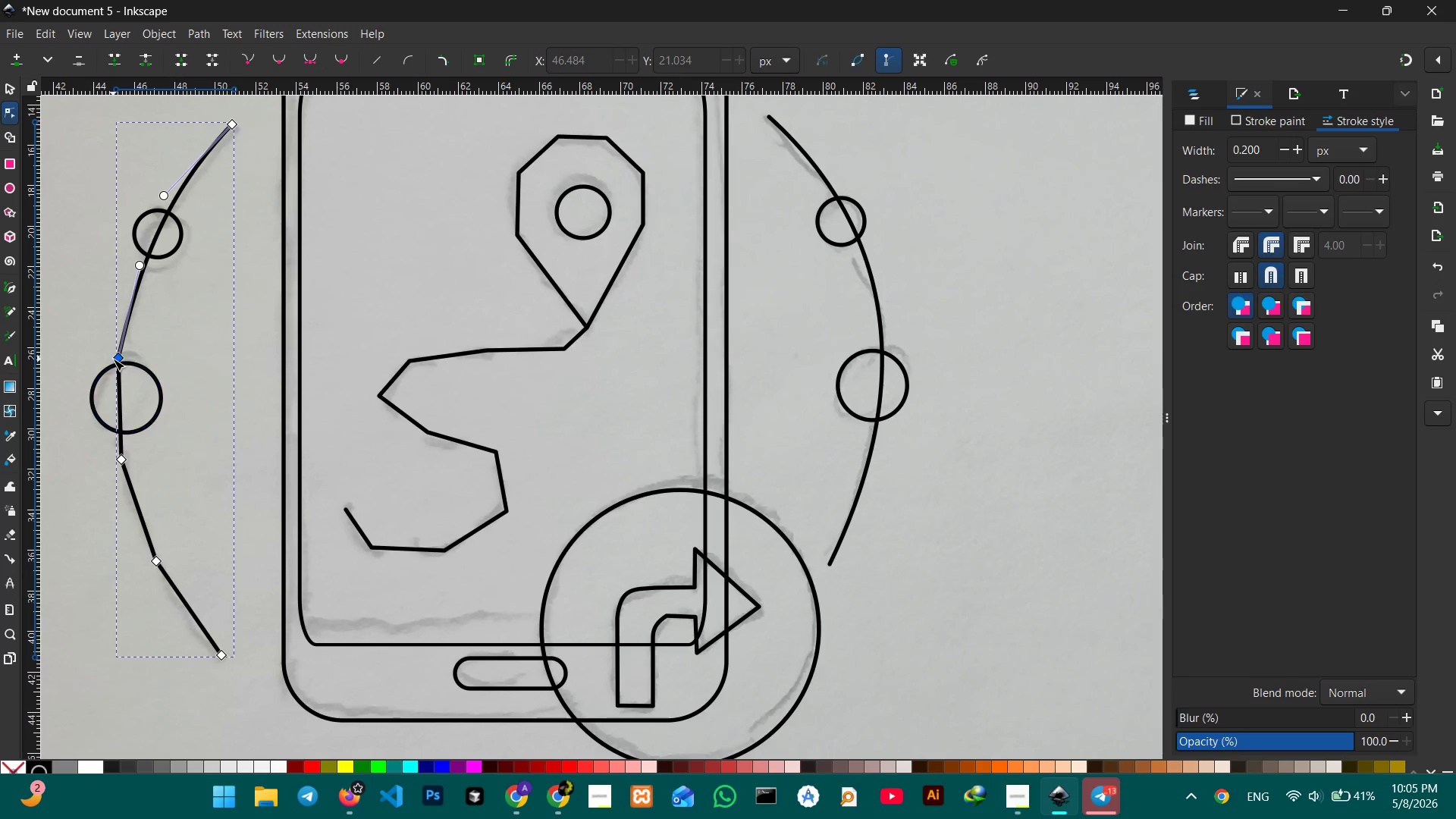 
left_click([114, 359])
 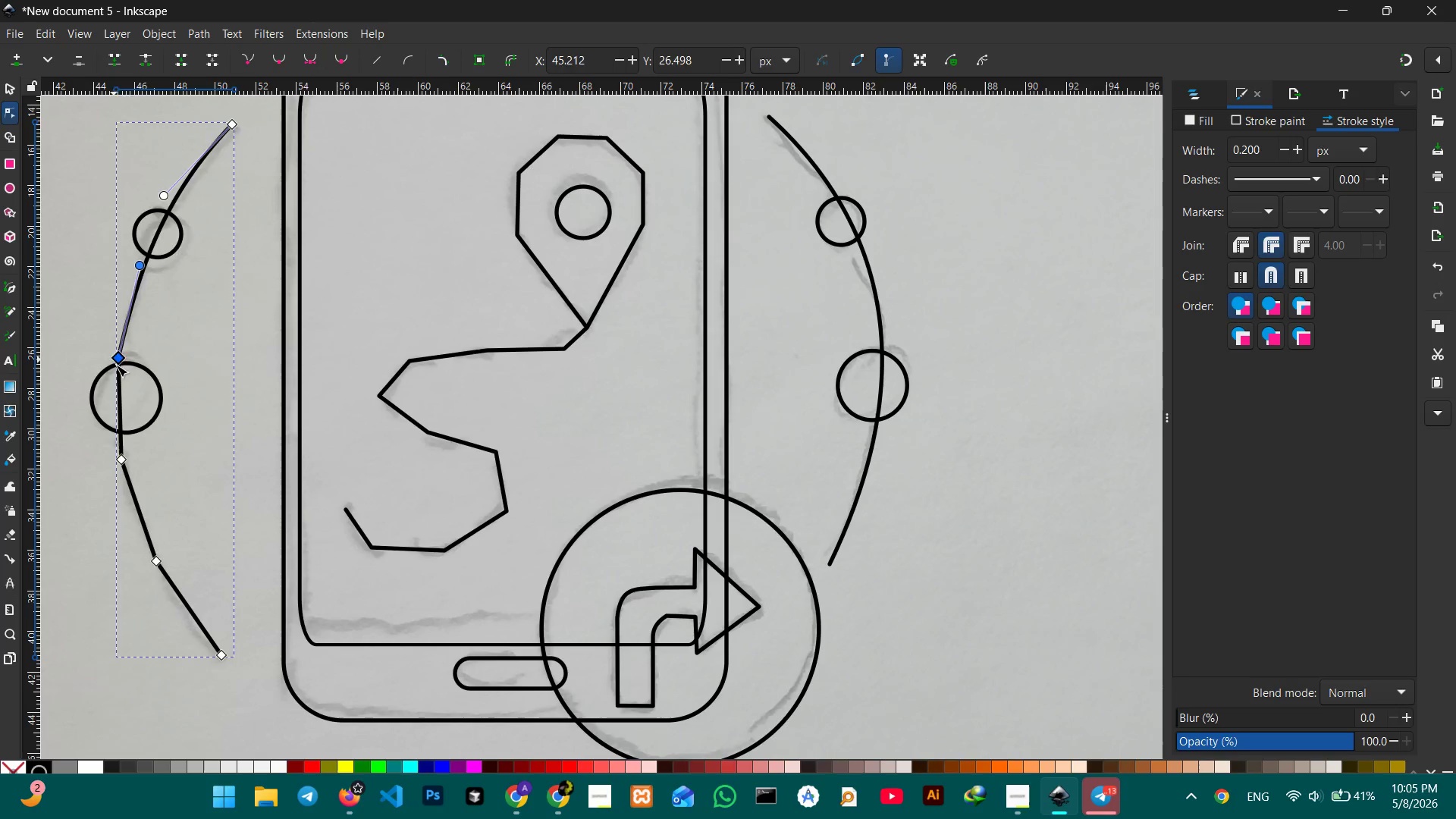 
key(Backspace)
 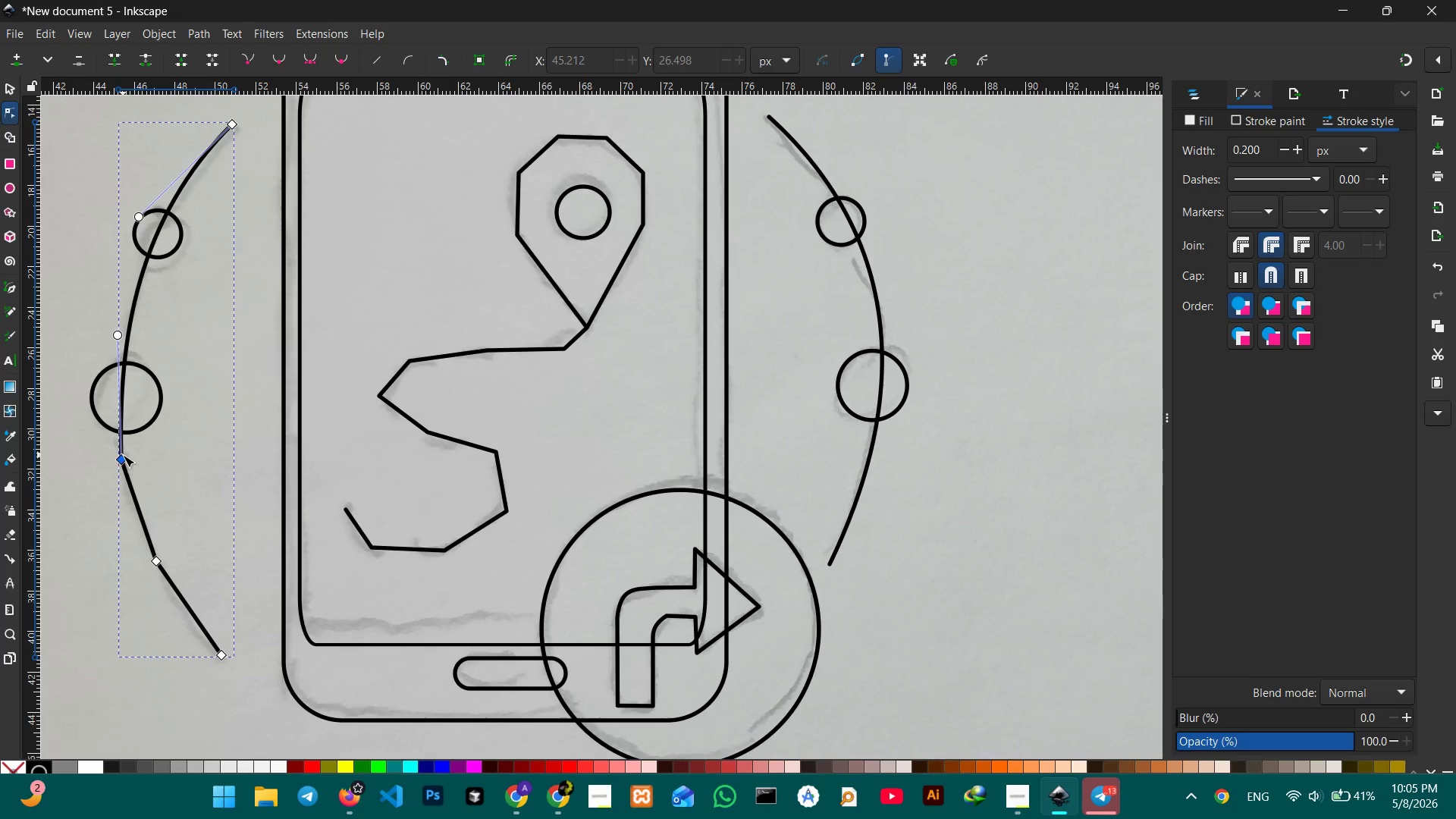 
left_click([123, 455])
 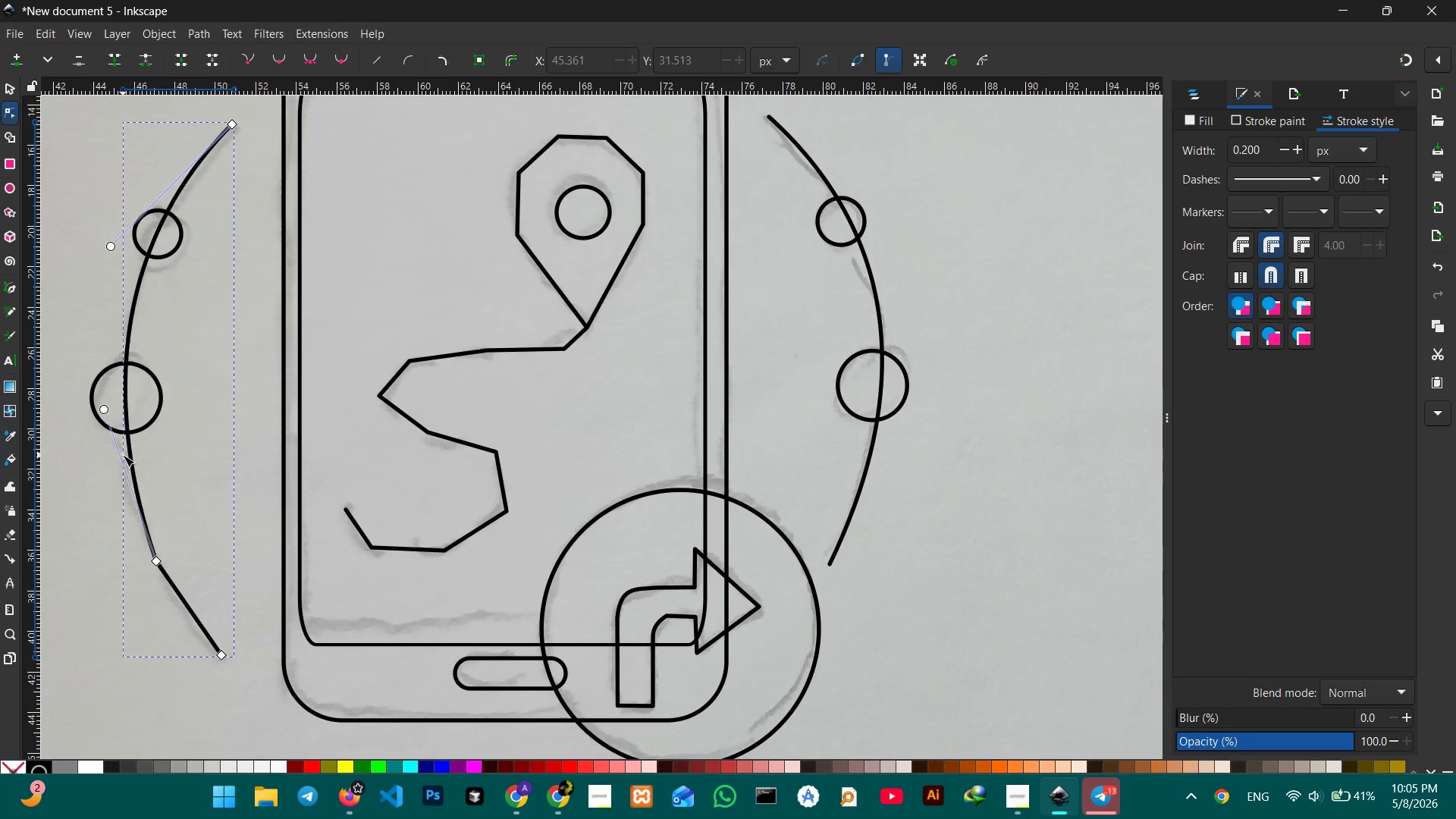 
key(Backspace)
 